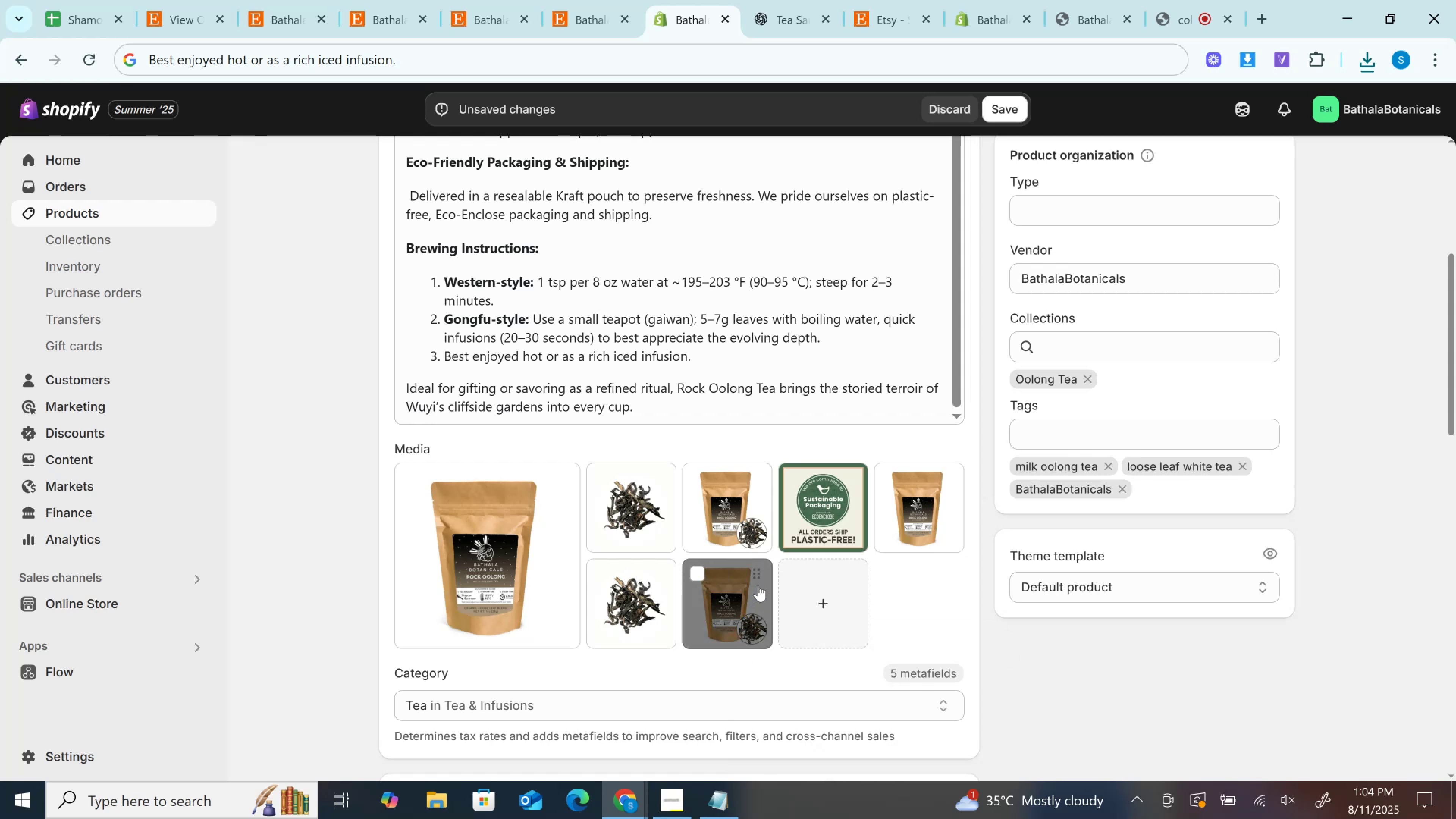 
left_click([753, 574])
 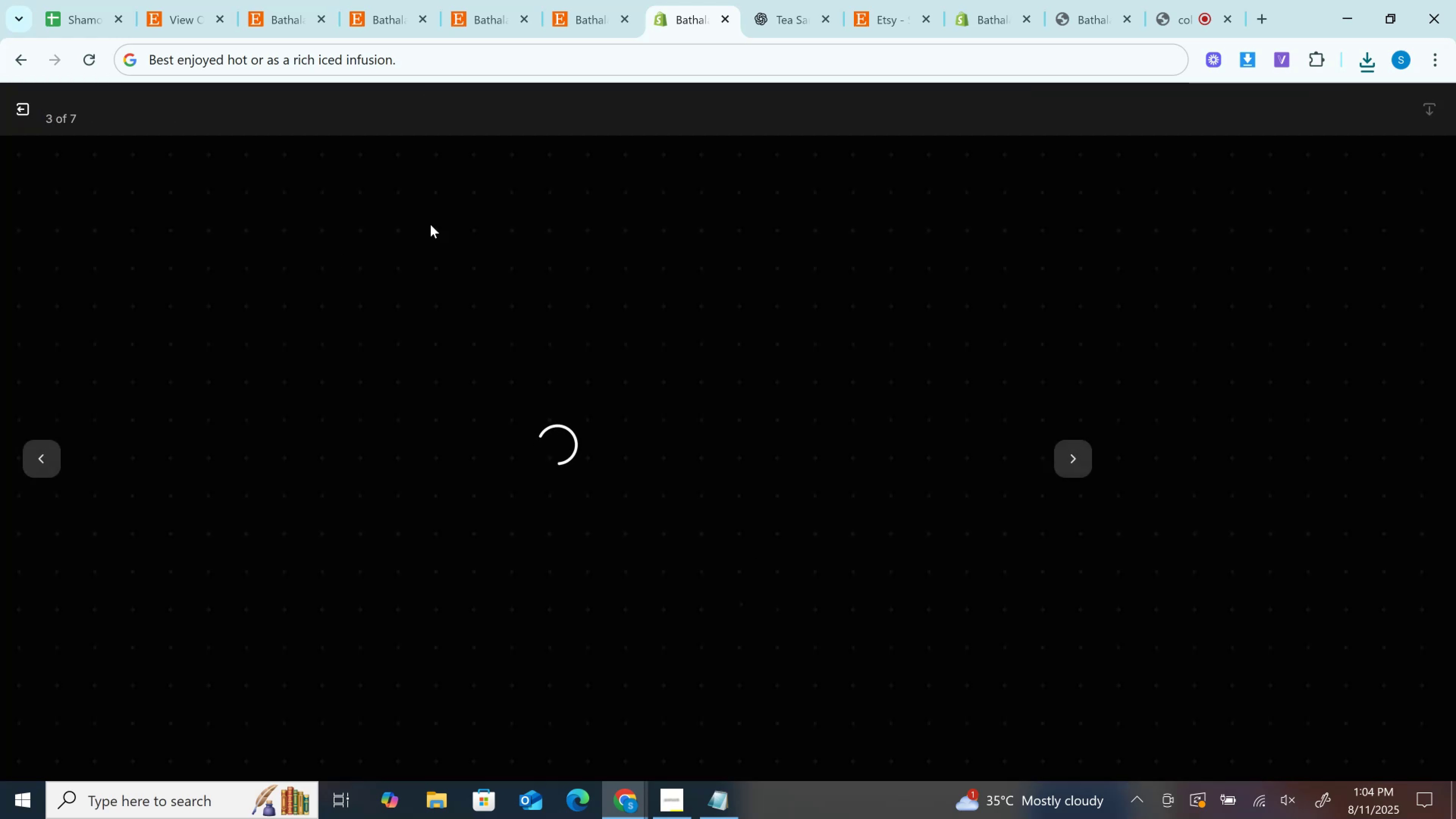 
mouse_move([1429, 130])
 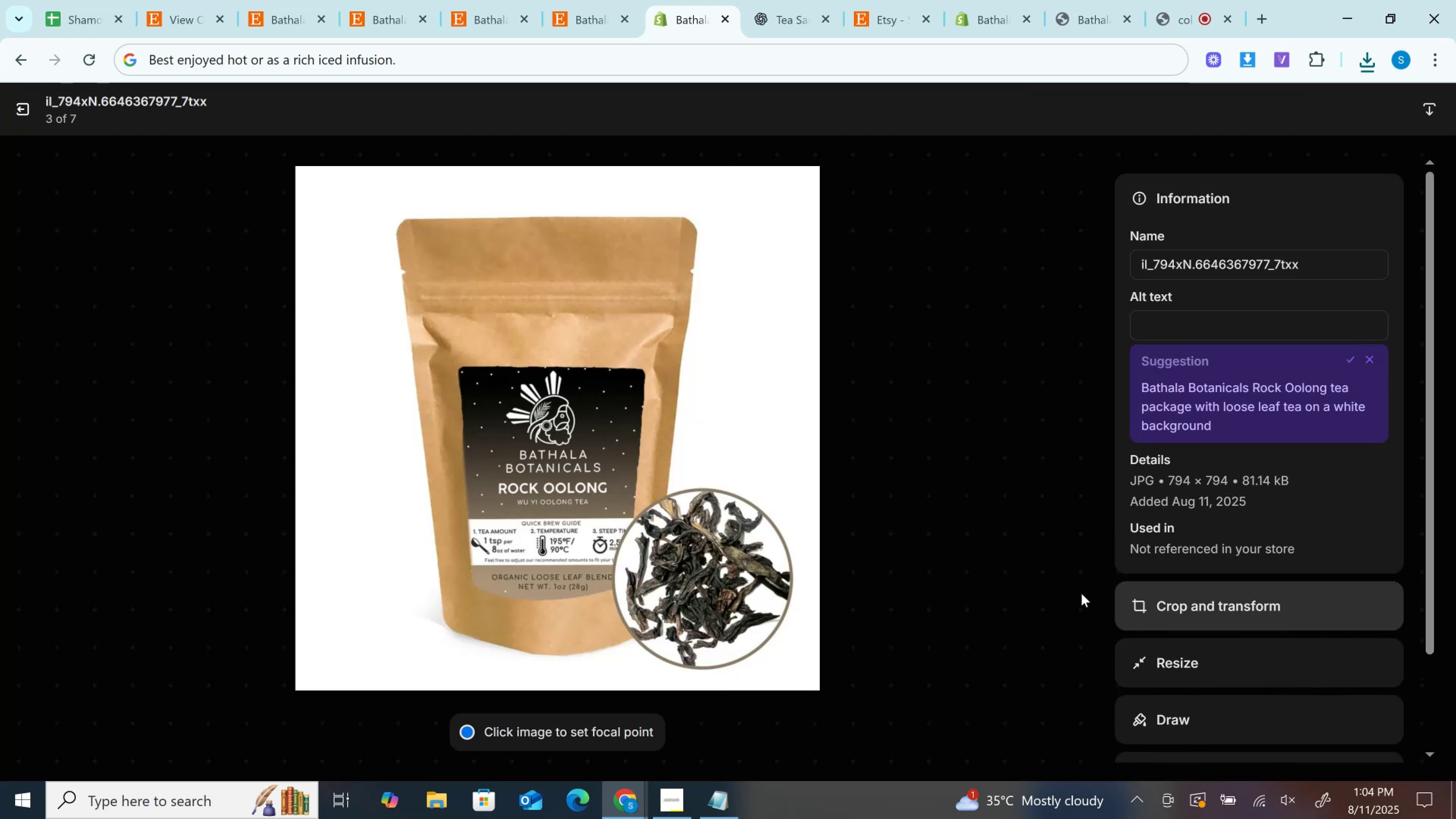 
scroll: coordinate [1076, 591], scroll_direction: down, amount: 2.0
 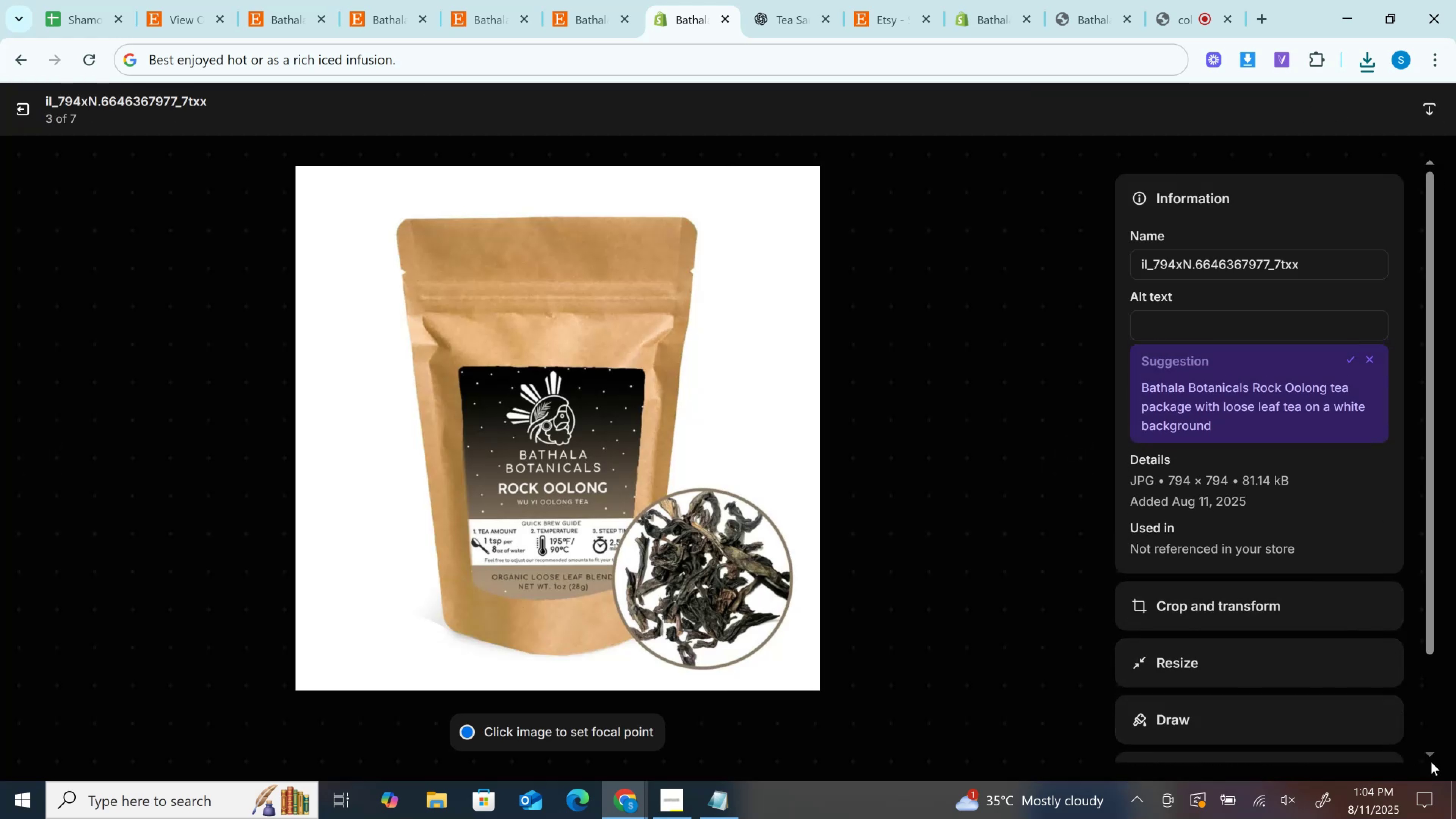 
left_click([1431, 762])
 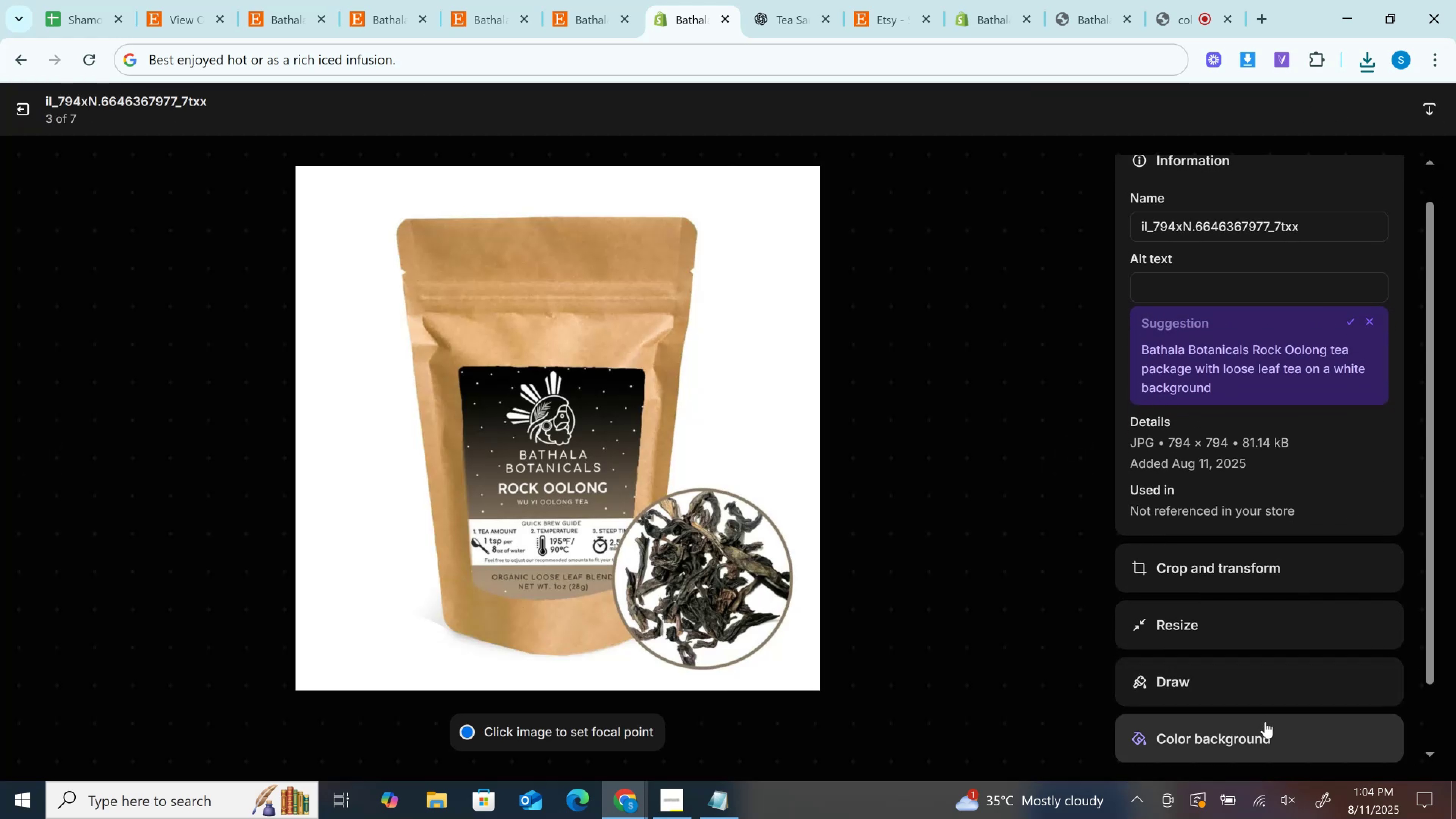 
scroll: coordinate [1252, 646], scroll_direction: up, amount: 2.0
 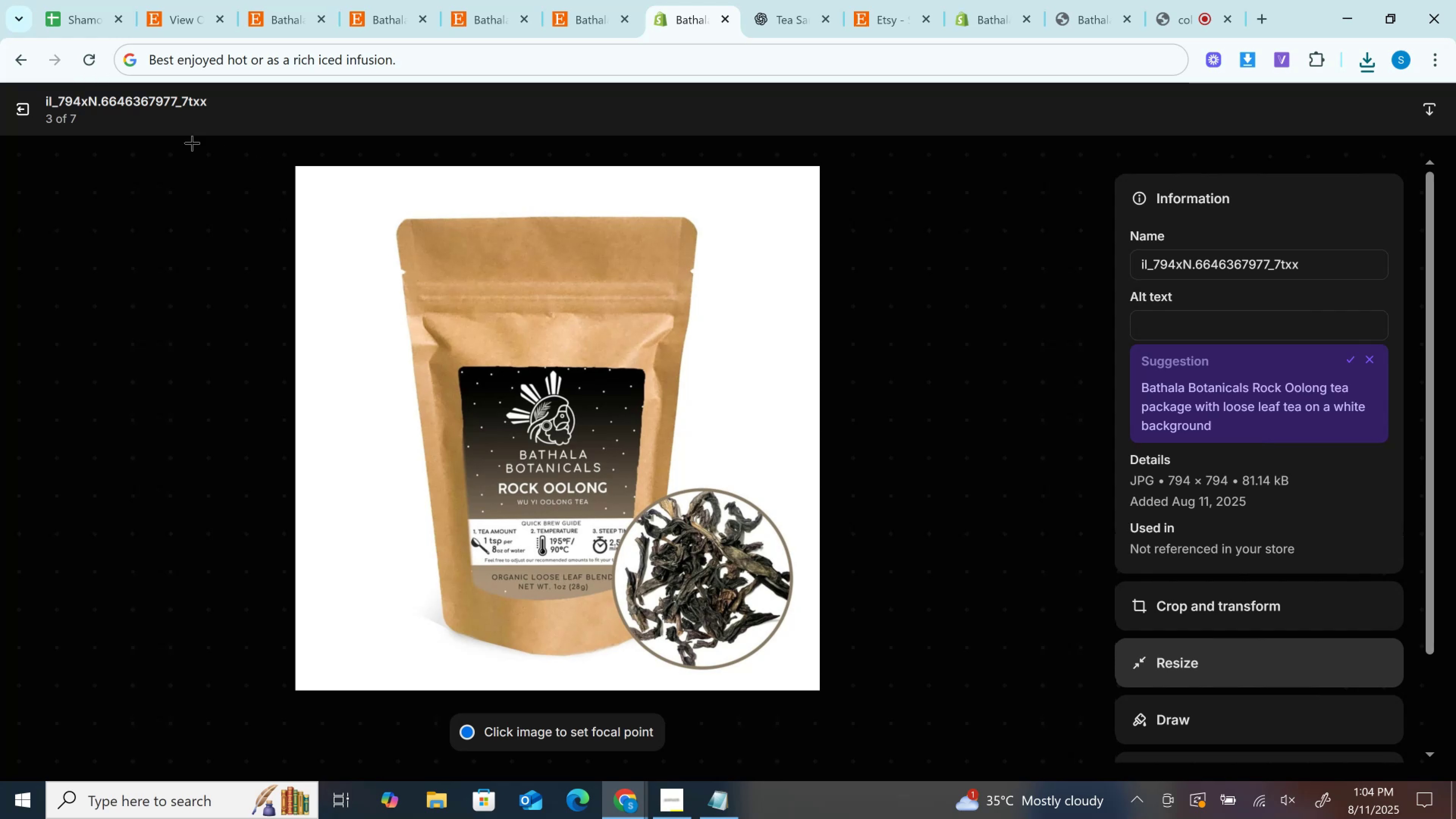 
left_click([25, 113])
 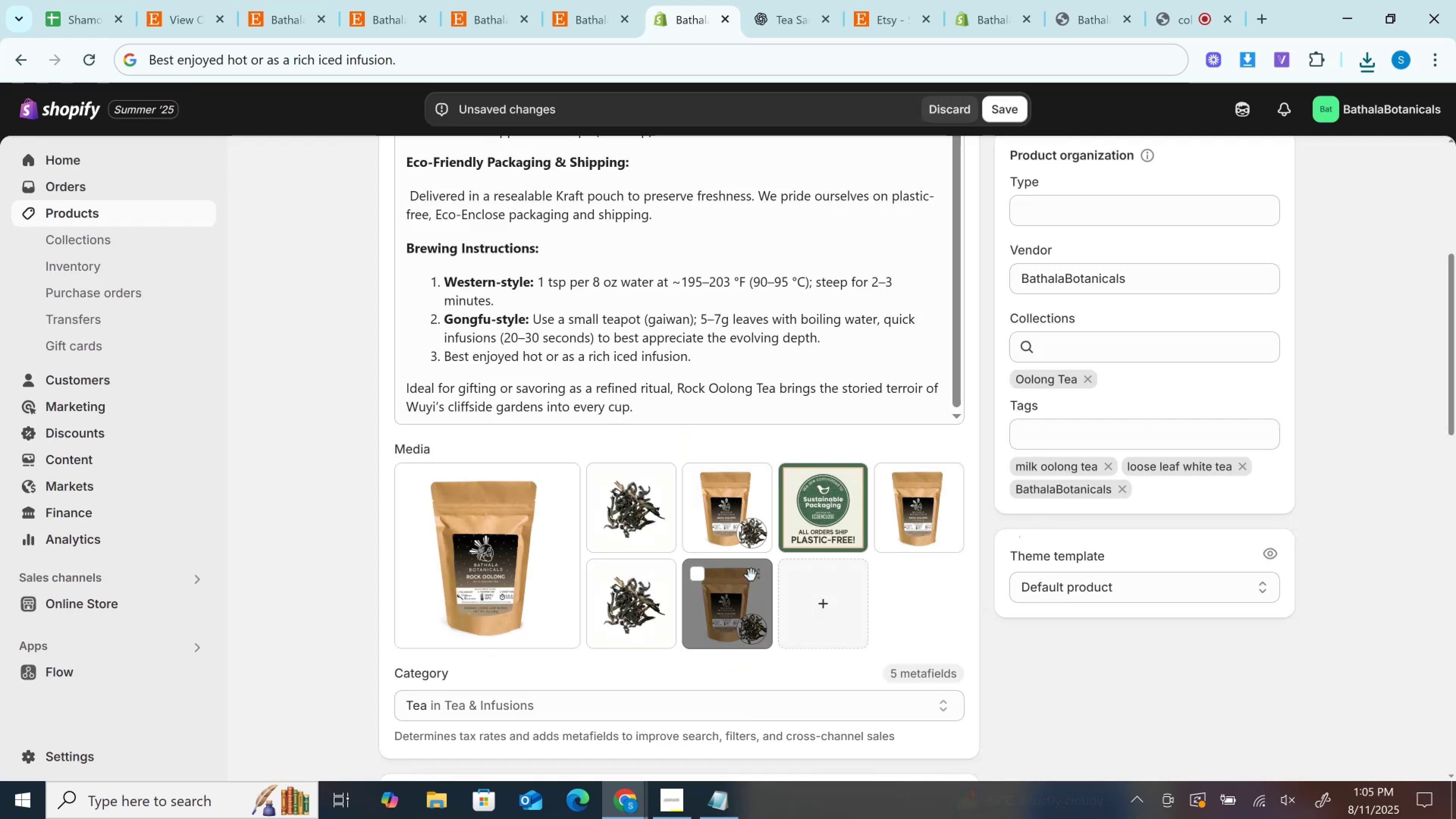 
left_click_drag(start_coordinate=[745, 581], to_coordinate=[758, 579])
 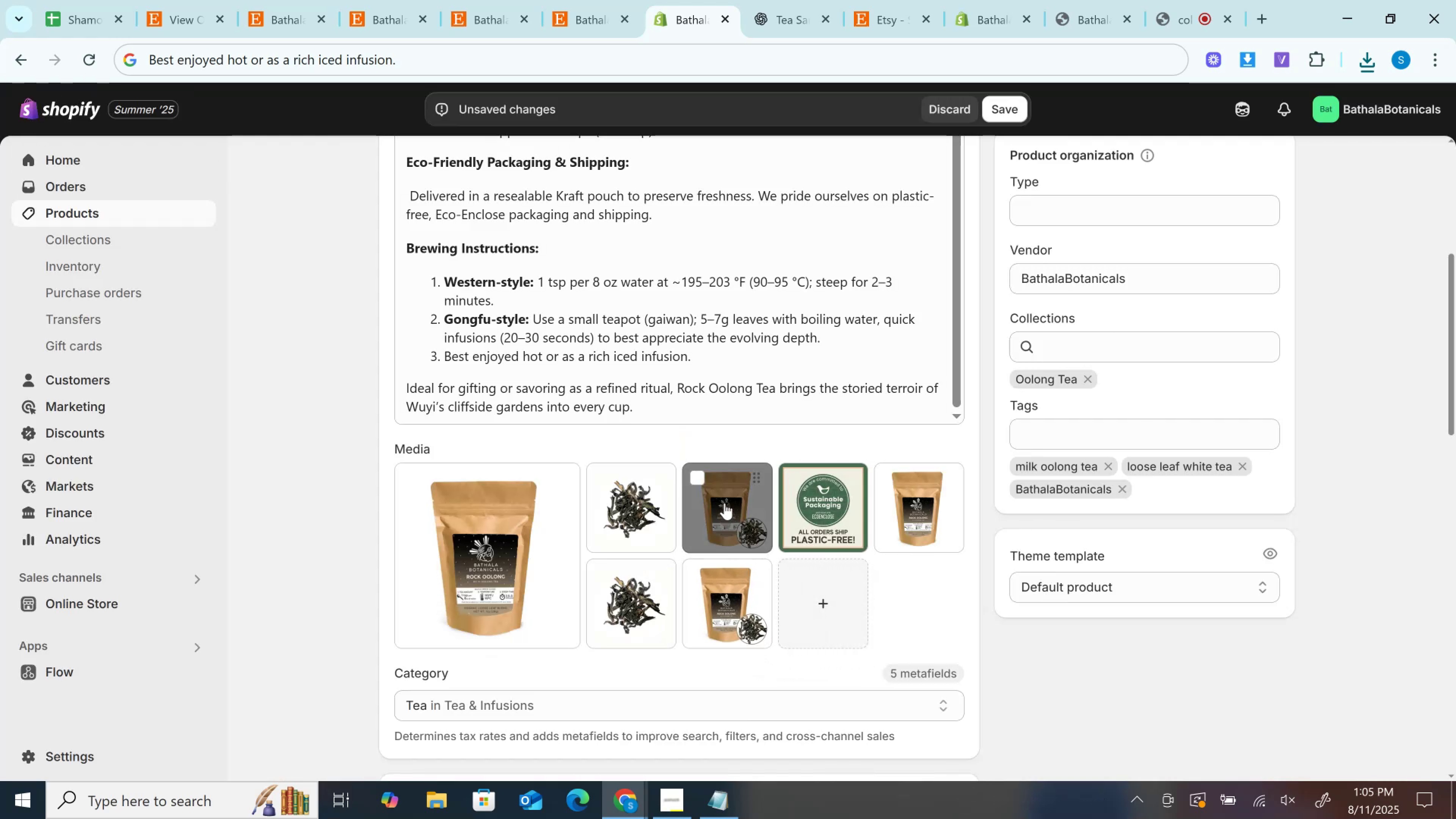 
left_click_drag(start_coordinate=[732, 505], to_coordinate=[501, 491])
 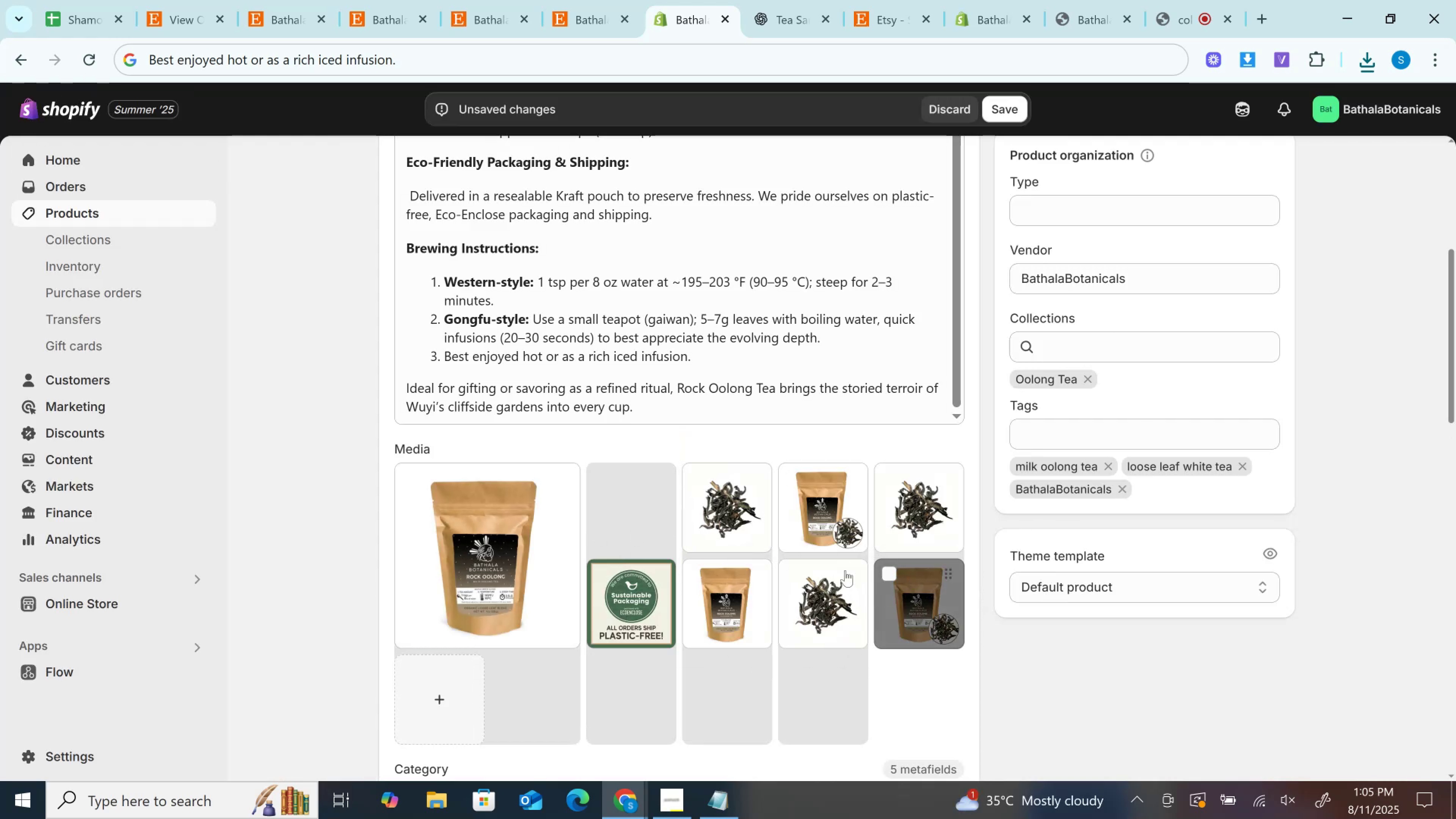 
left_click_drag(start_coordinate=[642, 589], to_coordinate=[846, 584])
 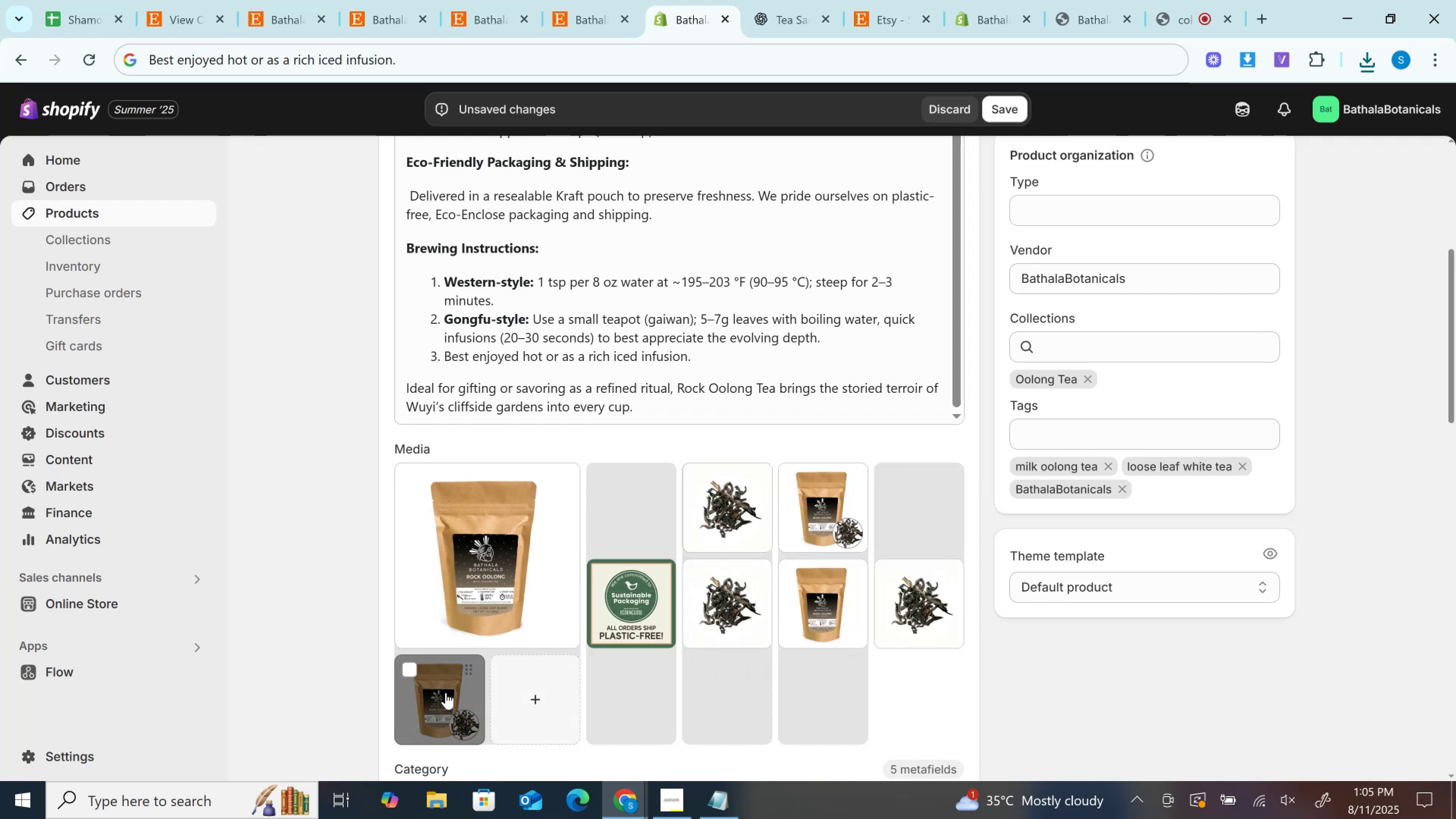 
left_click_drag(start_coordinate=[469, 667], to_coordinate=[844, 497])
 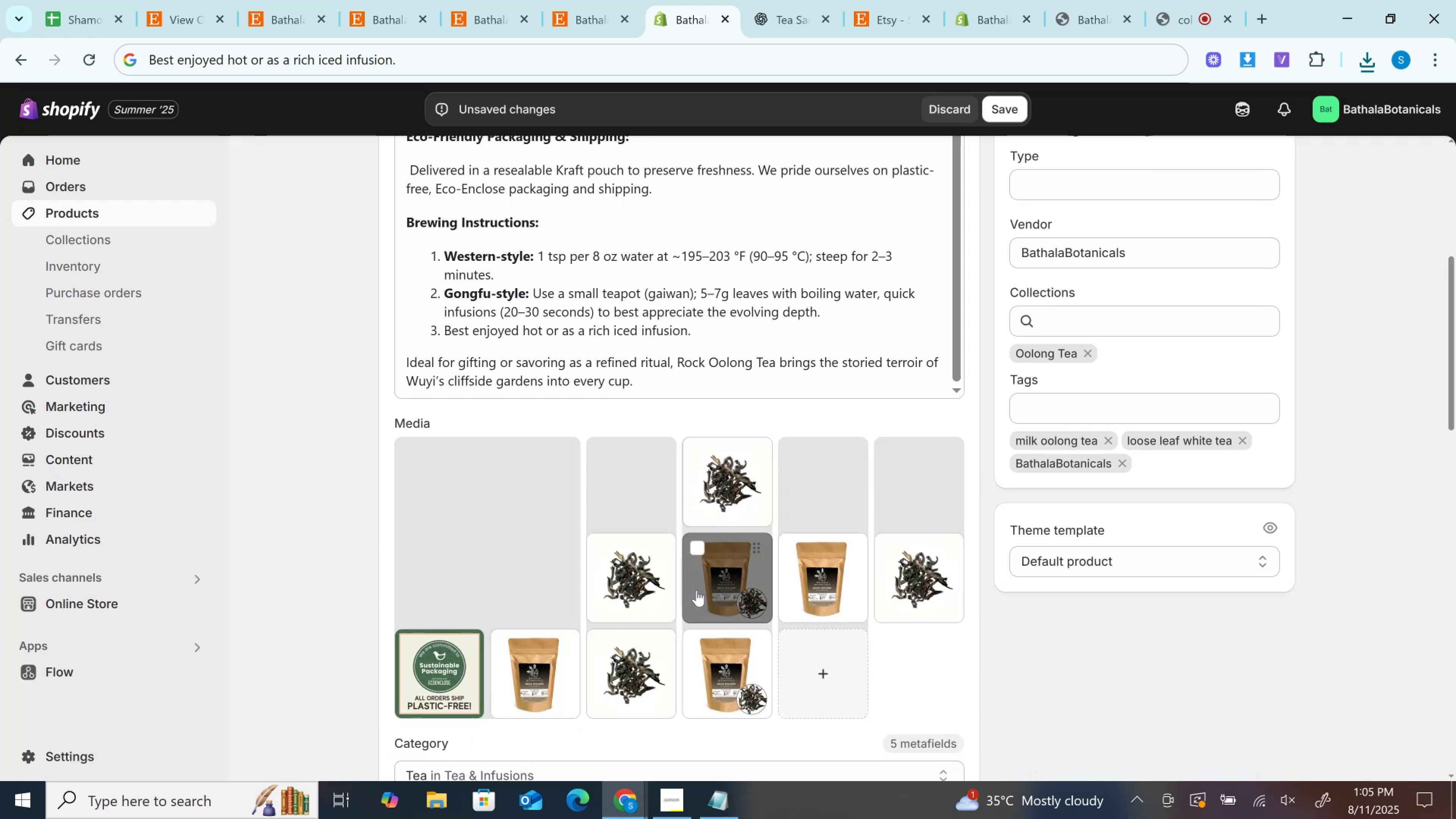 
scroll: coordinate [696, 590], scroll_direction: down, amount: 1.0
 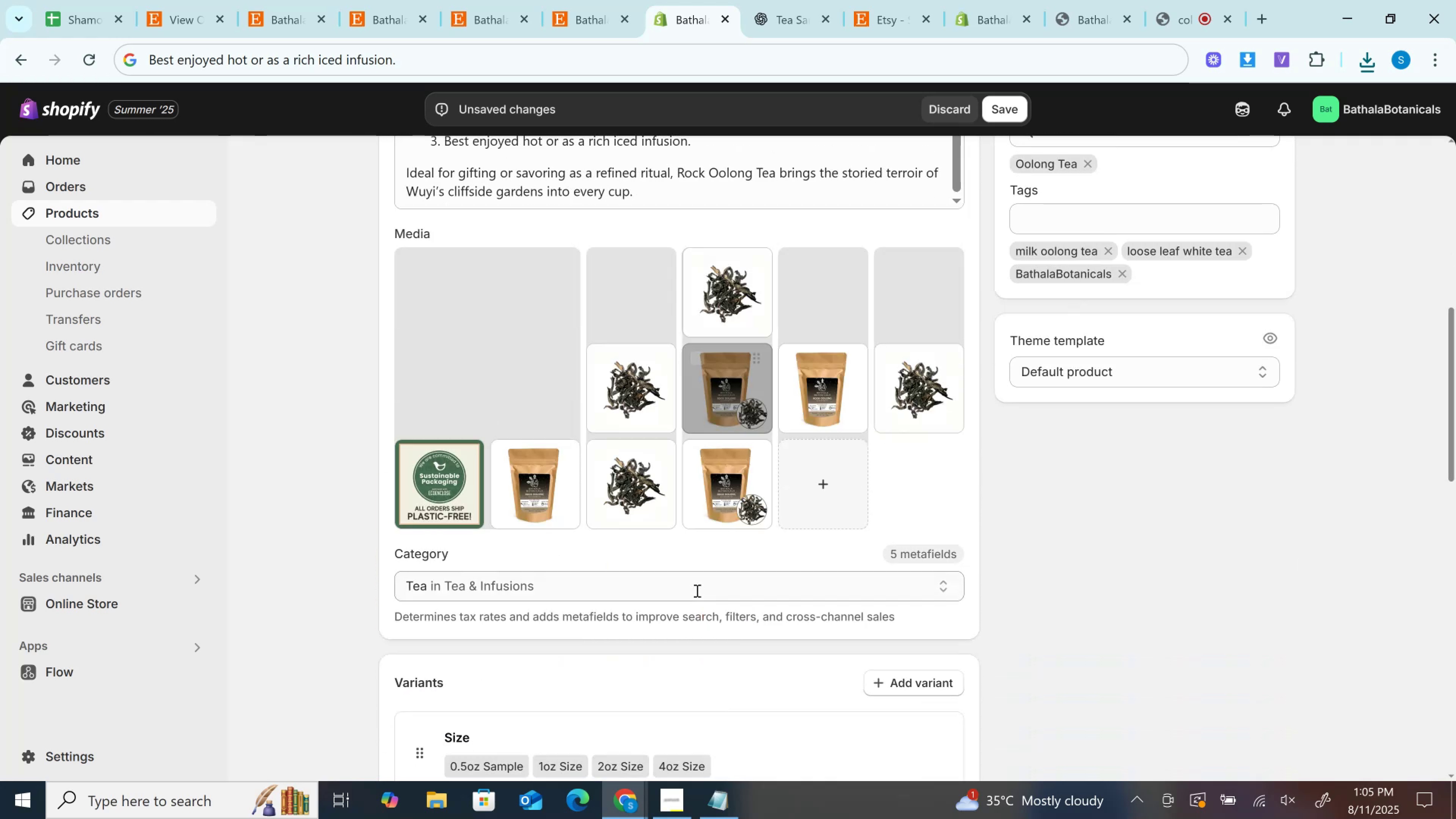 
scroll: coordinate [696, 590], scroll_direction: none, amount: 0.0
 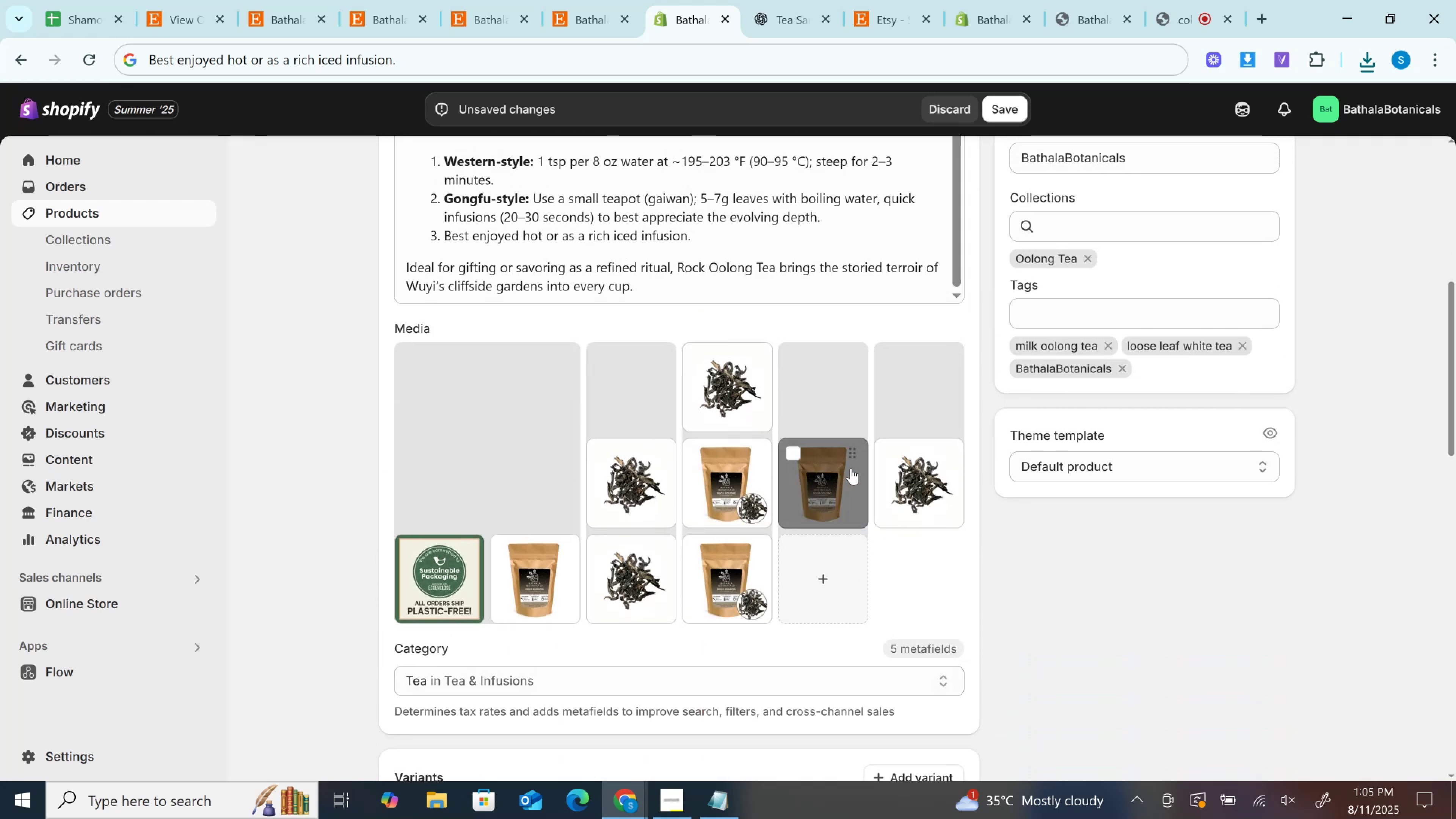 
left_click([848, 454])
 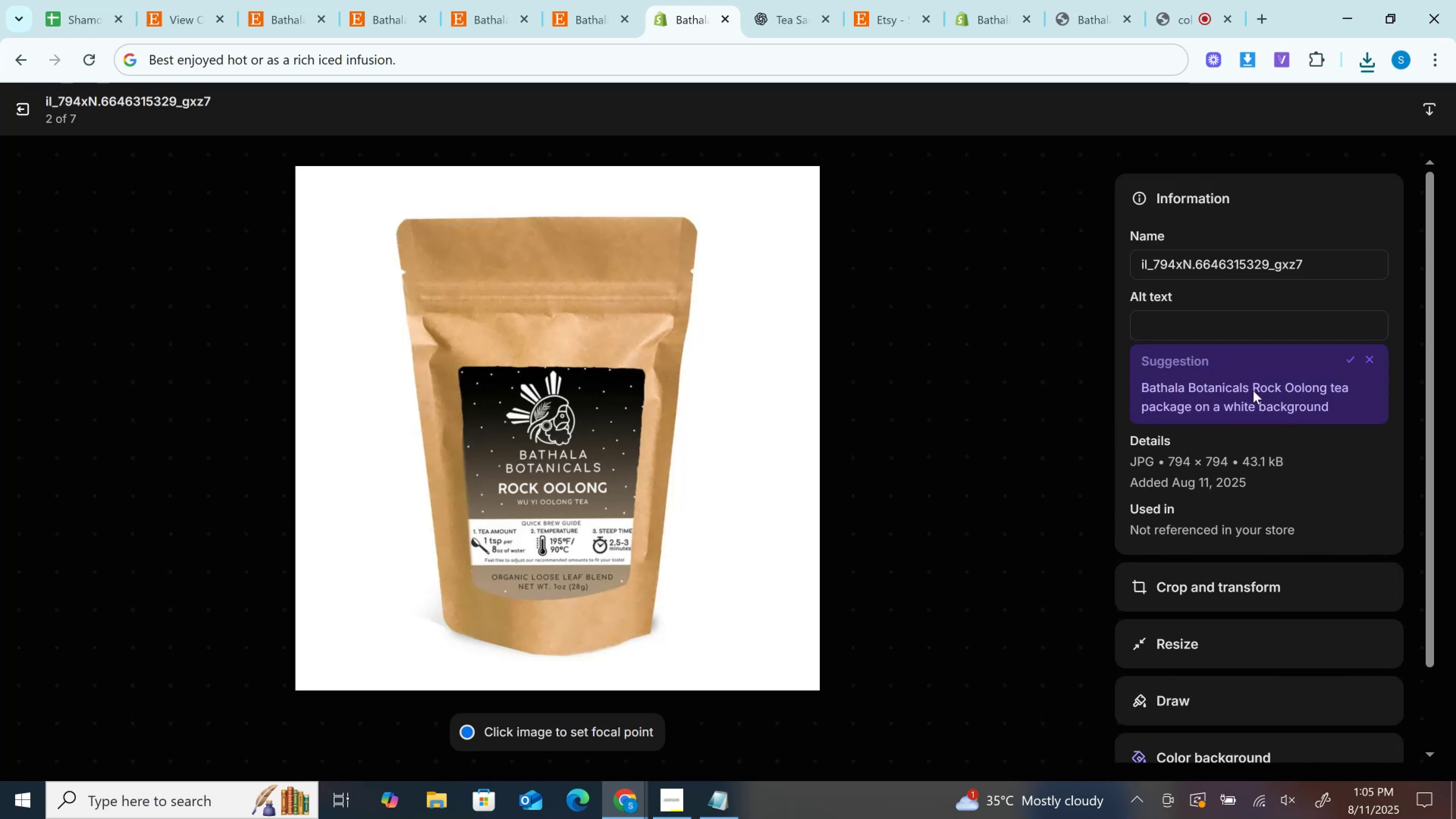 
scroll: coordinate [1283, 495], scroll_direction: down, amount: 3.0
 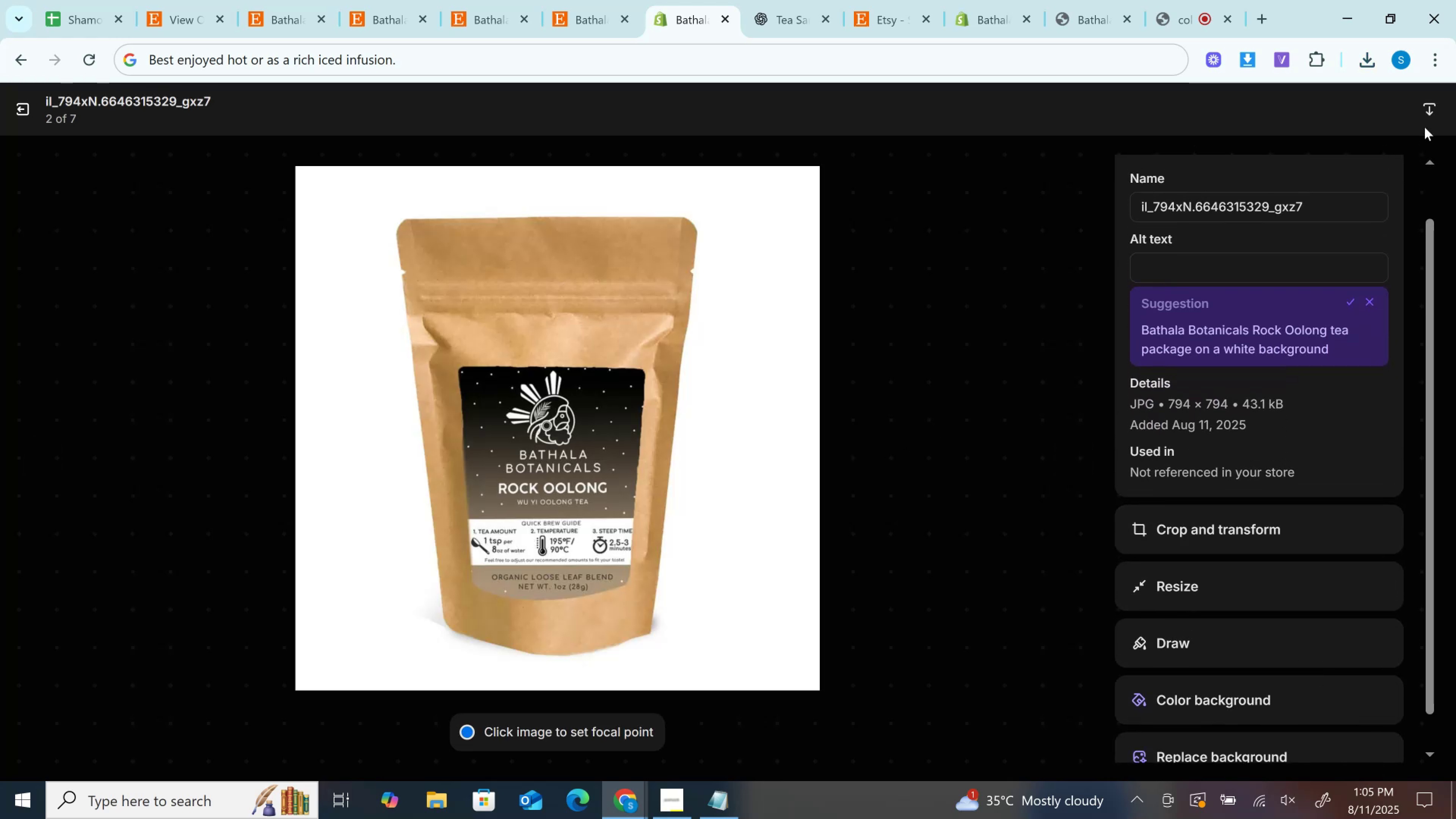 
wait(6.7)
 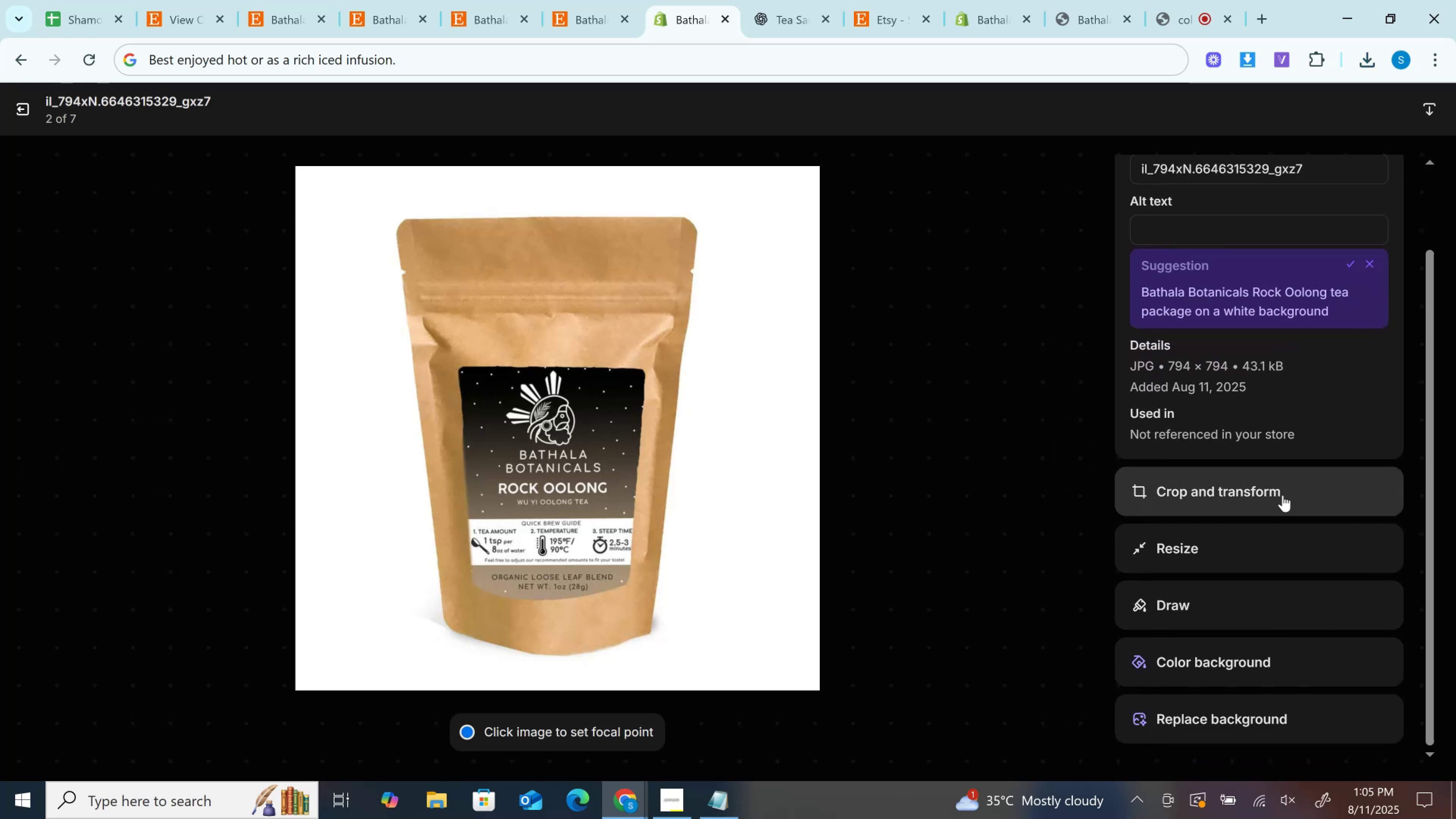 
left_click([28, 111])
 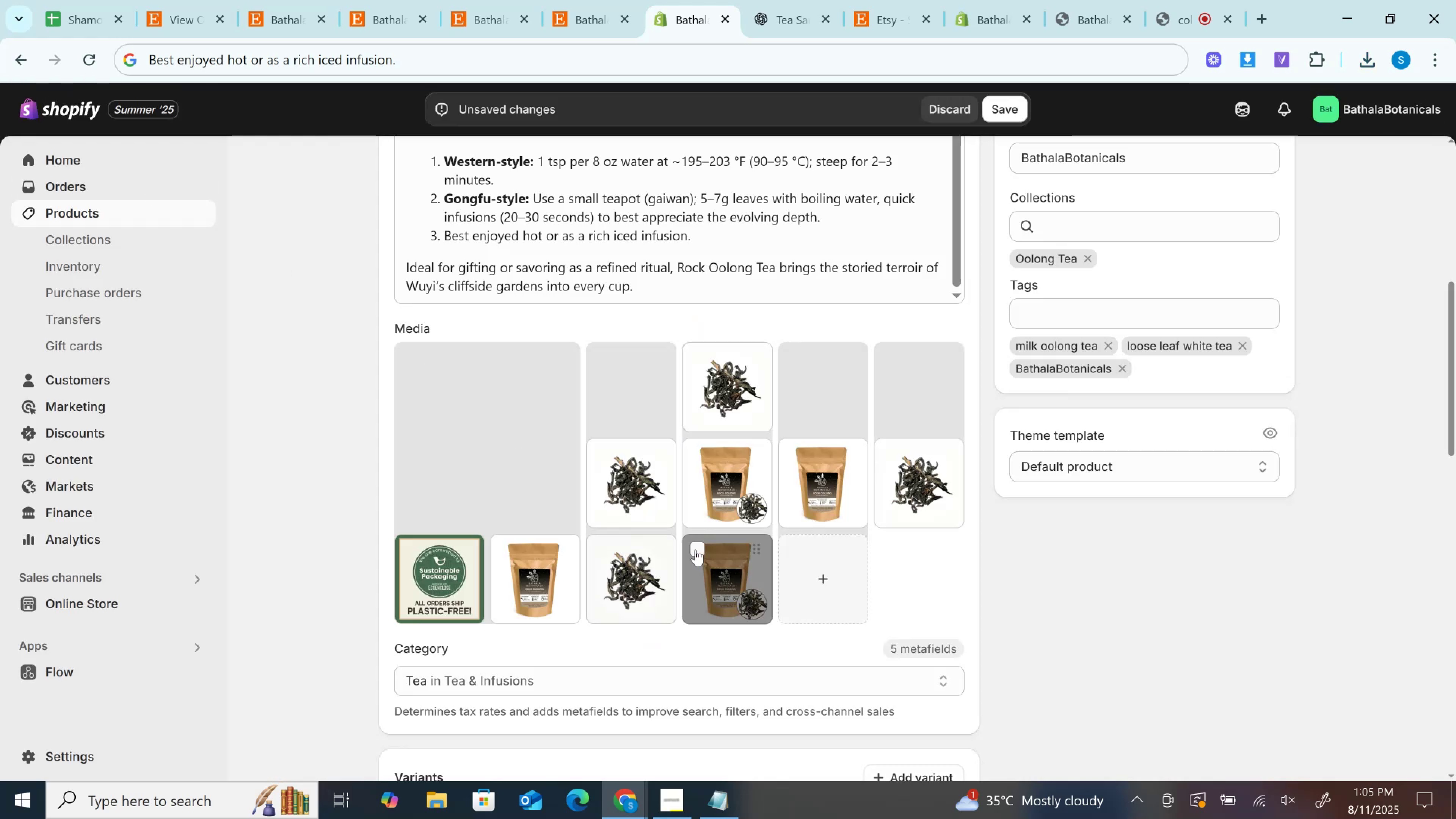 
left_click([694, 549])
 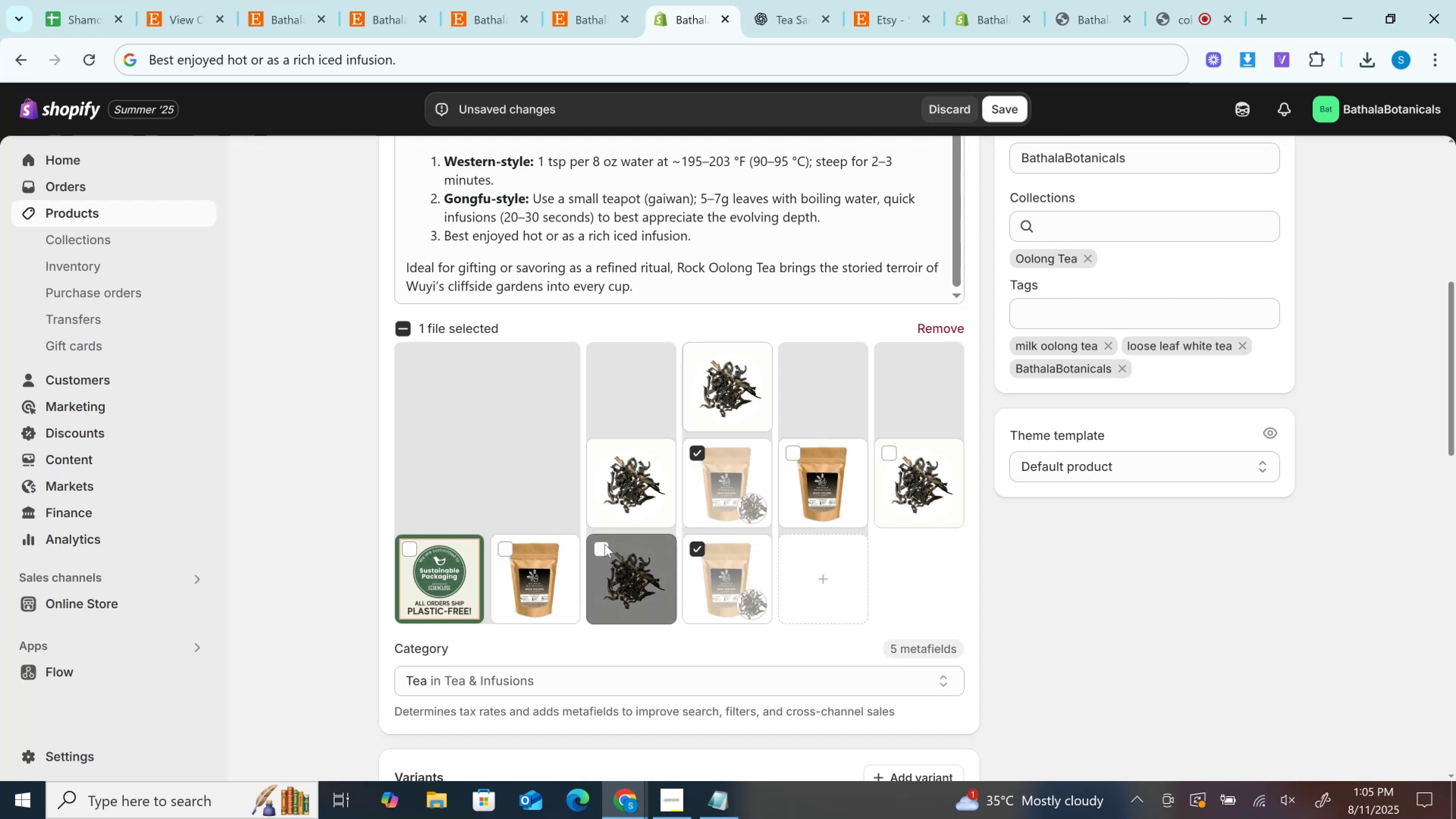 
left_click([605, 544])
 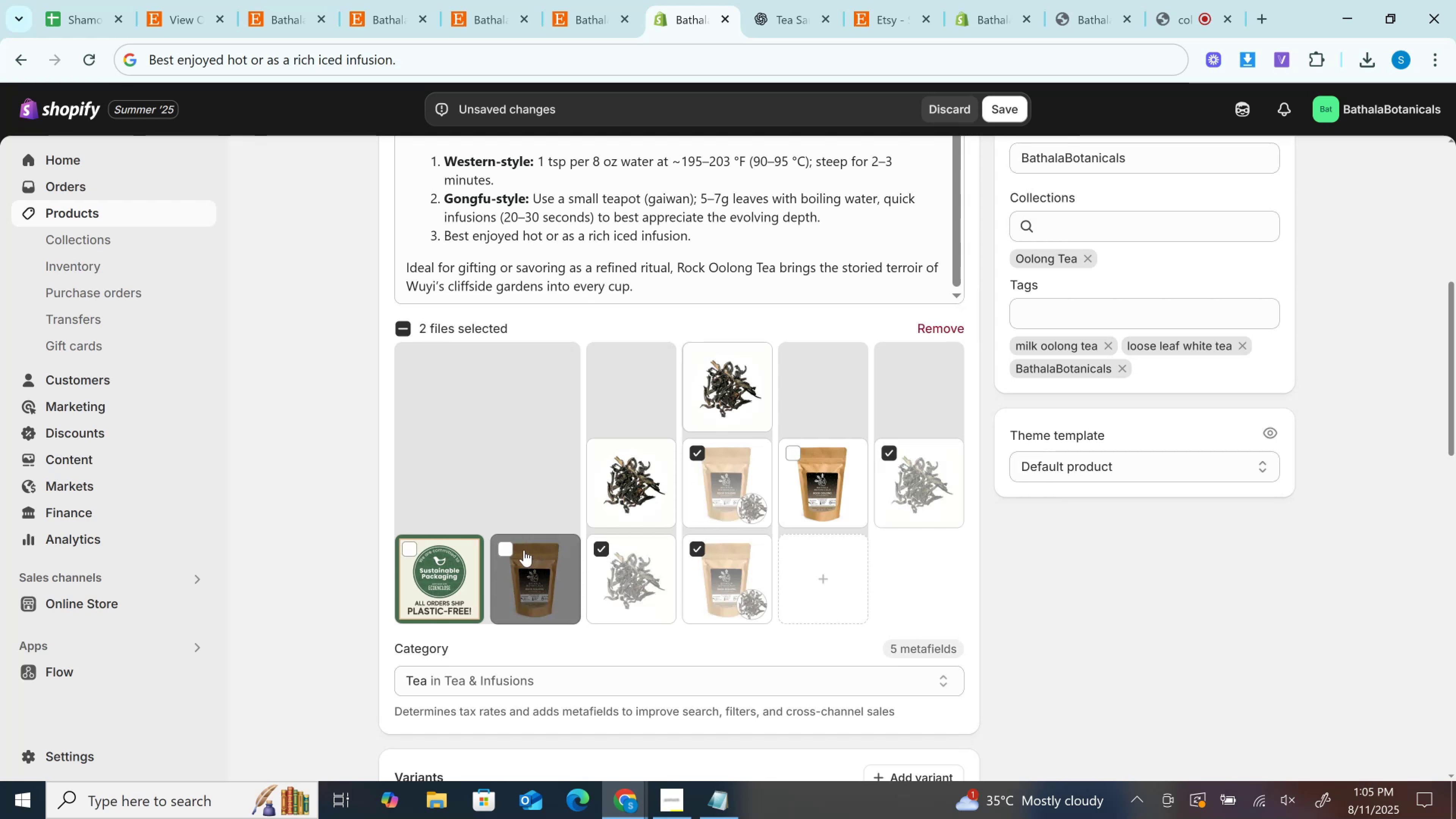 
left_click_drag(start_coordinate=[516, 549], to_coordinate=[511, 549])
 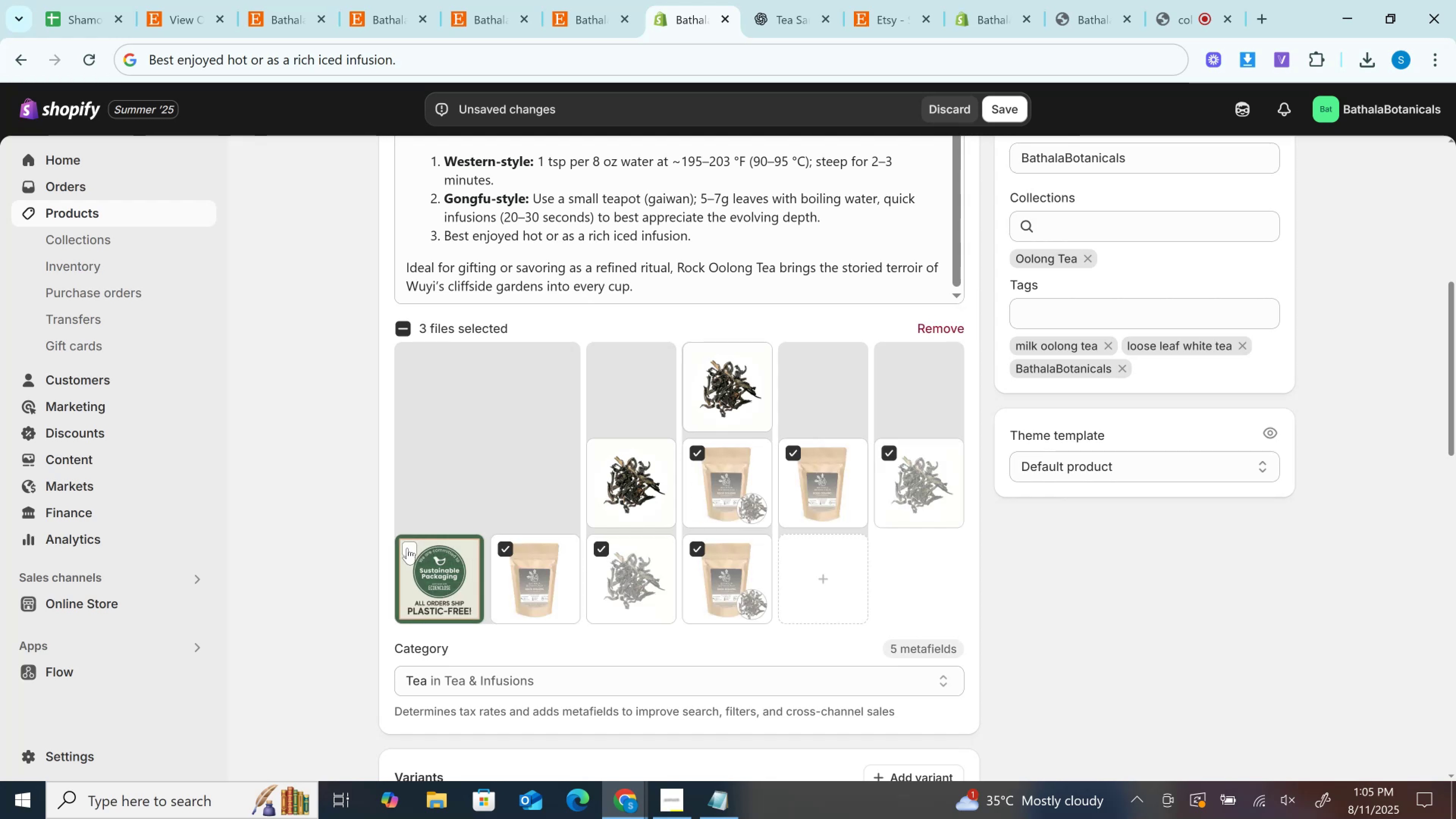 
left_click_drag(start_coordinate=[407, 548], to_coordinate=[411, 548])
 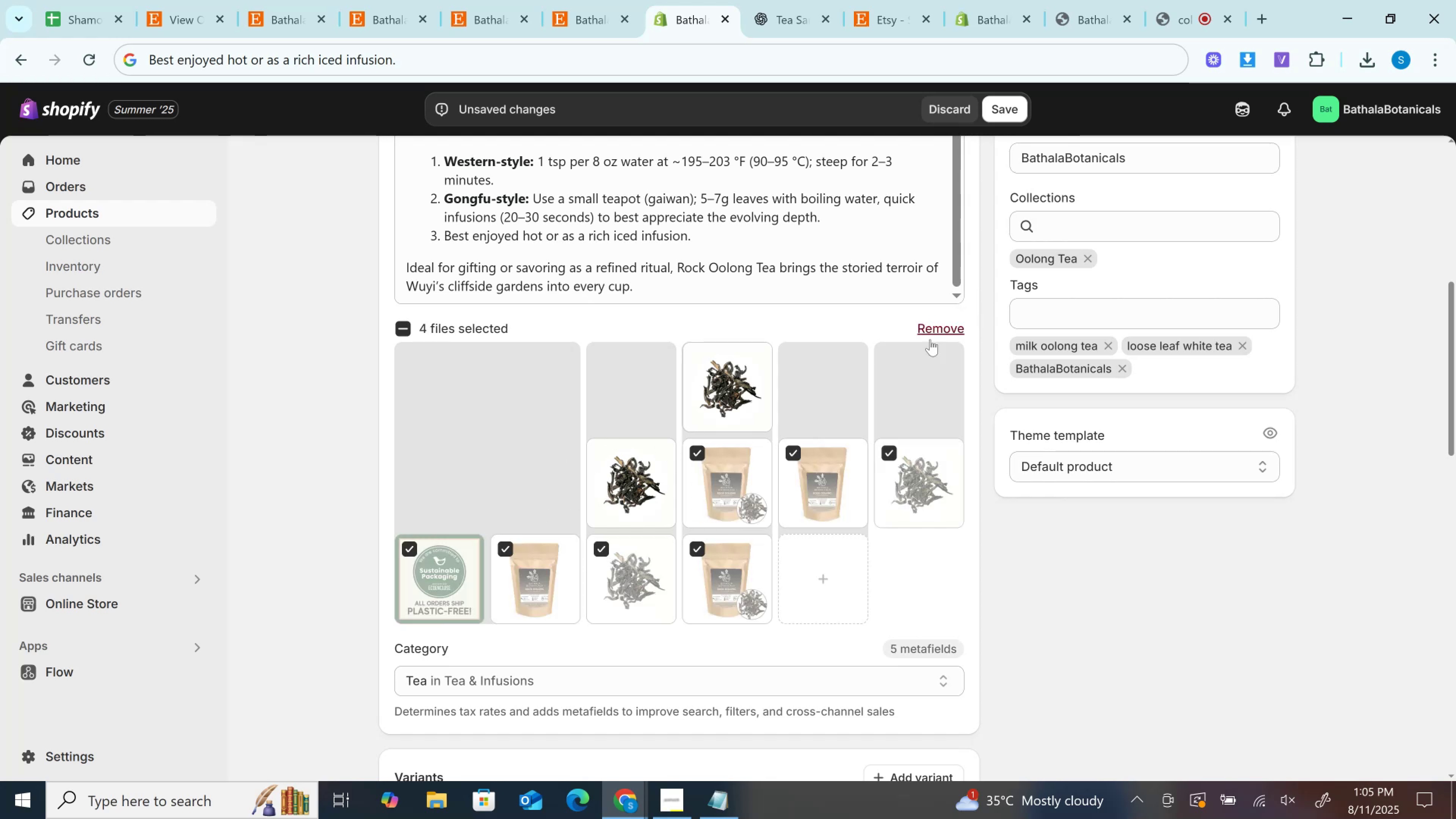 
left_click([934, 325])
 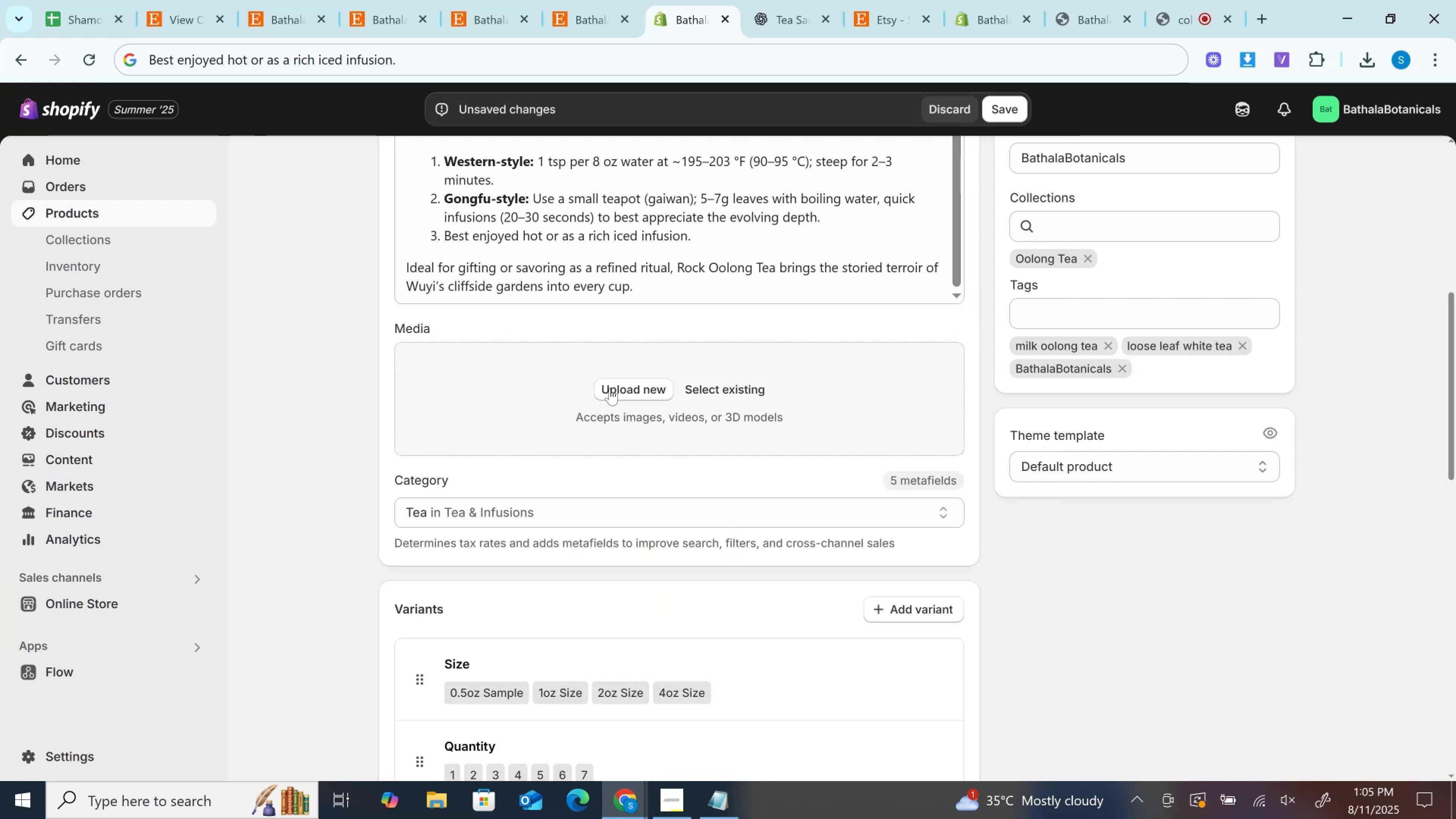 
left_click([634, 387])
 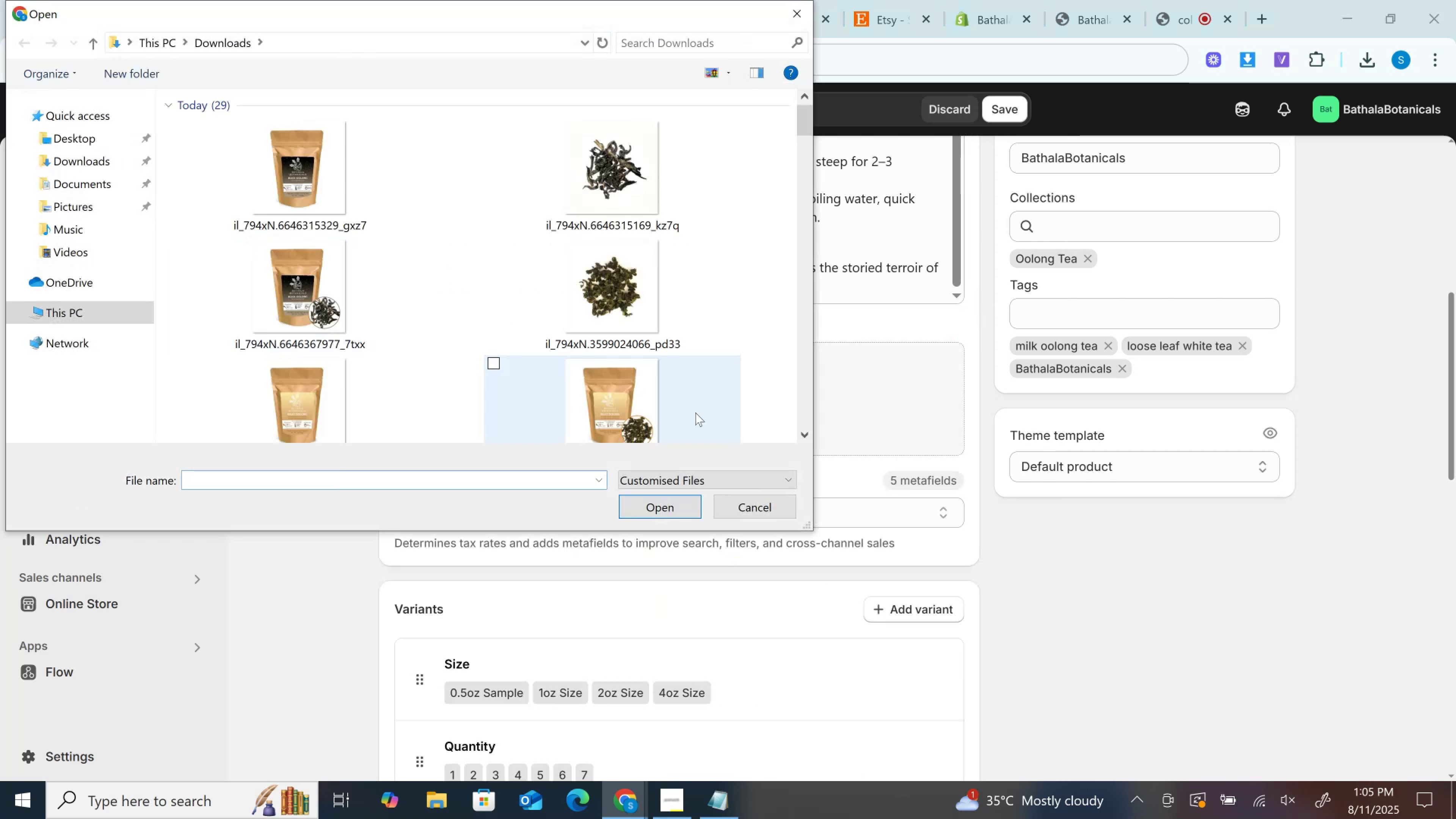 
left_click([795, 510])
 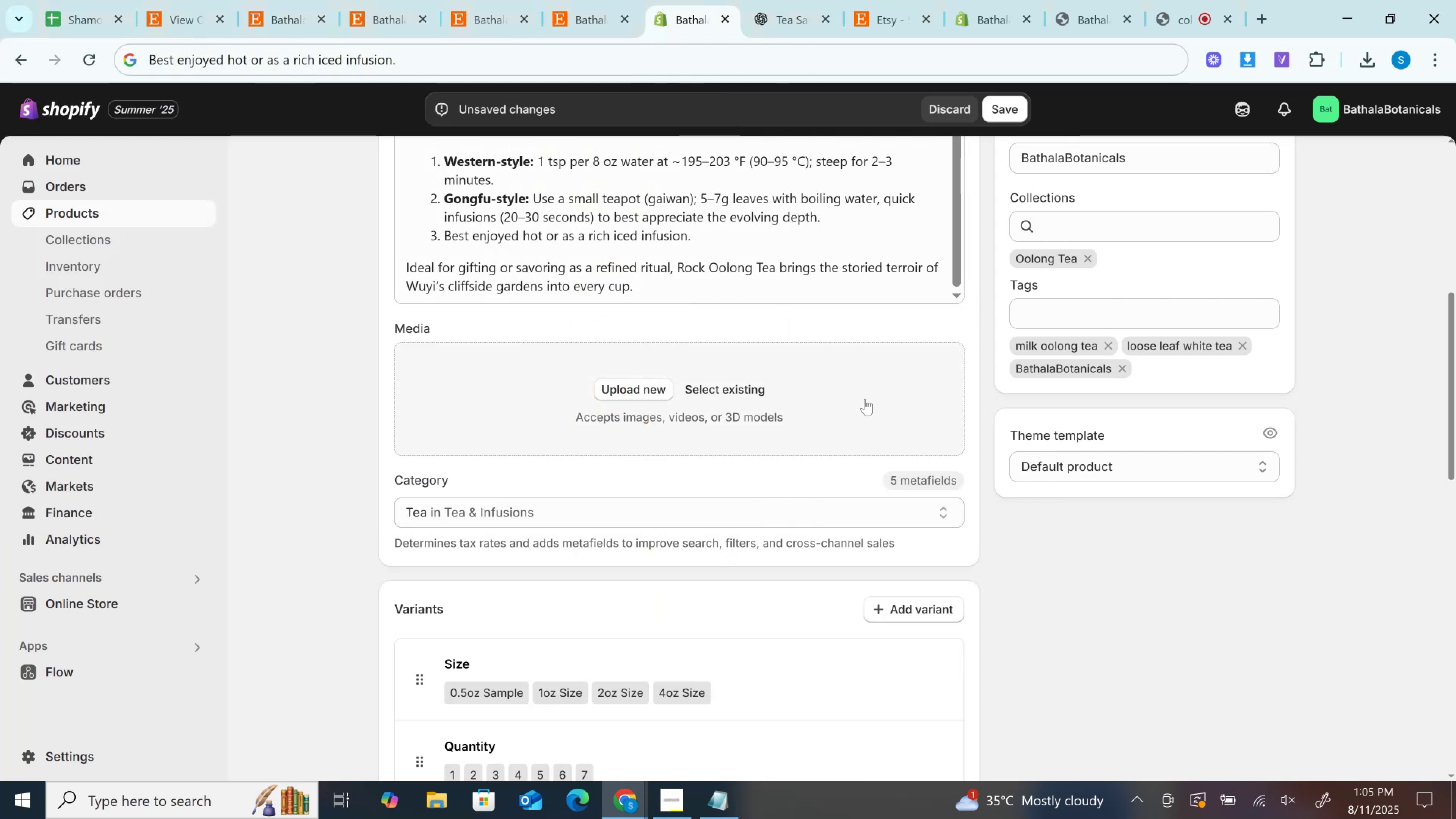 
double_click([865, 399])
 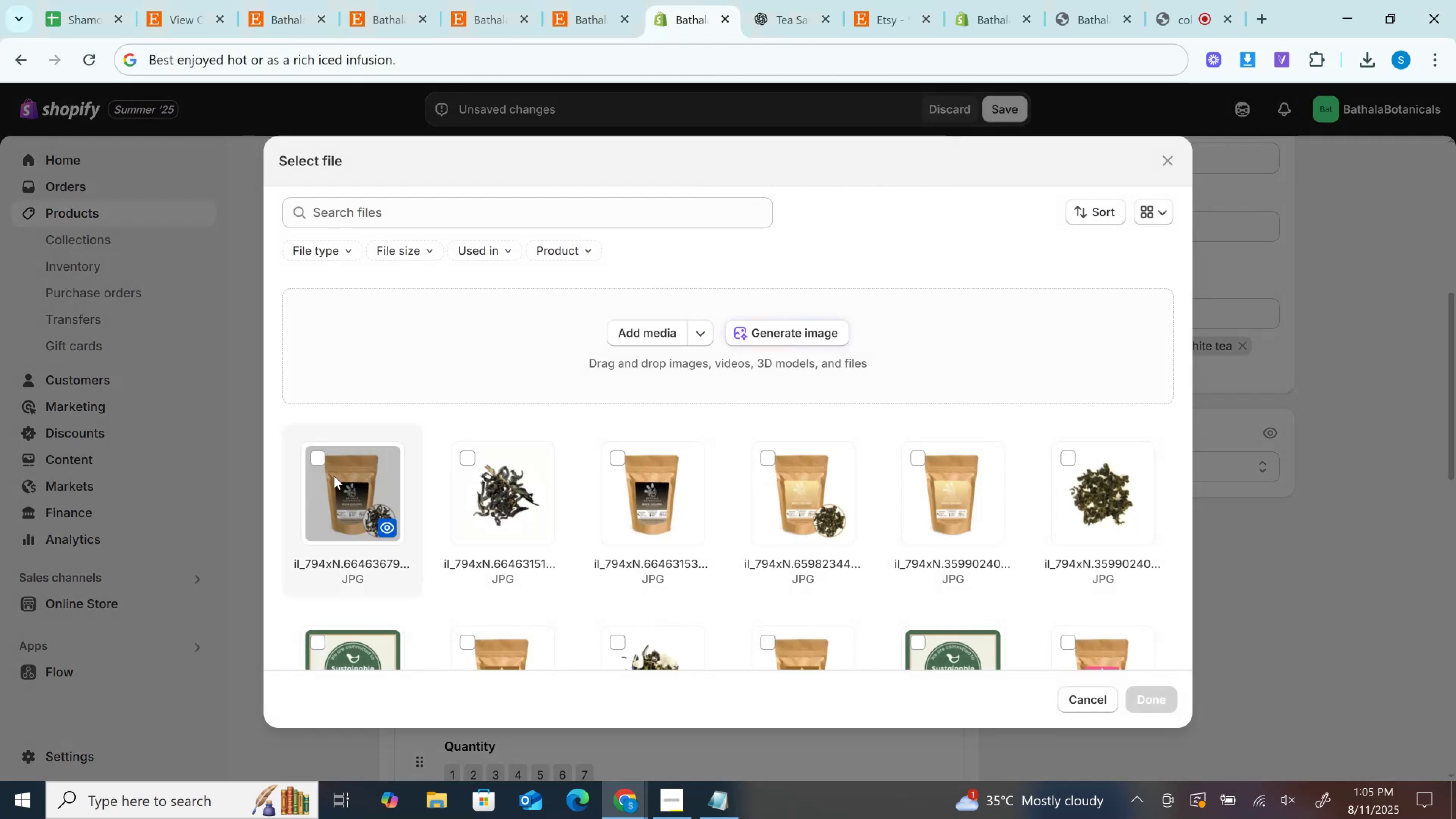 
double_click([452, 477])
 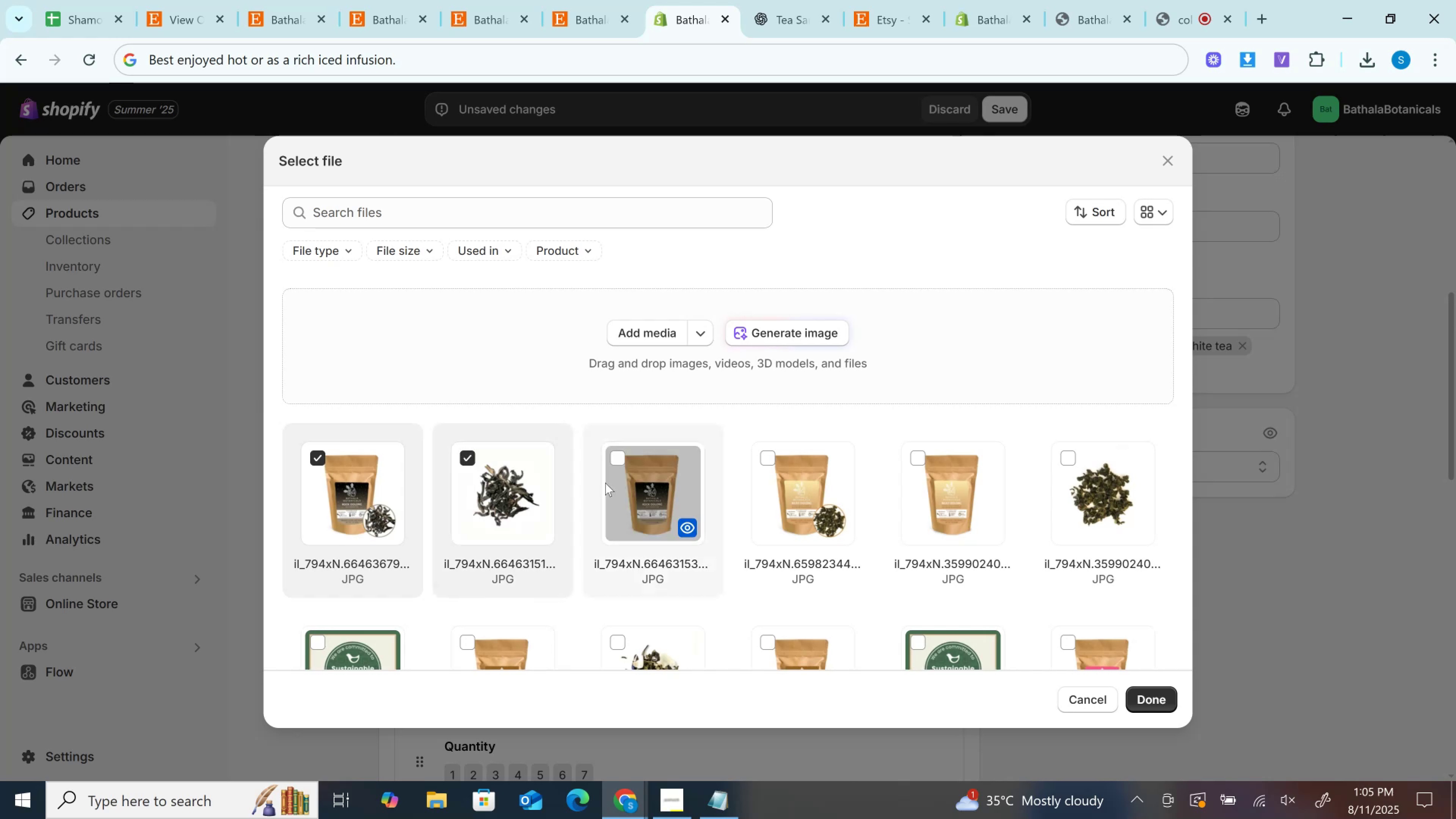 
triple_click([605, 483])
 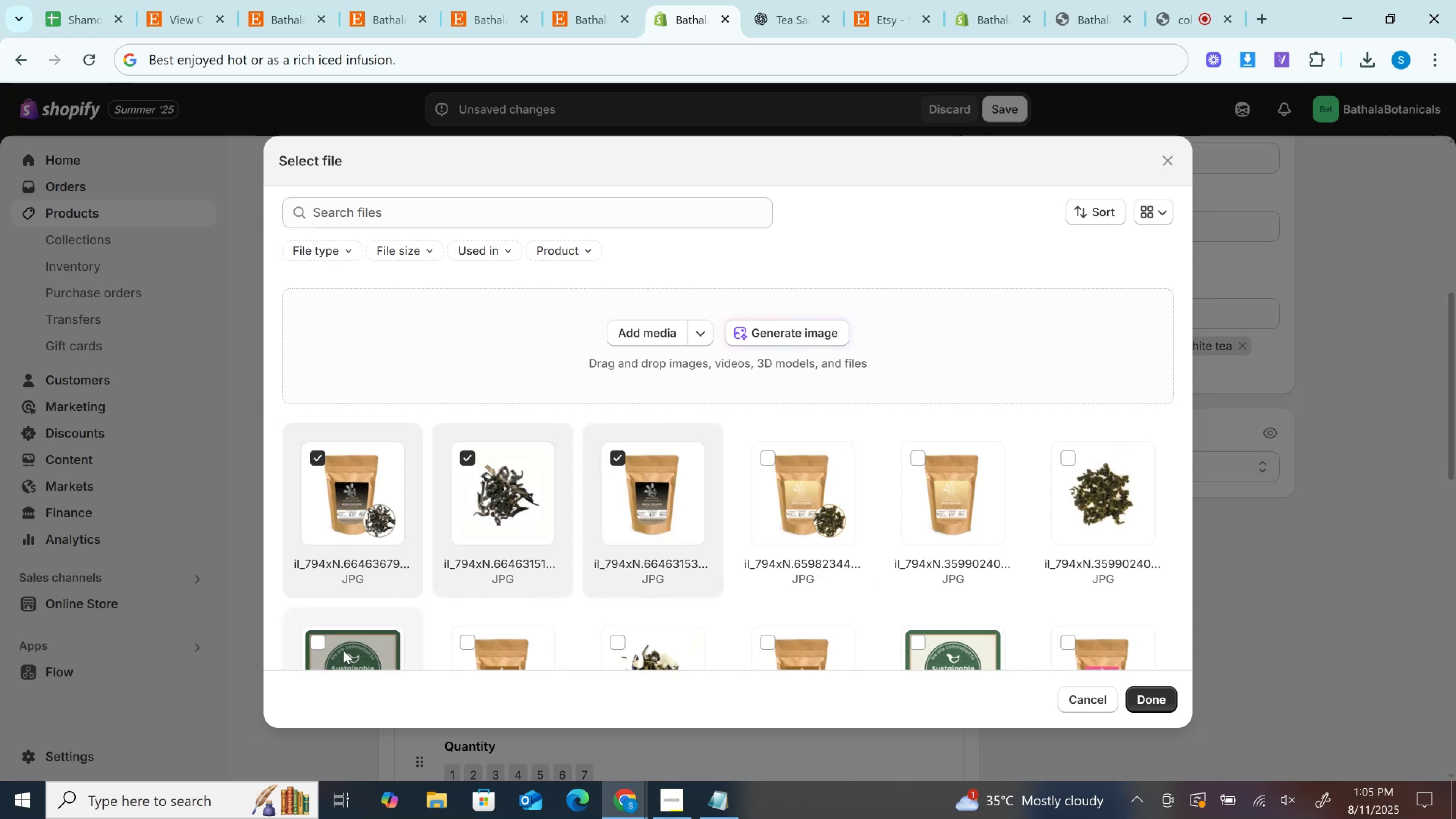 
left_click([359, 642])
 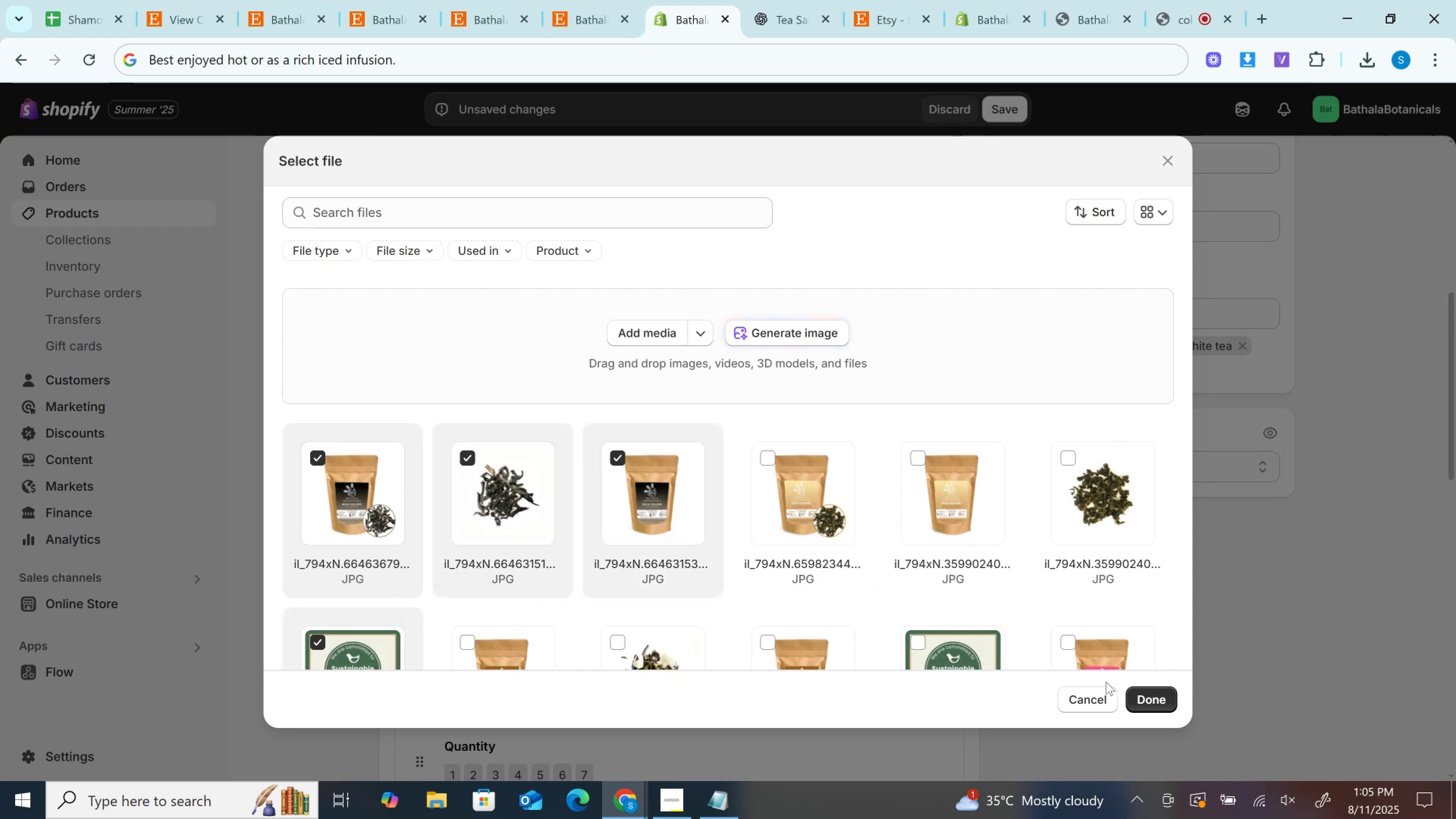 
left_click([1142, 697])
 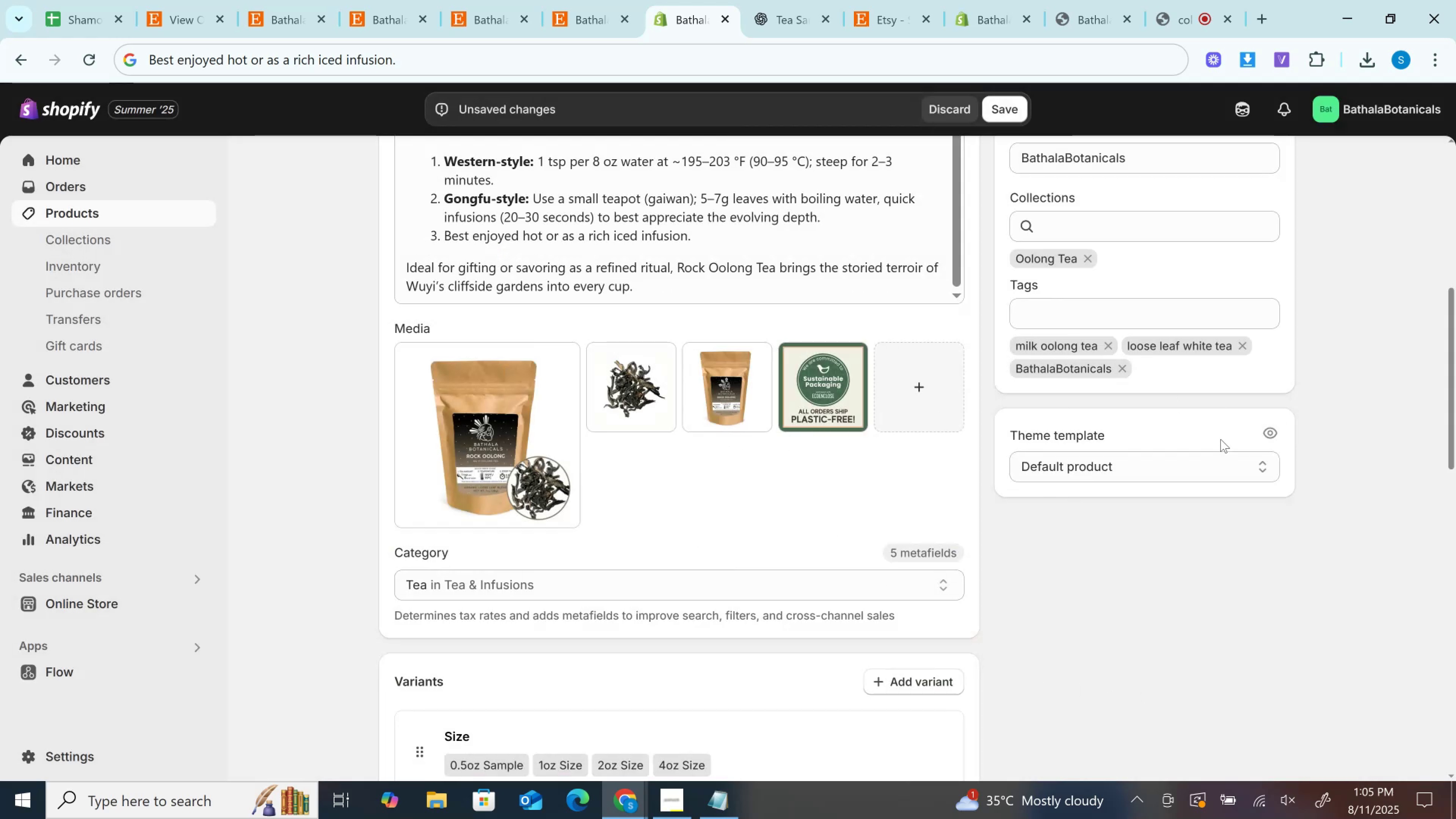 
left_click([1105, 350])
 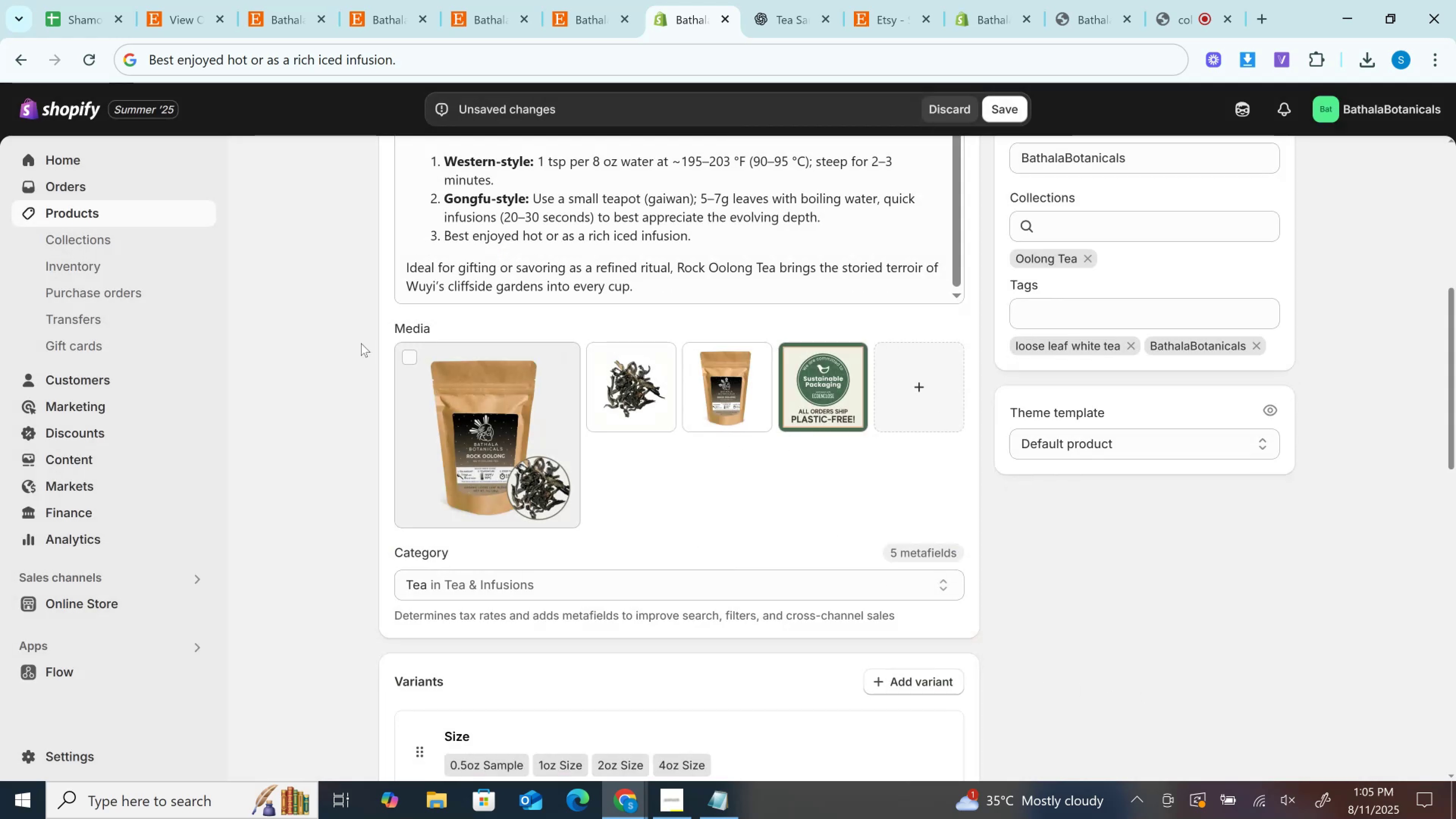 
scroll: coordinate [361, 343], scroll_direction: up, amount: 9.0
 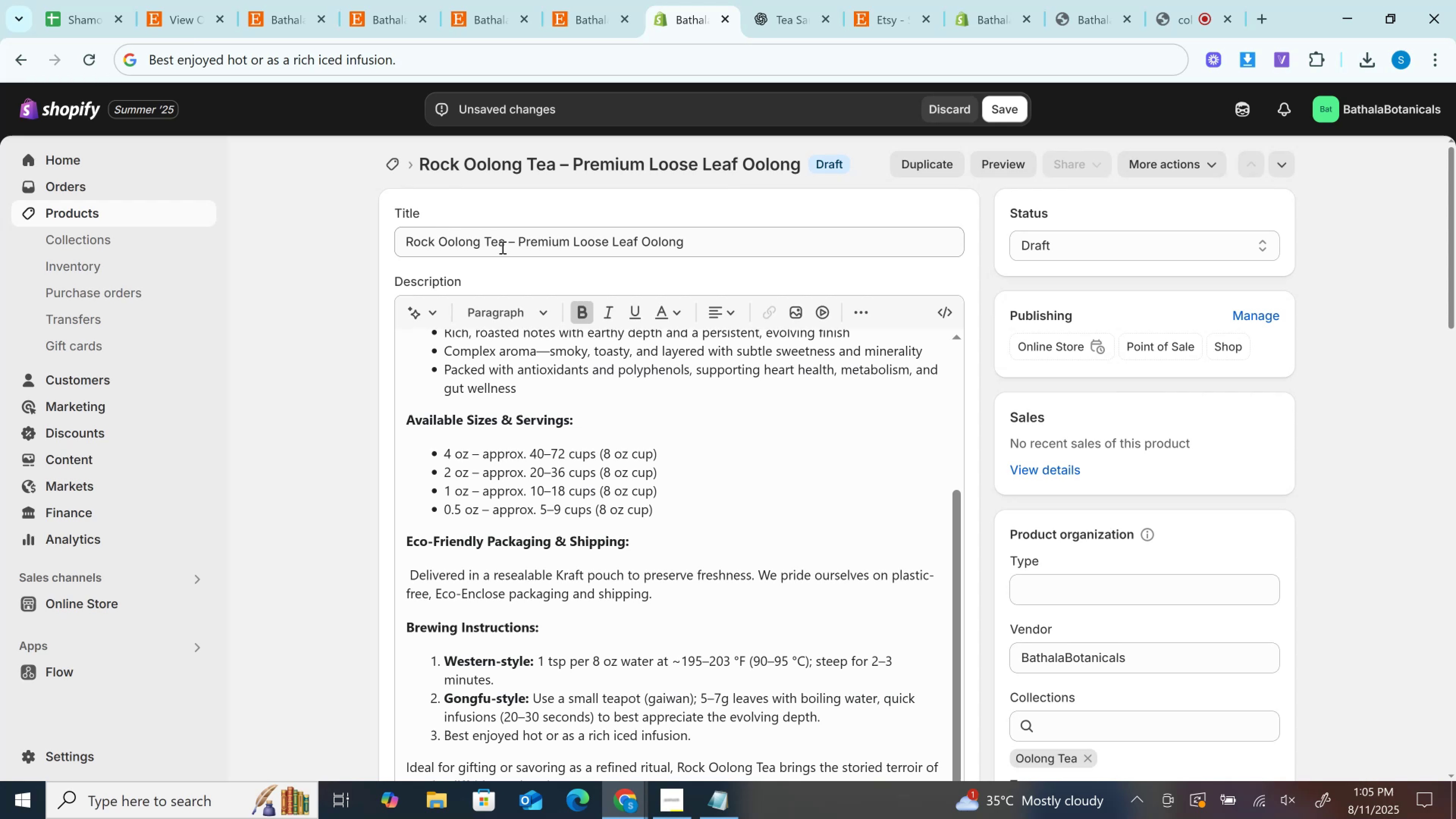 
left_click_drag(start_coordinate=[507, 246], to_coordinate=[260, 225])
 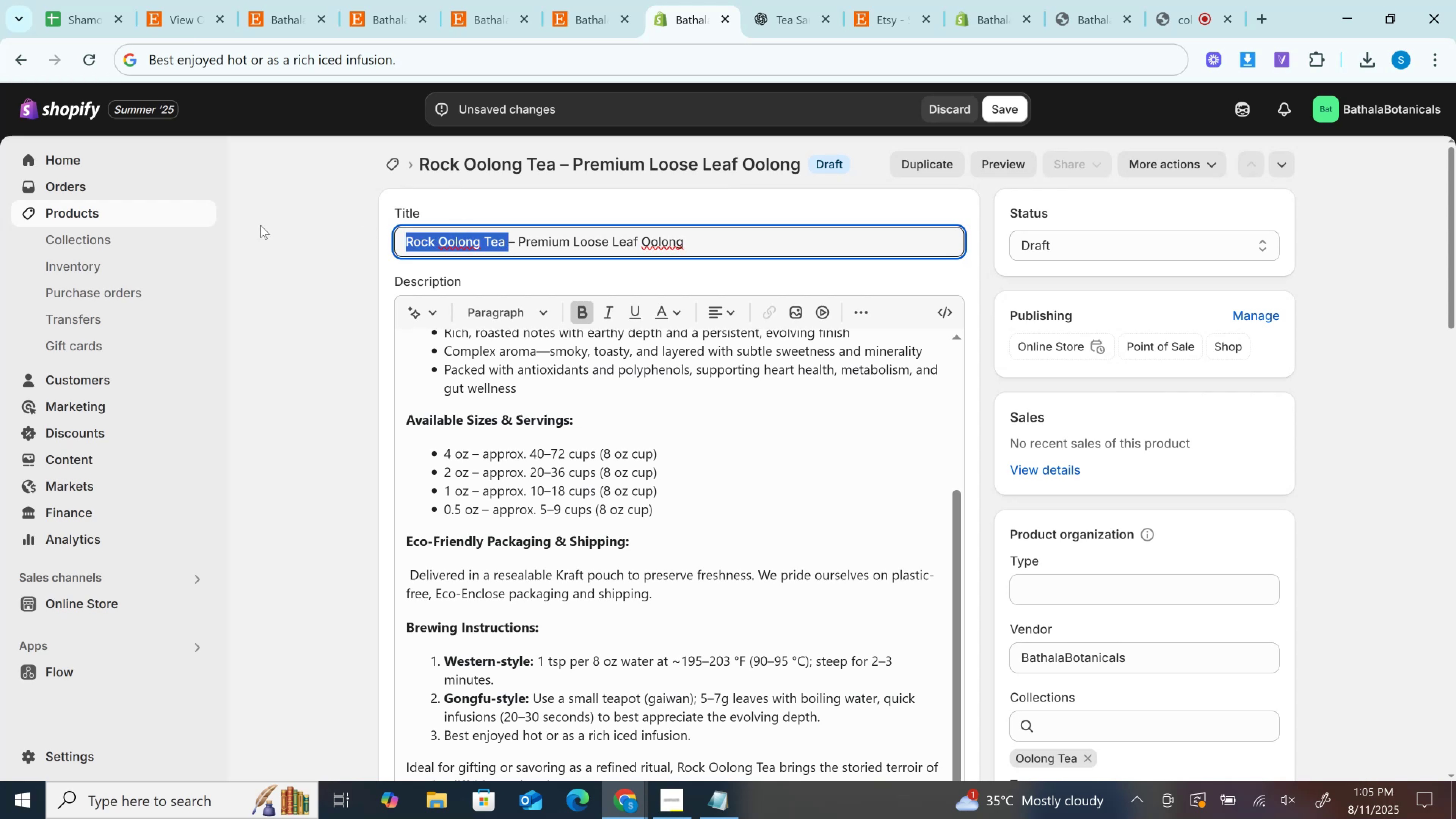 
key(Control+C)
 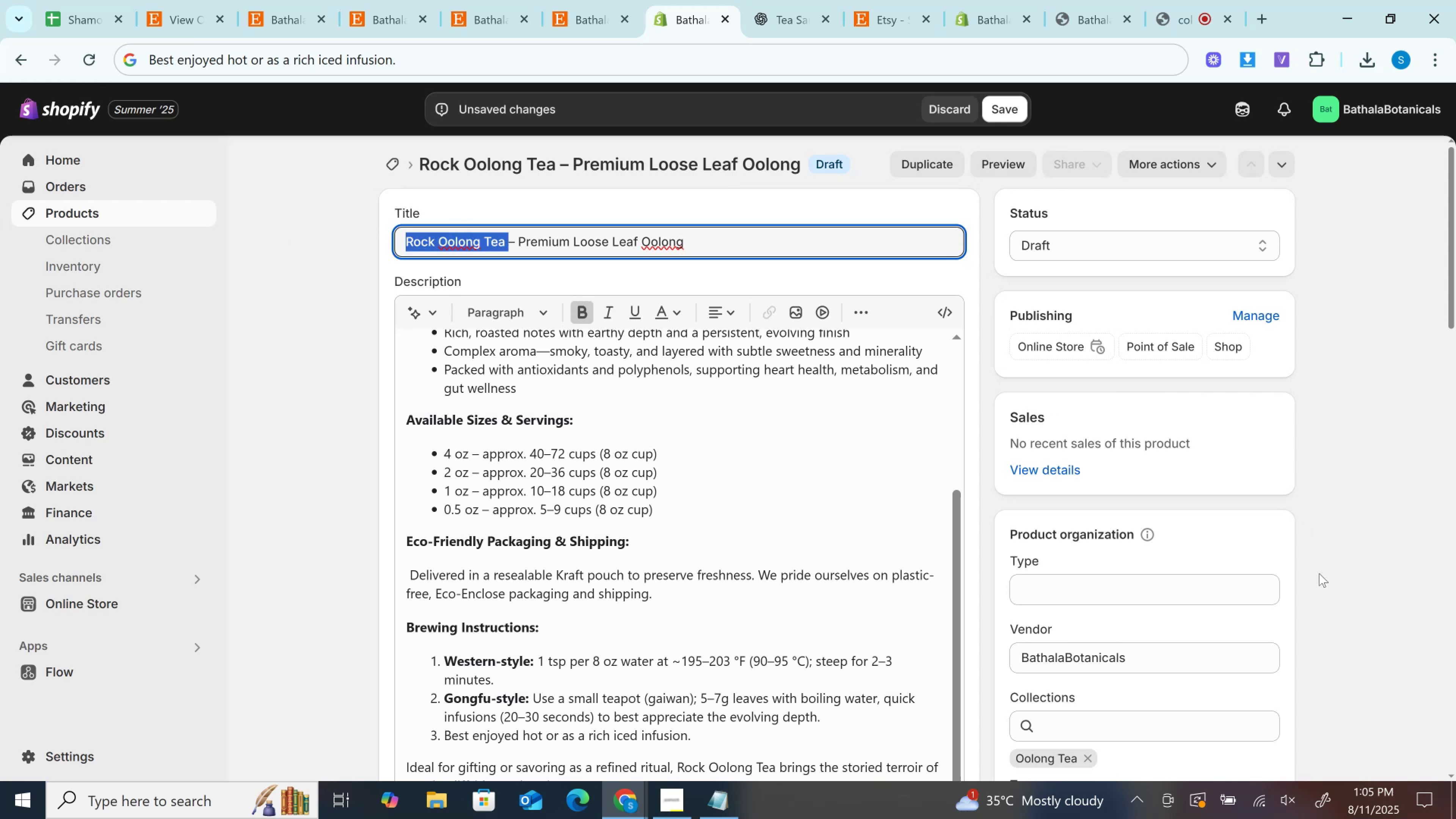 
scroll: coordinate [1319, 573], scroll_direction: down, amount: 2.0
 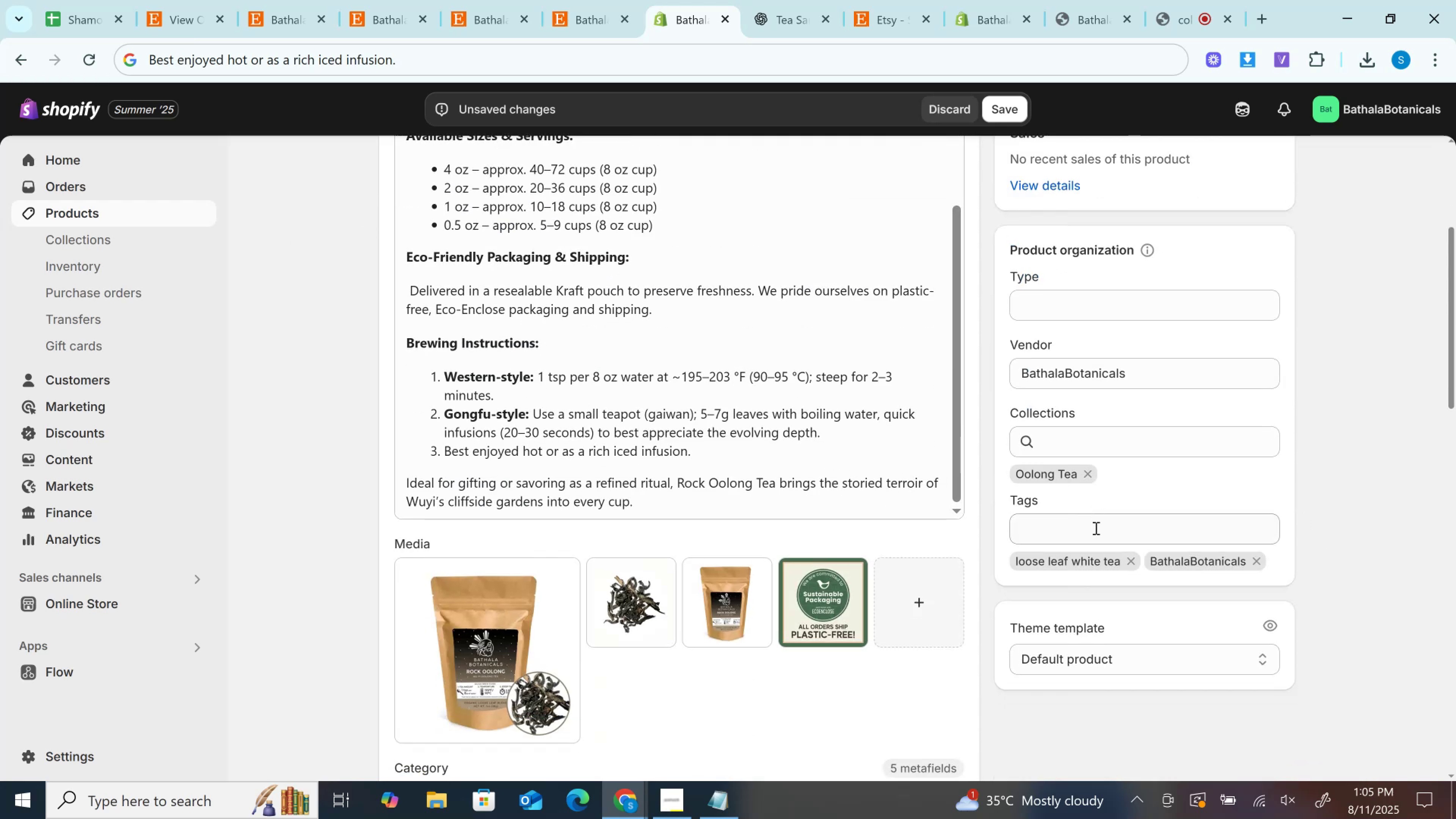 
left_click([1095, 528])
 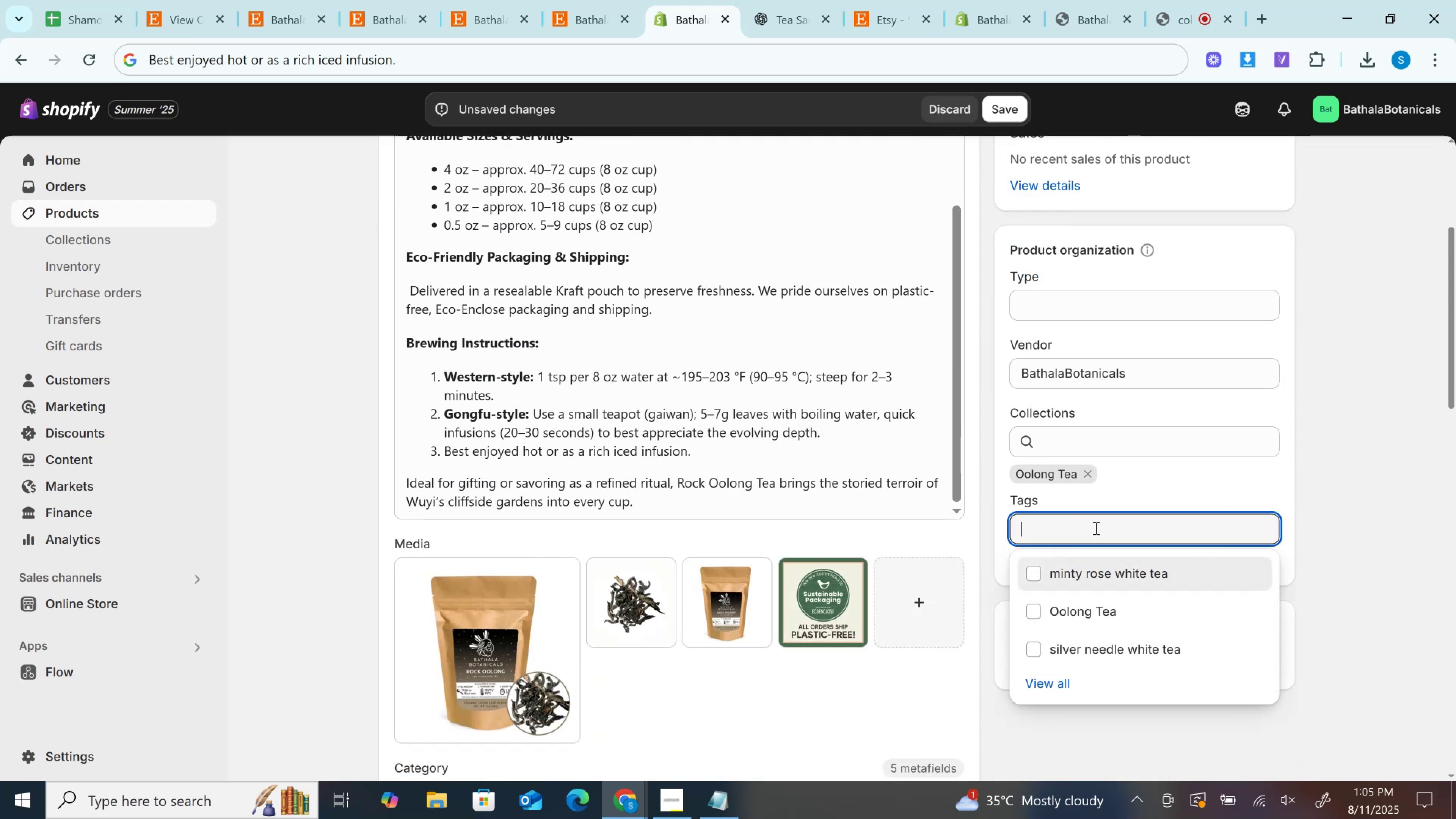 
key(Control+V)
 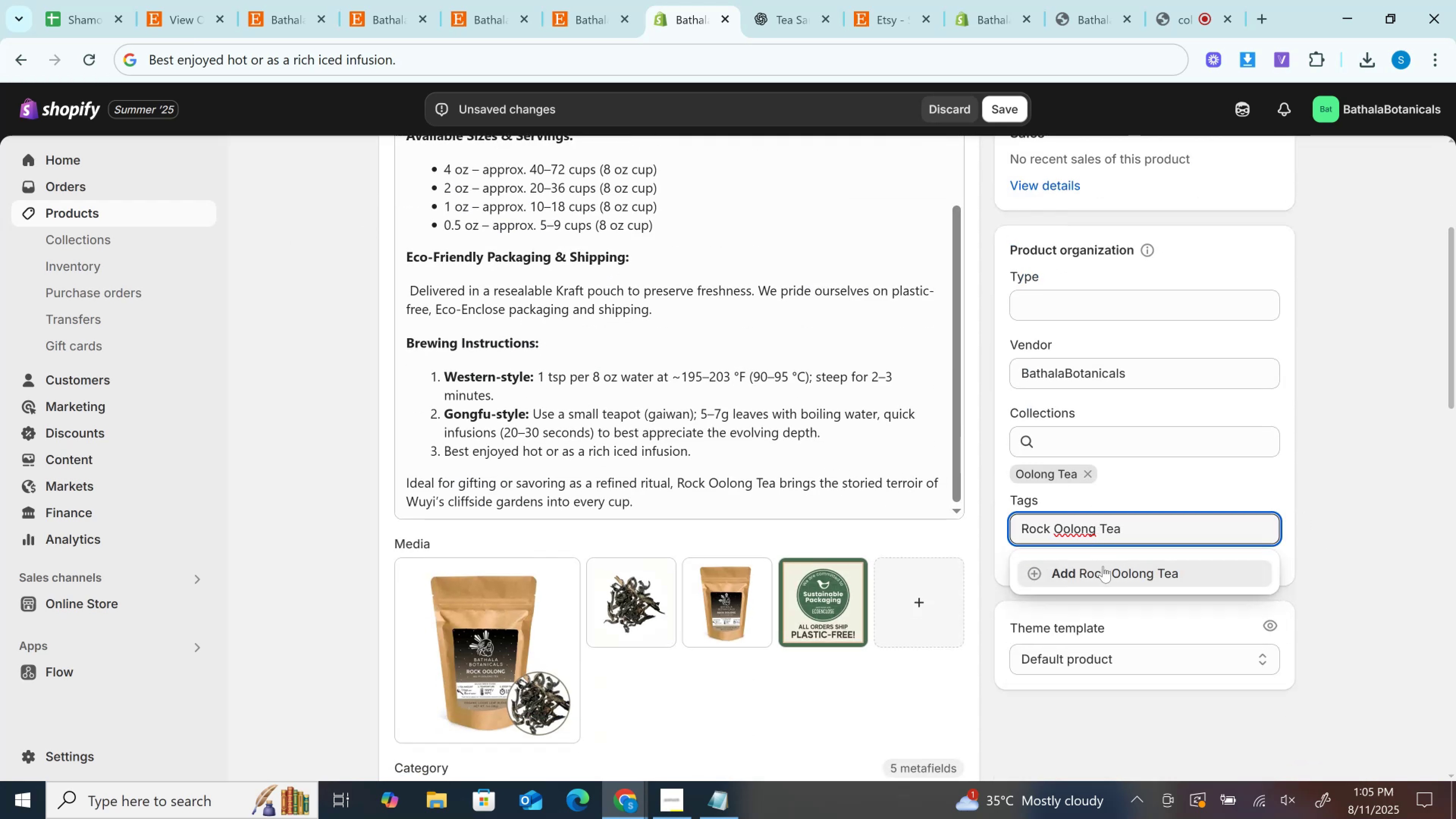 
left_click([1103, 566])
 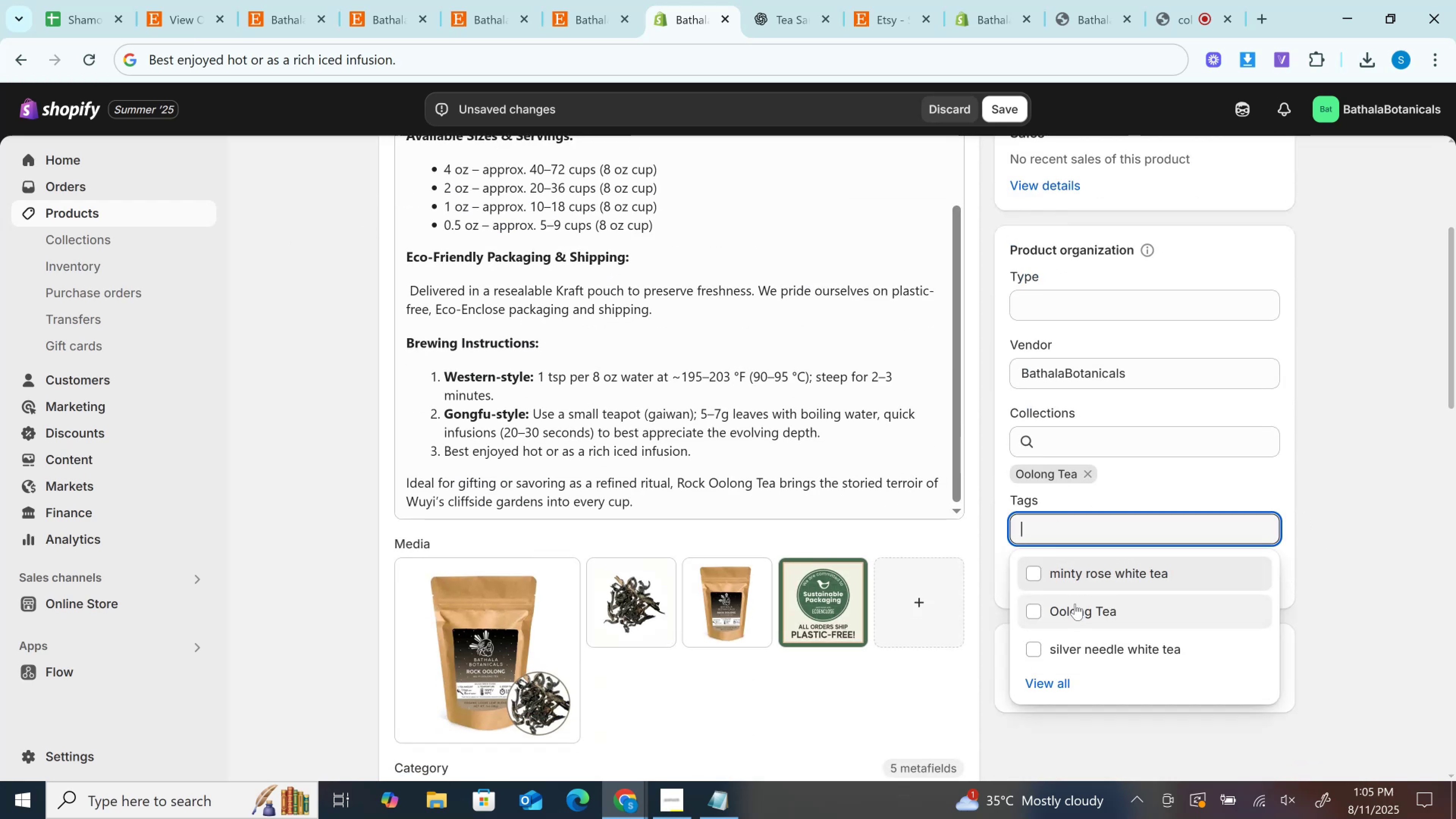 
left_click([1310, 538])
 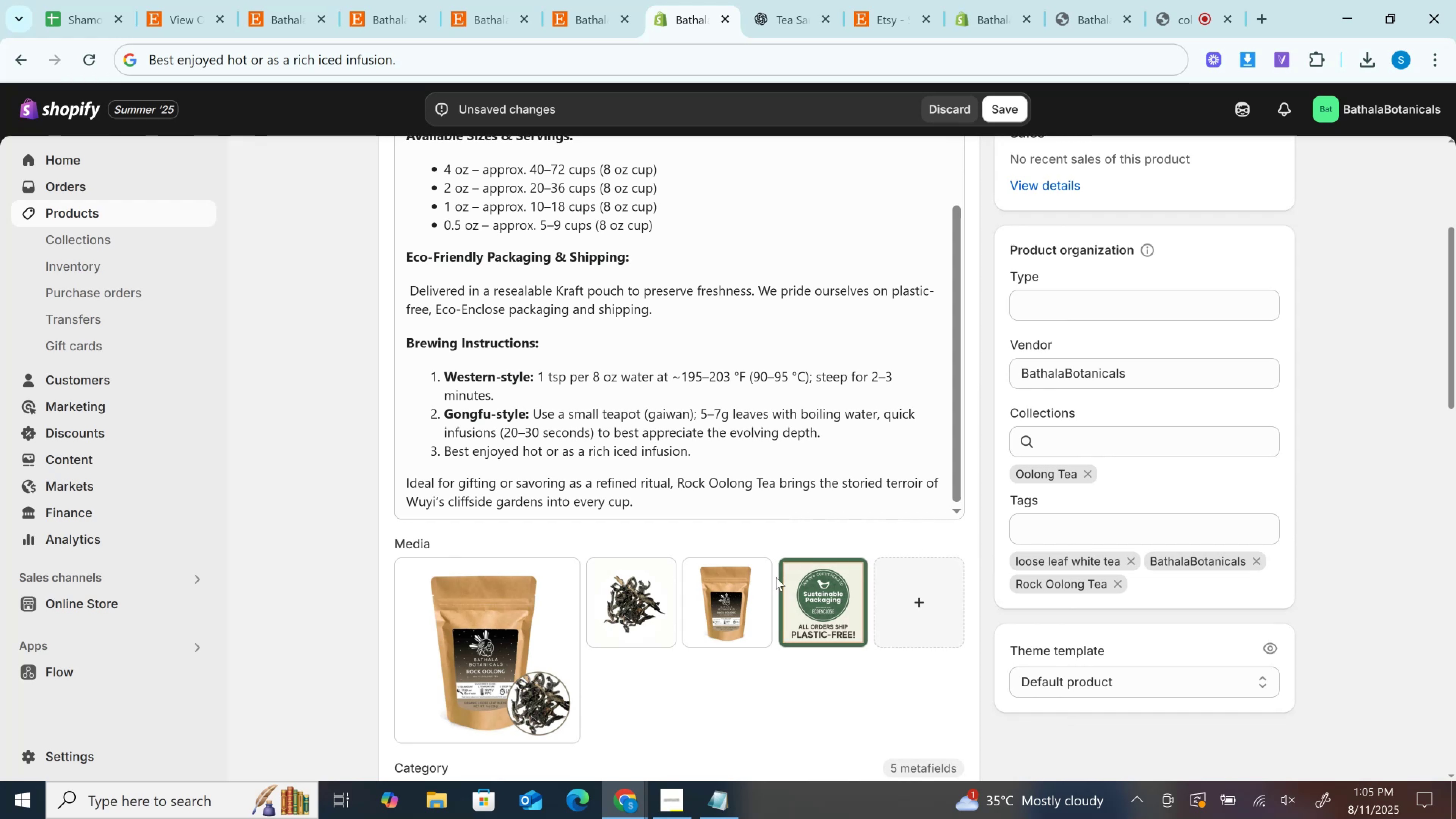 
scroll: coordinate [865, 584], scroll_direction: down, amount: 3.0
 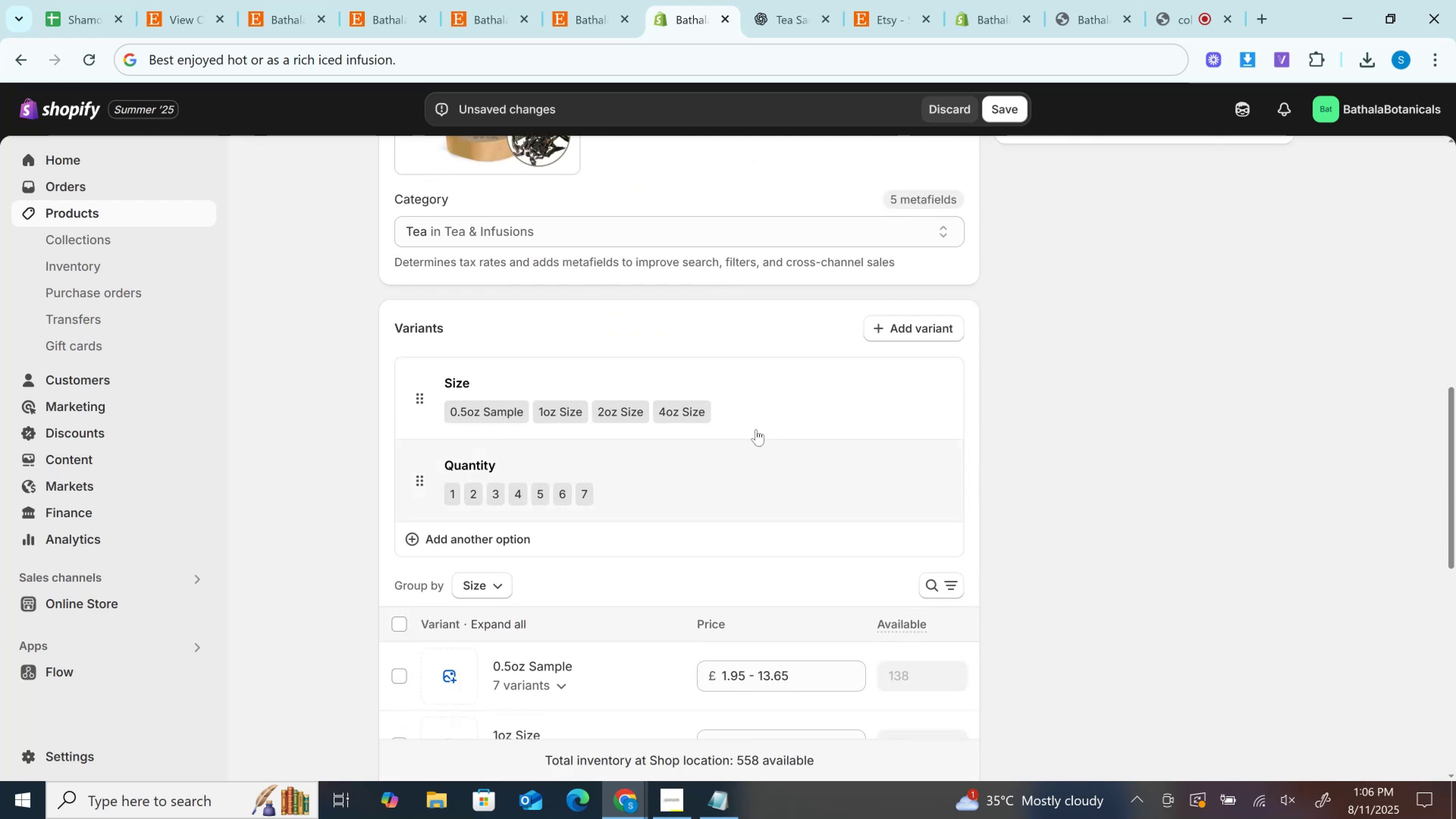 
left_click([589, 0])
 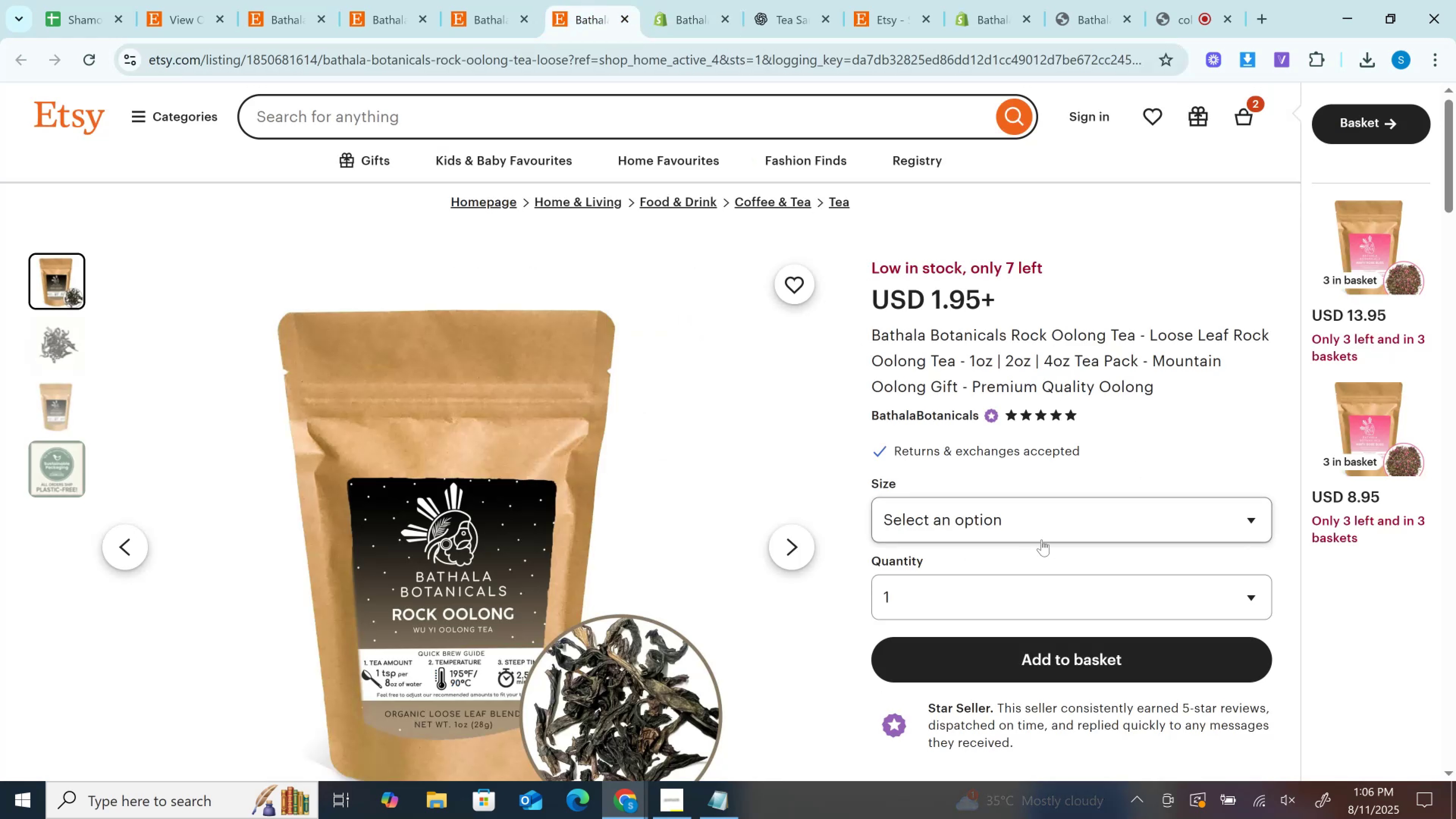 
left_click([1017, 510])
 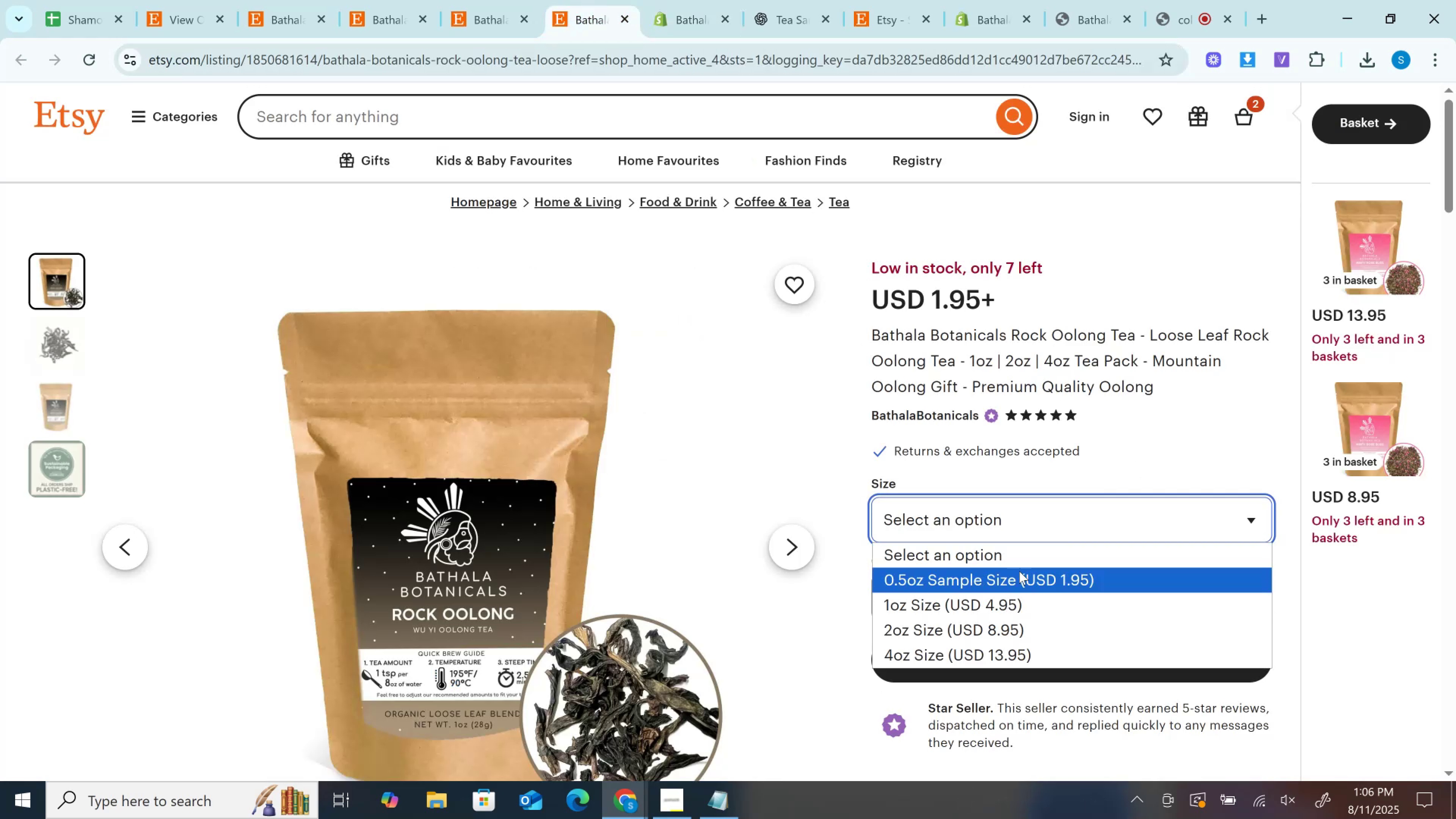 
left_click([1020, 577])
 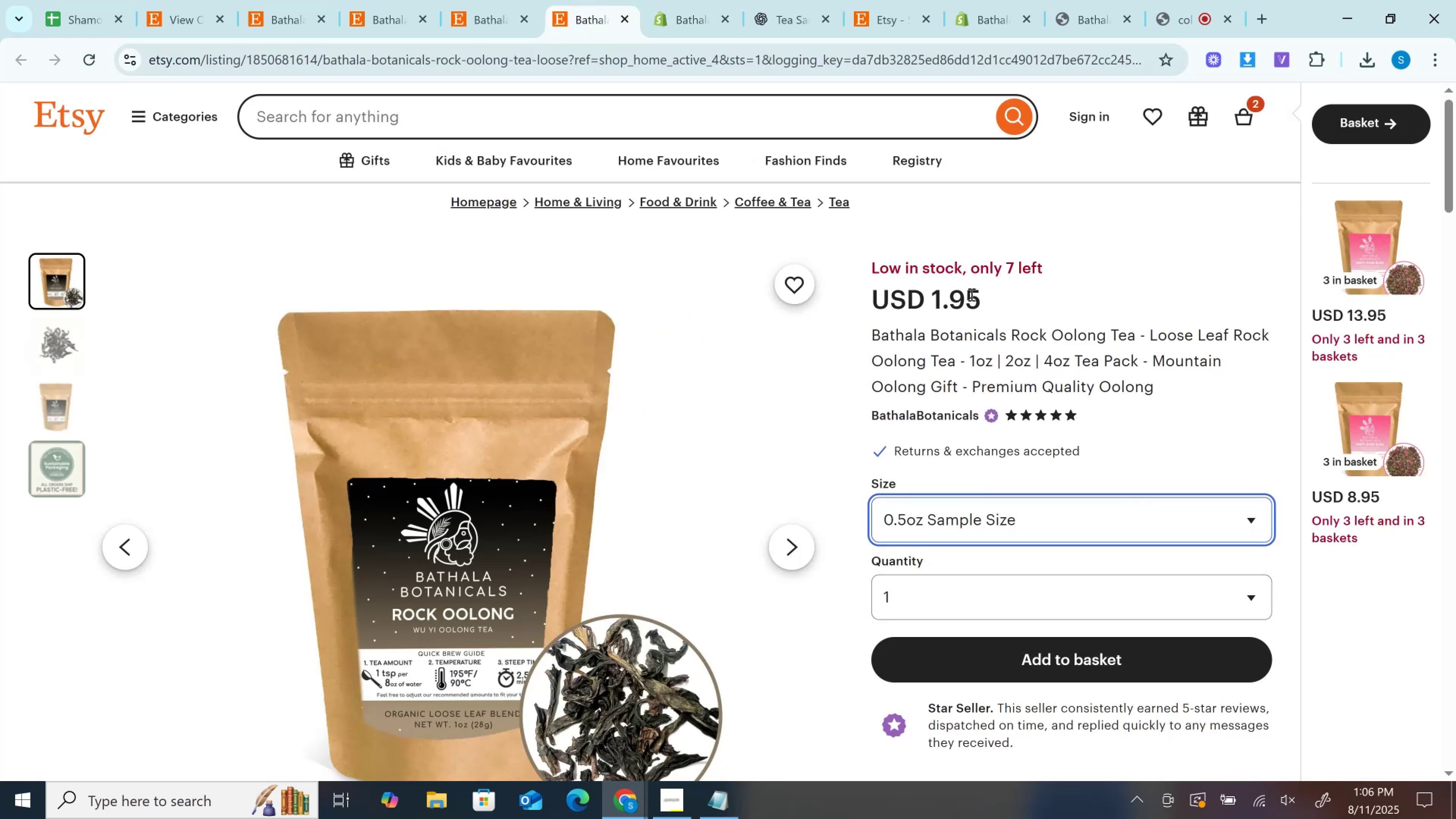 
double_click([971, 290])
 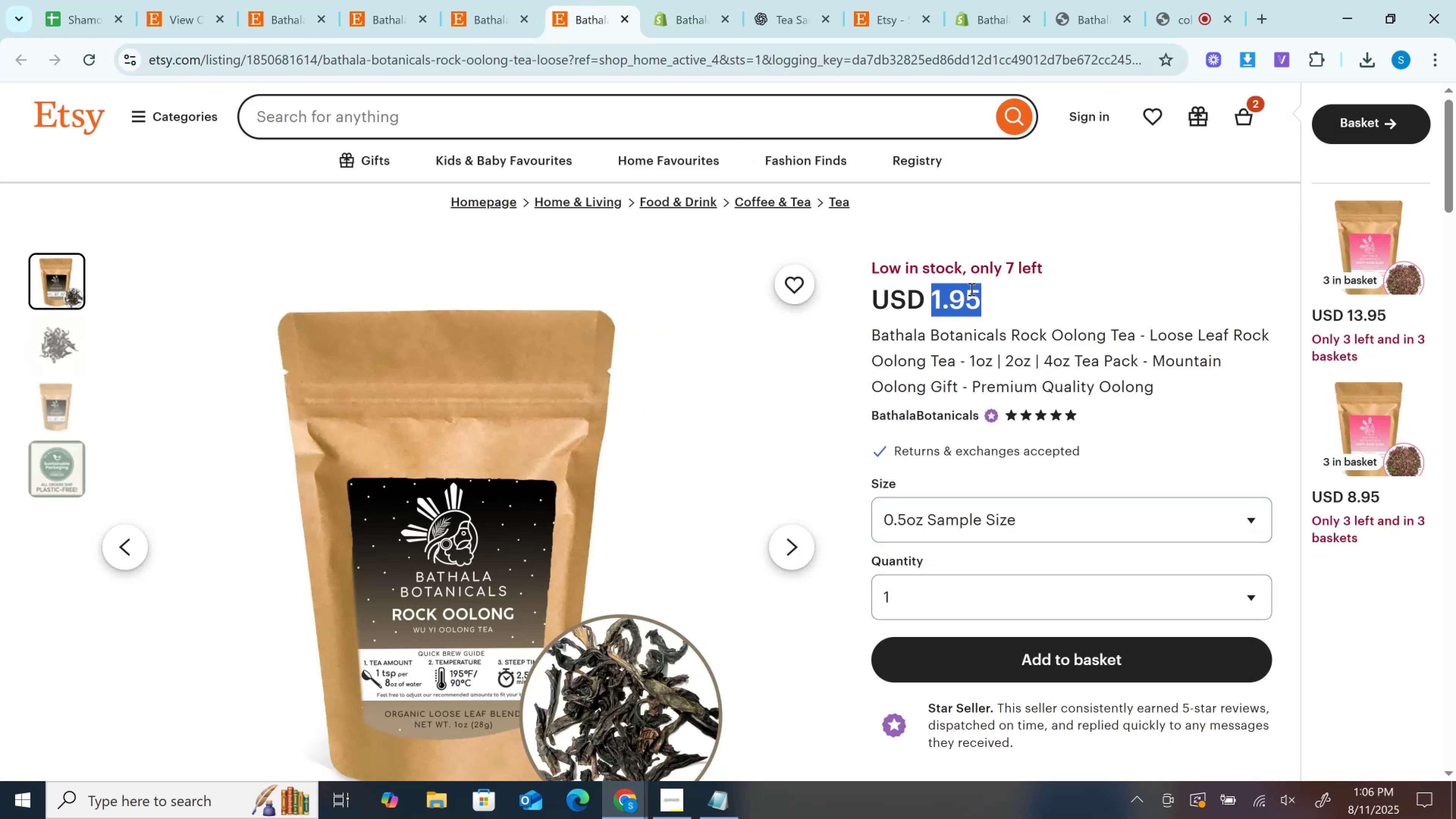 
key(Control+C)
 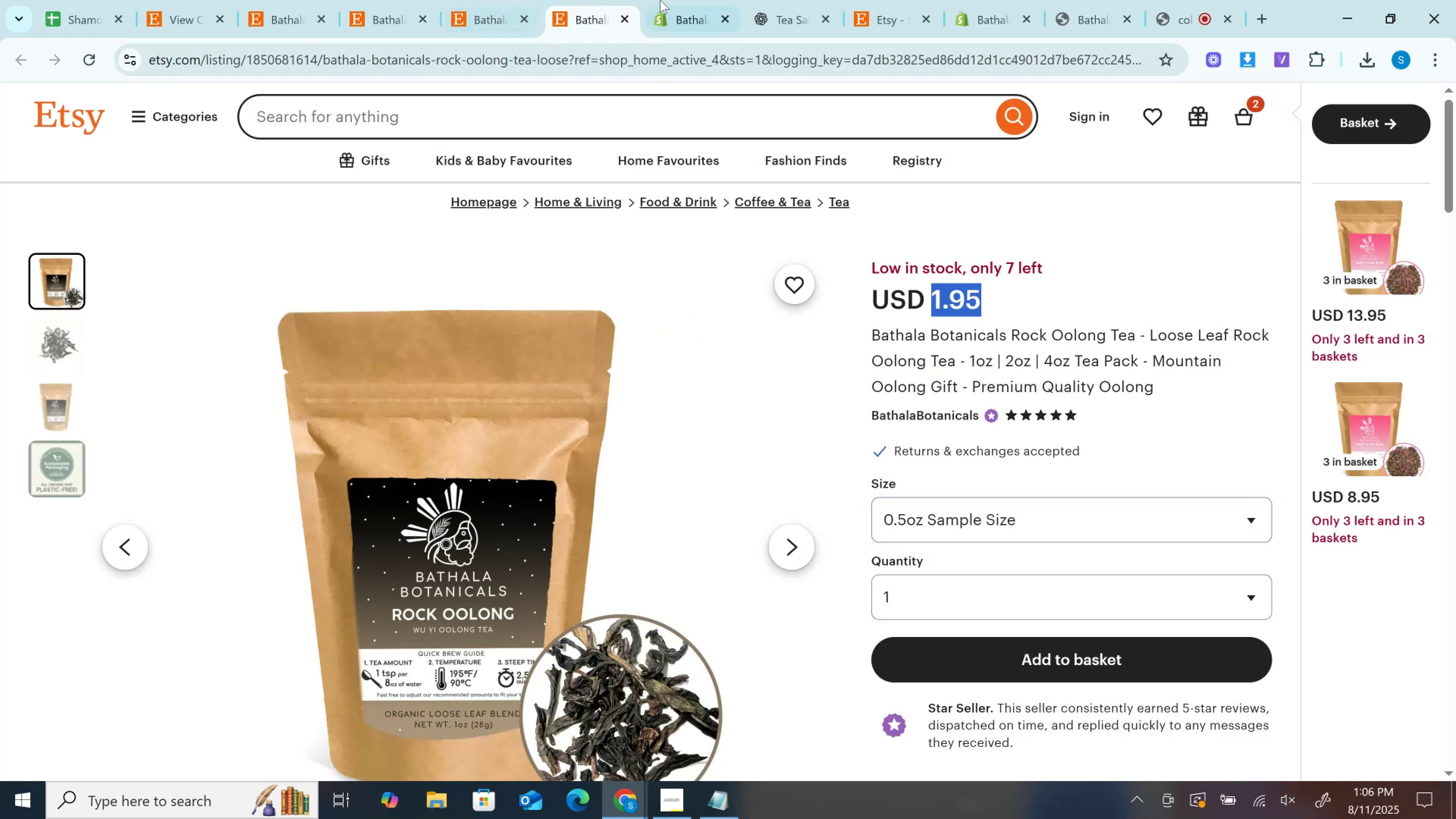 
left_click([662, 0])
 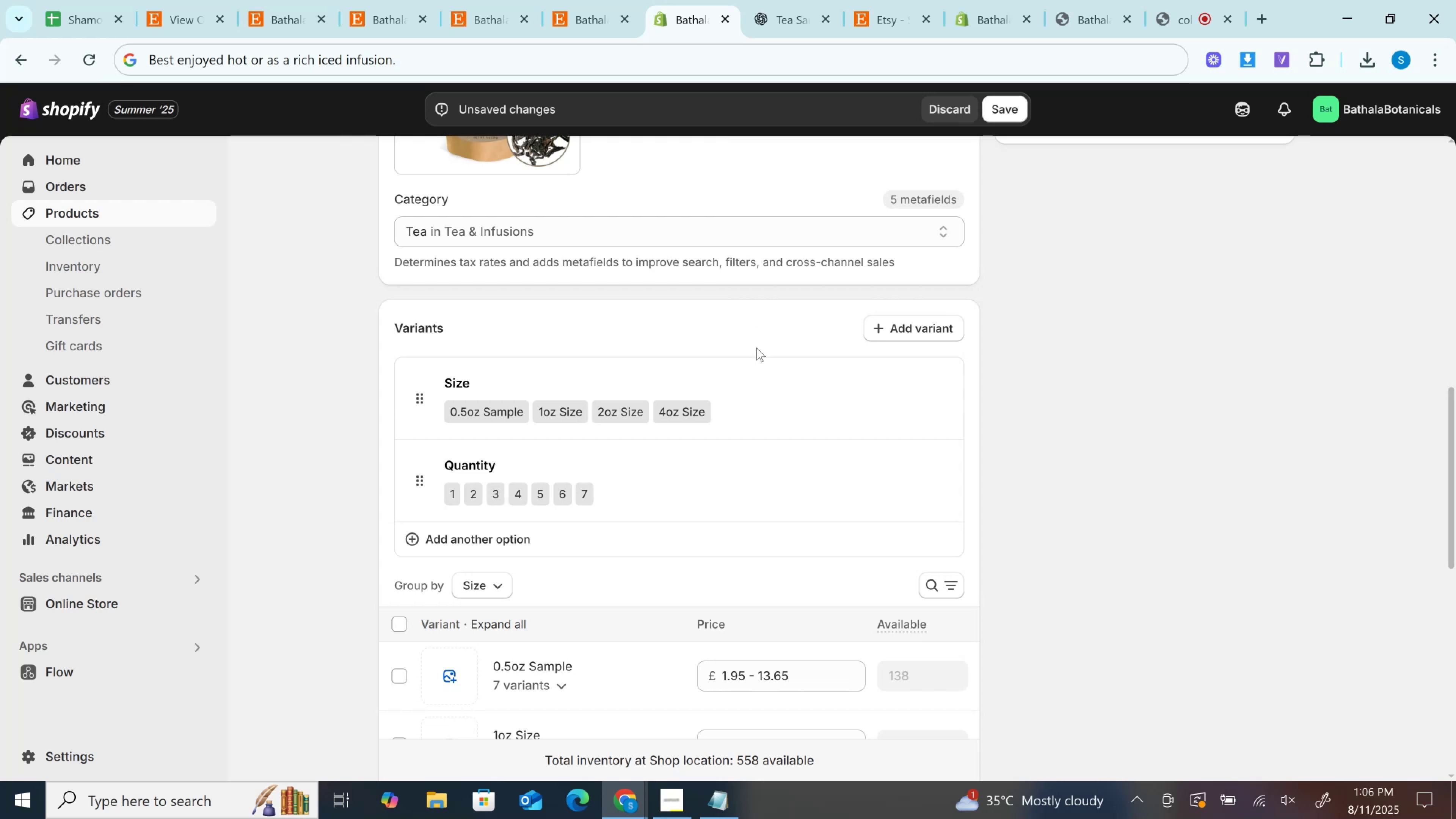 
scroll: coordinate [756, 348], scroll_direction: down, amount: 2.0
 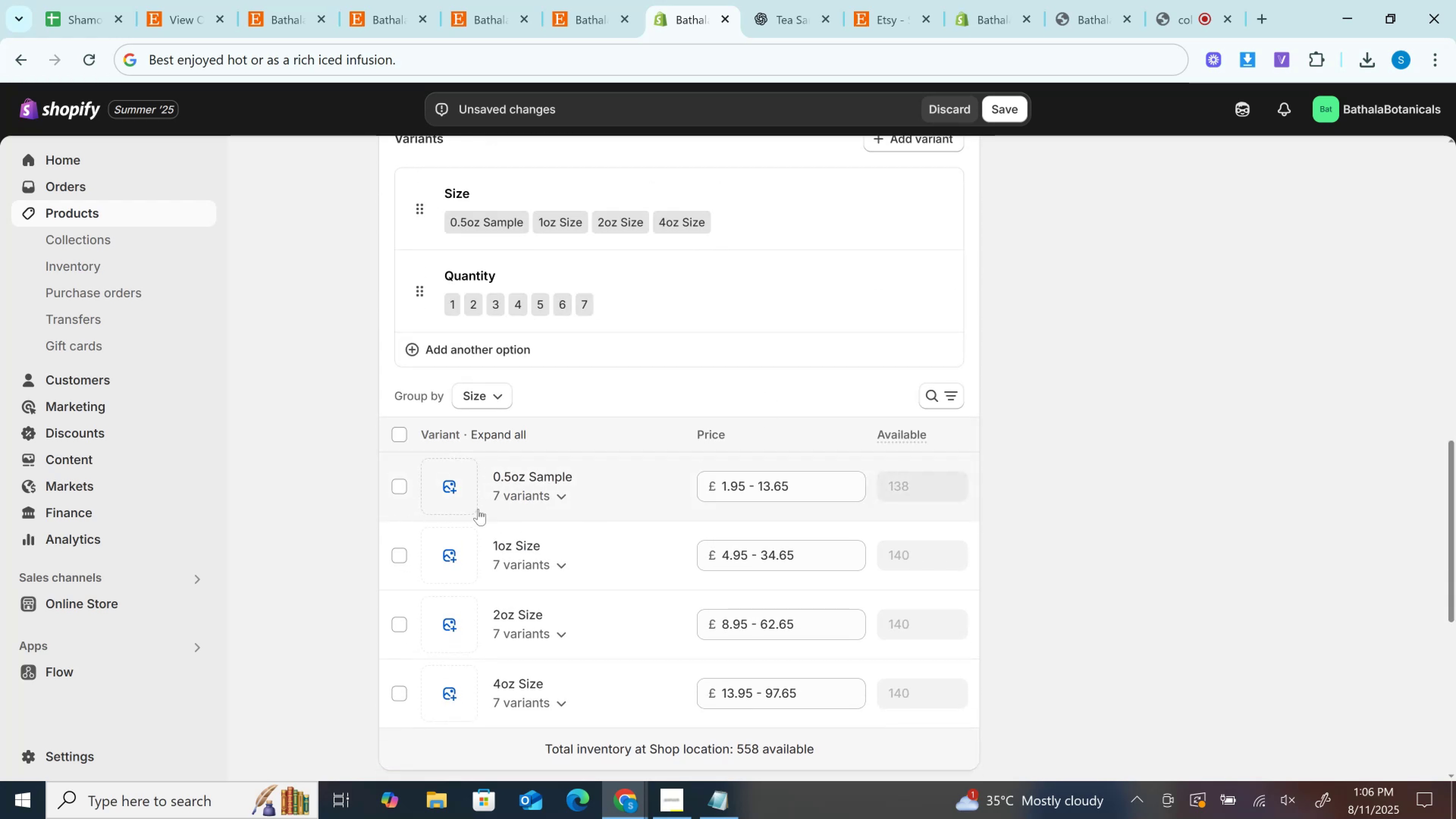 
left_click([570, 508])
 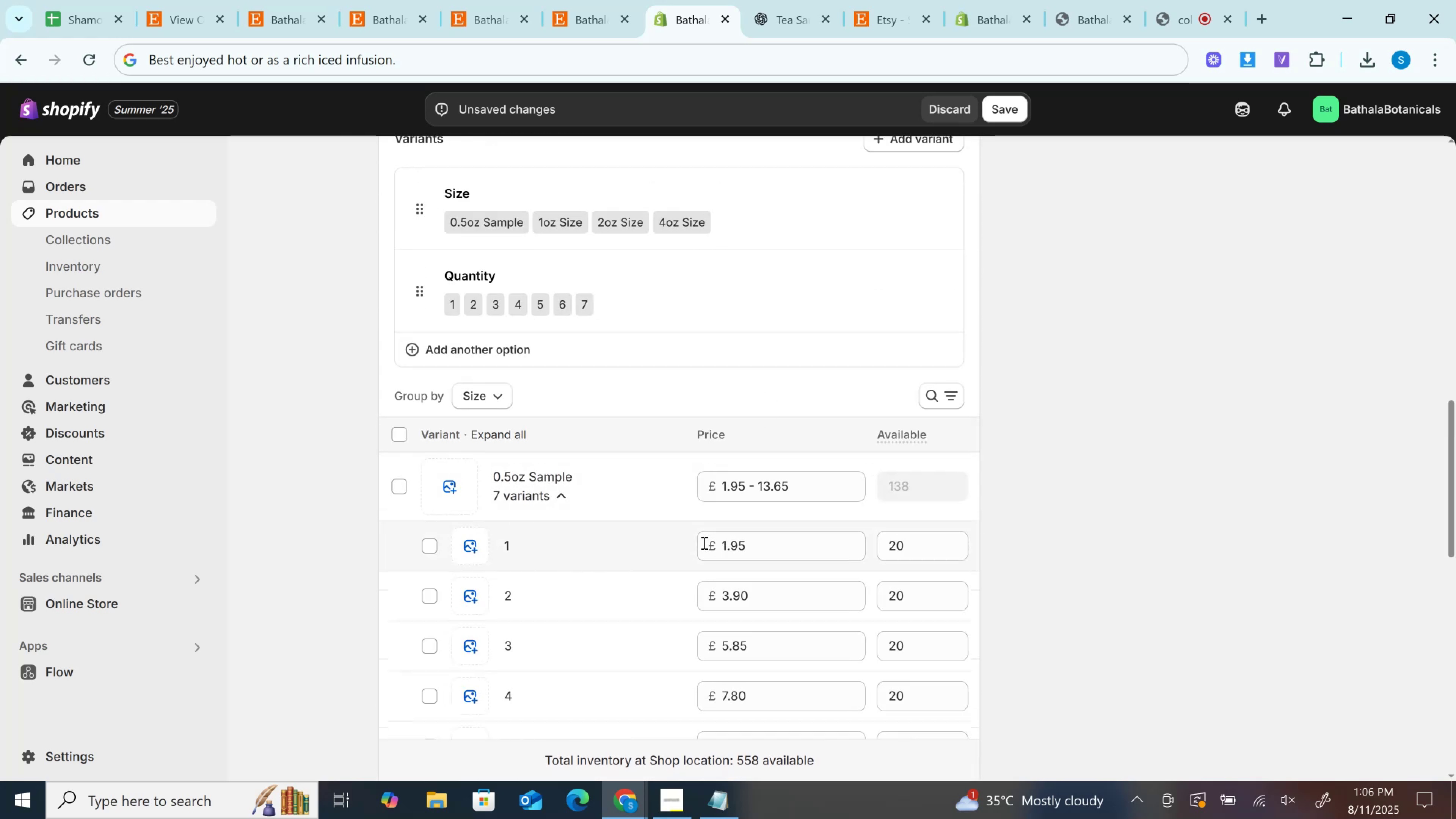 
scroll: coordinate [720, 546], scroll_direction: down, amount: 2.0
 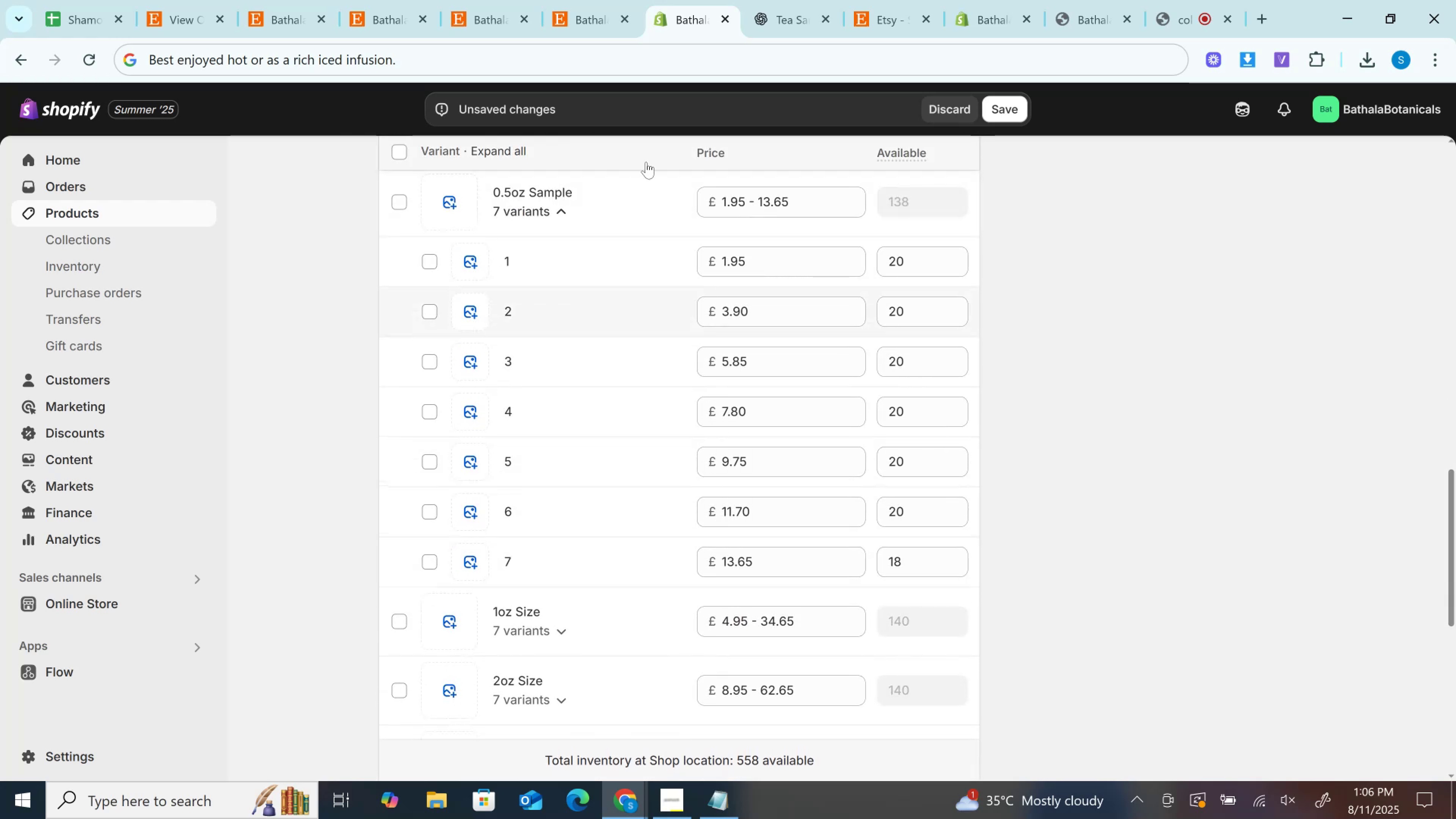 
left_click([575, 0])
 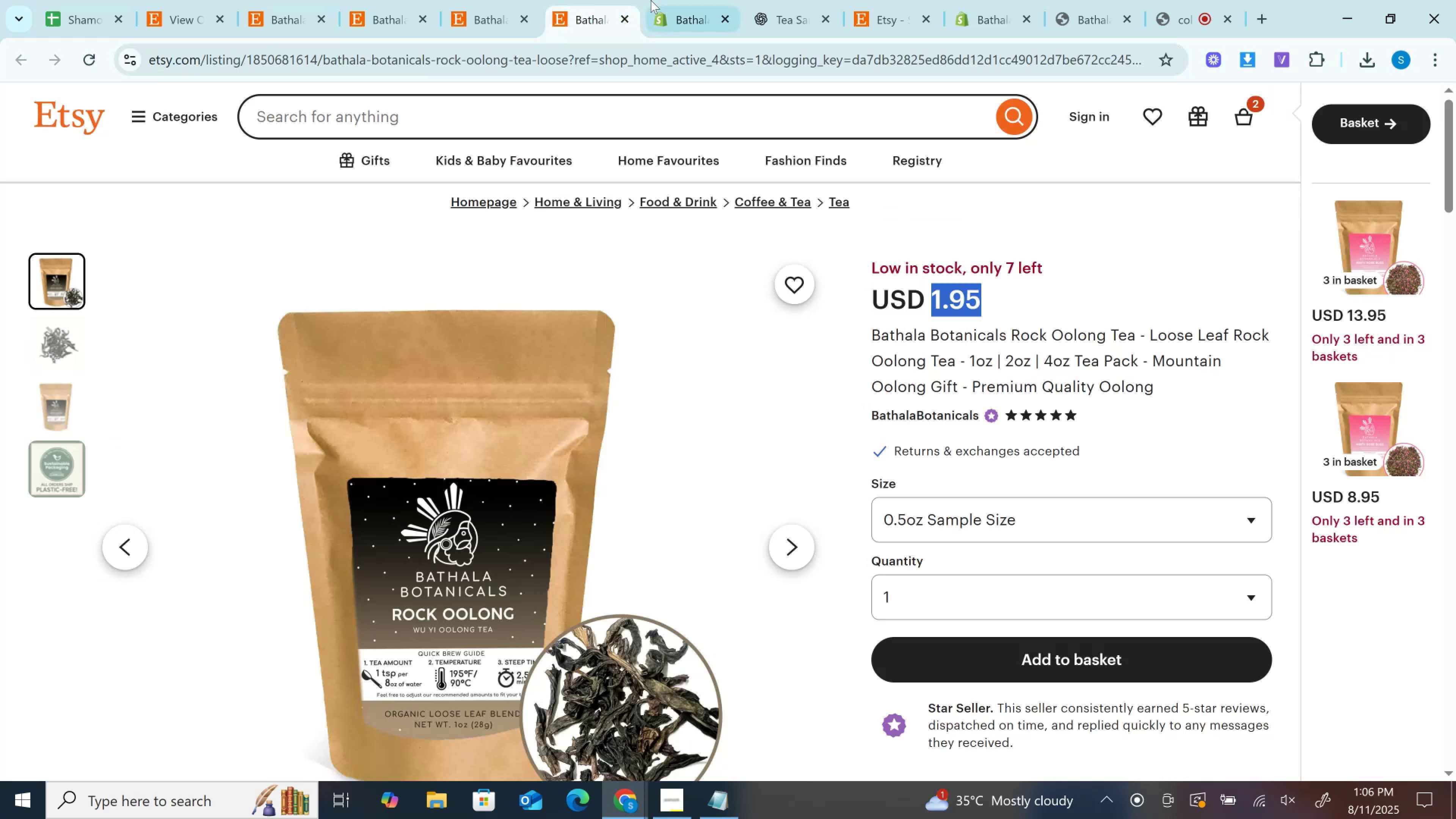 
left_click([651, 0])
 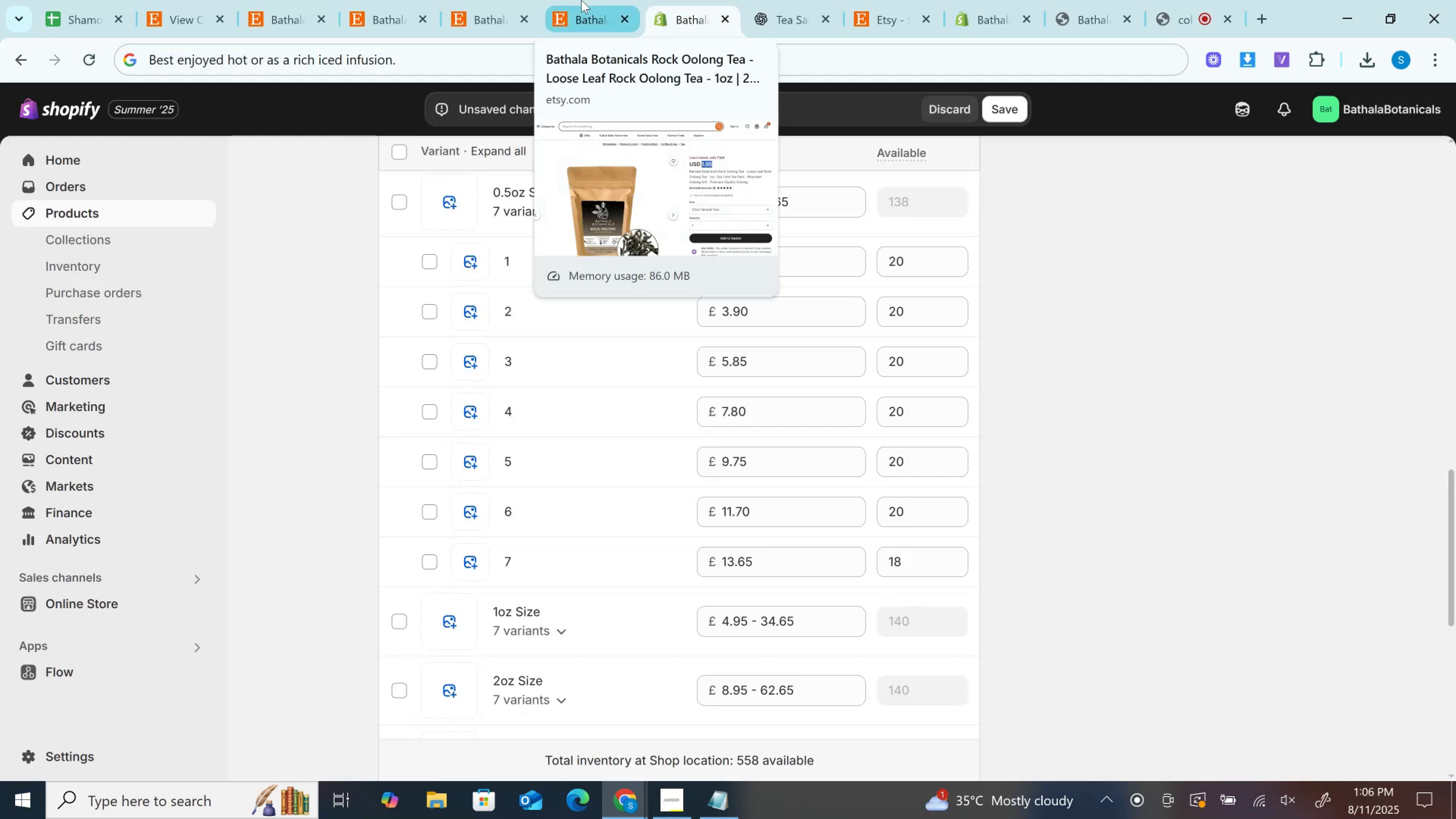 
left_click([581, 0])
 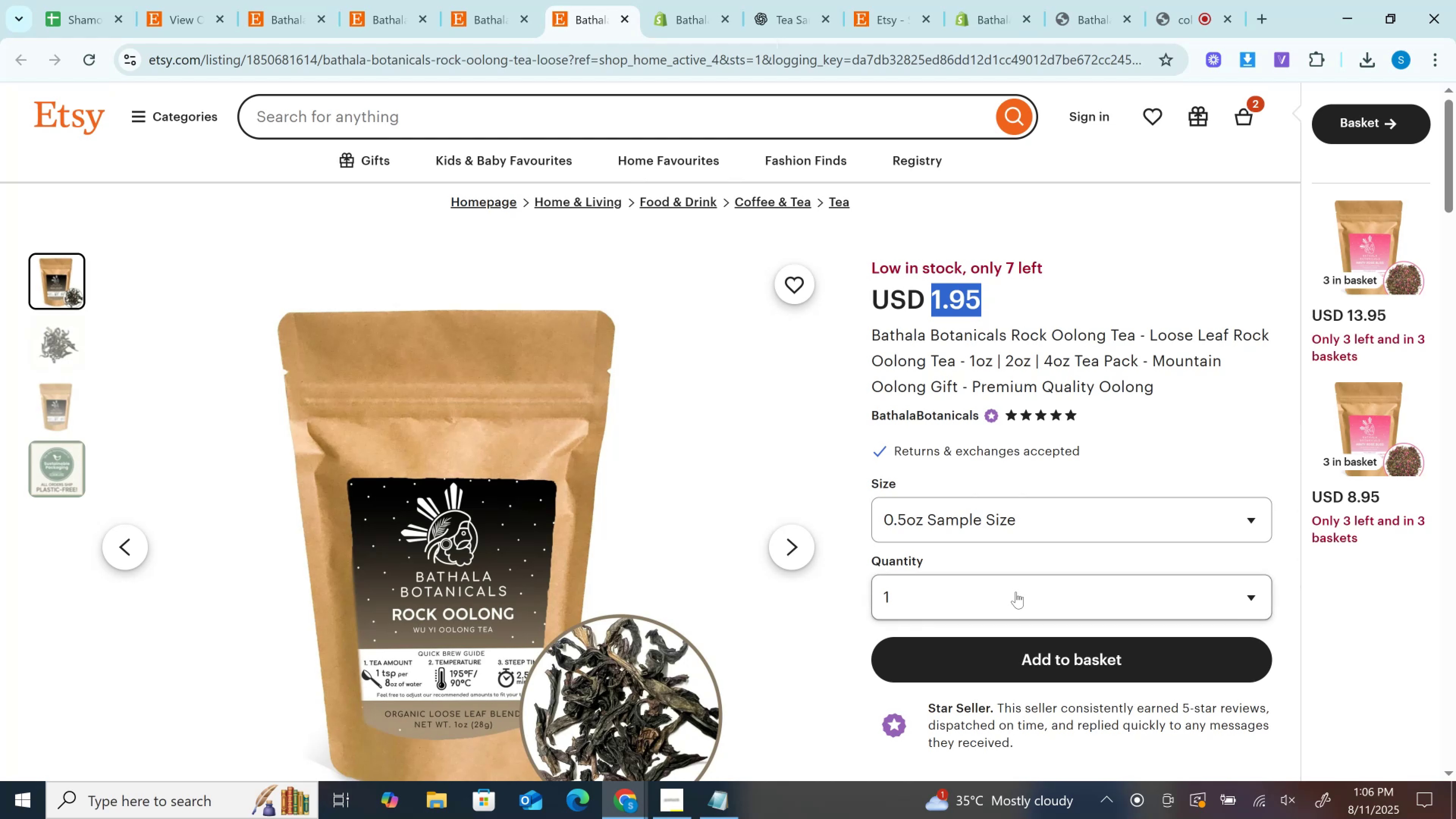 
left_click([1017, 592])
 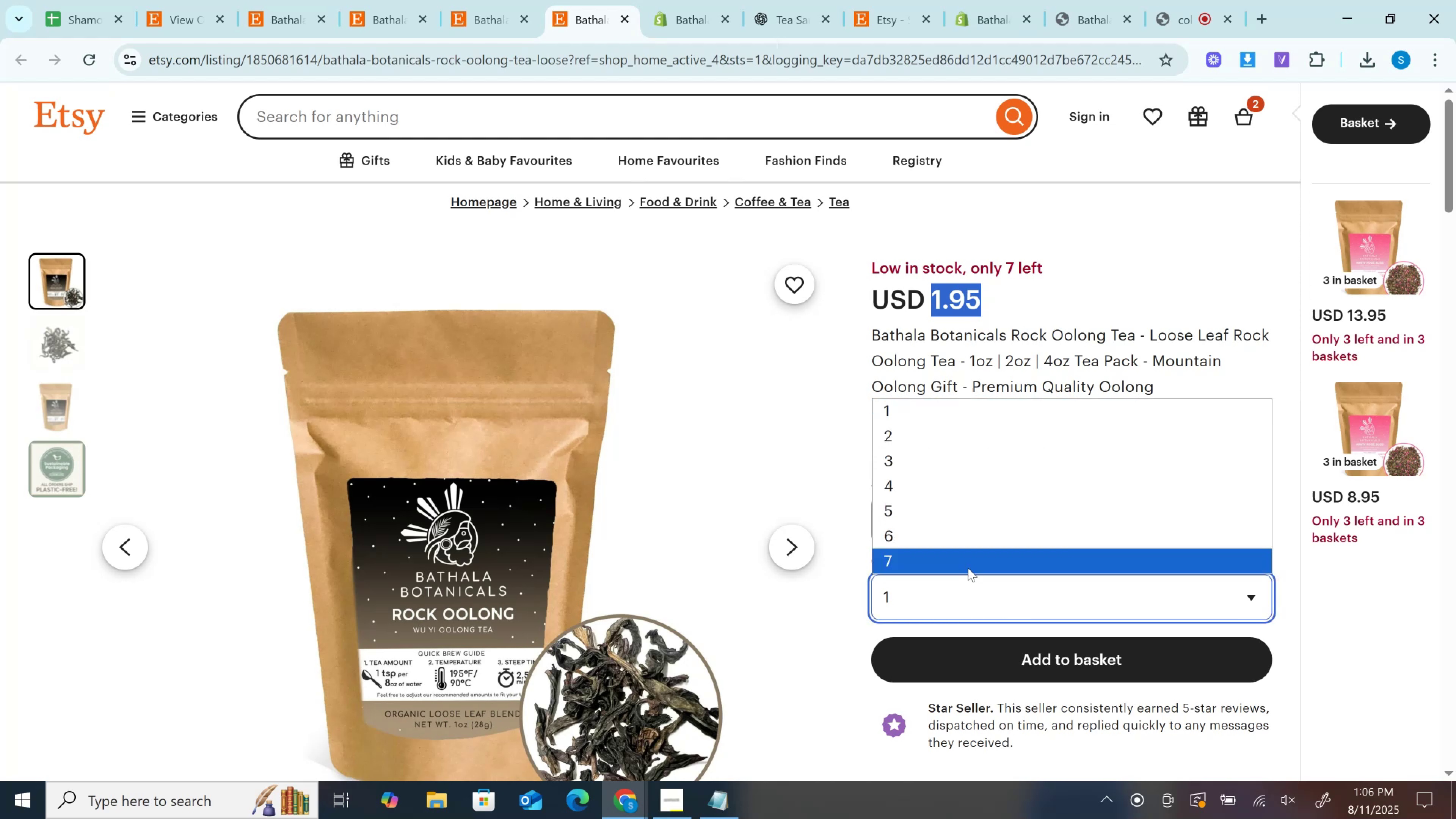 
left_click([953, 548])
 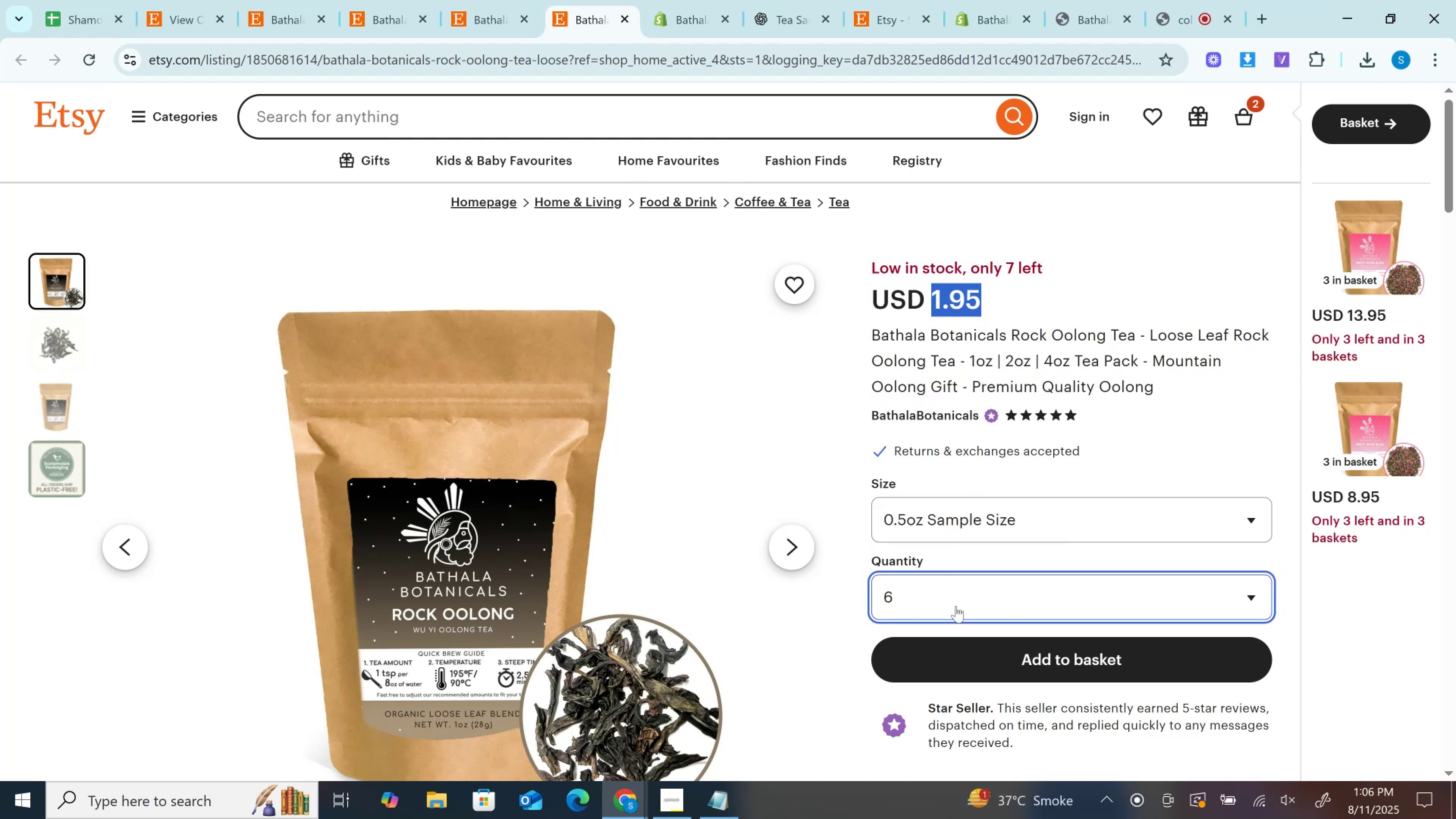 
left_click([956, 608])
 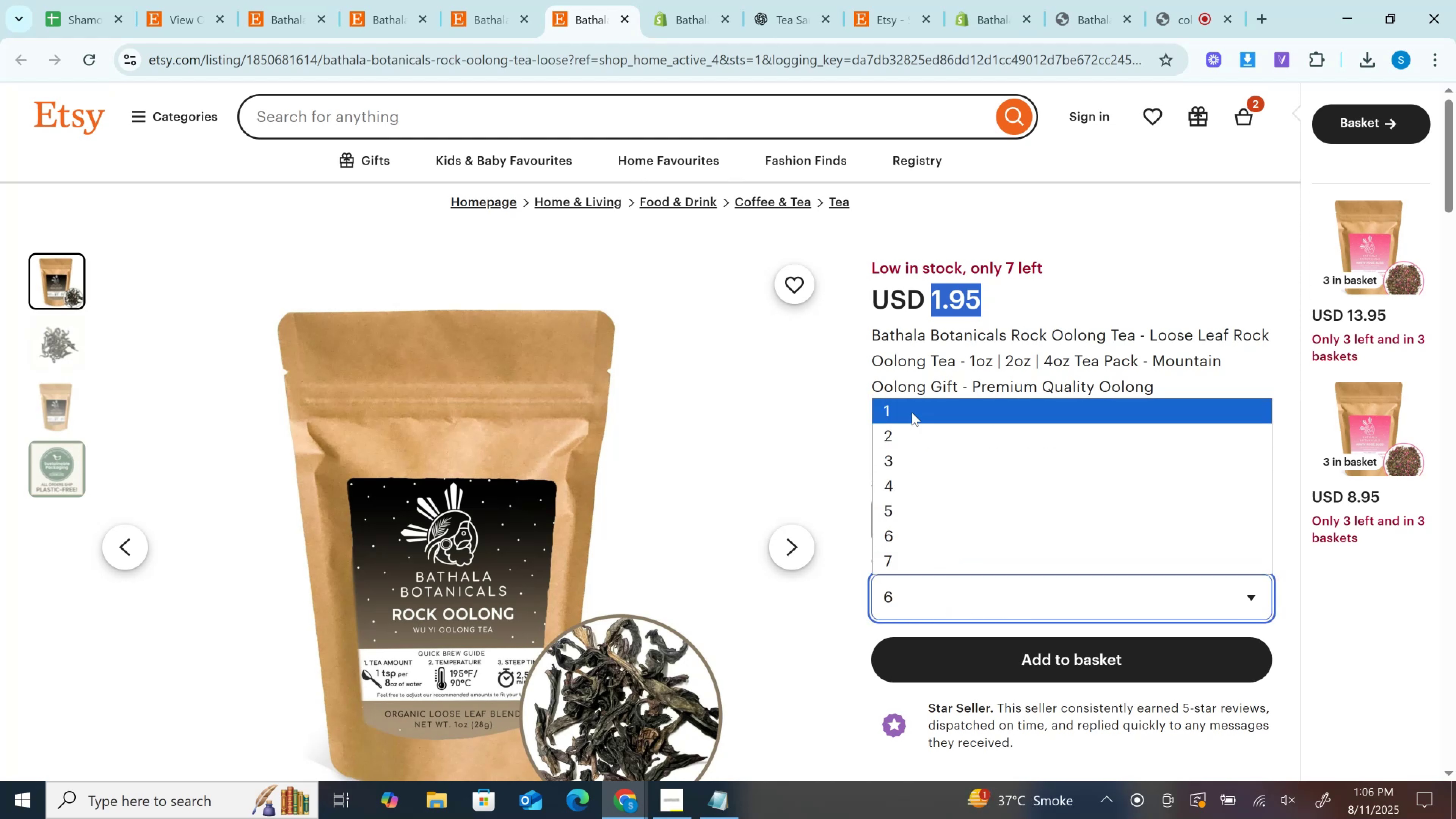 
left_click([912, 413])
 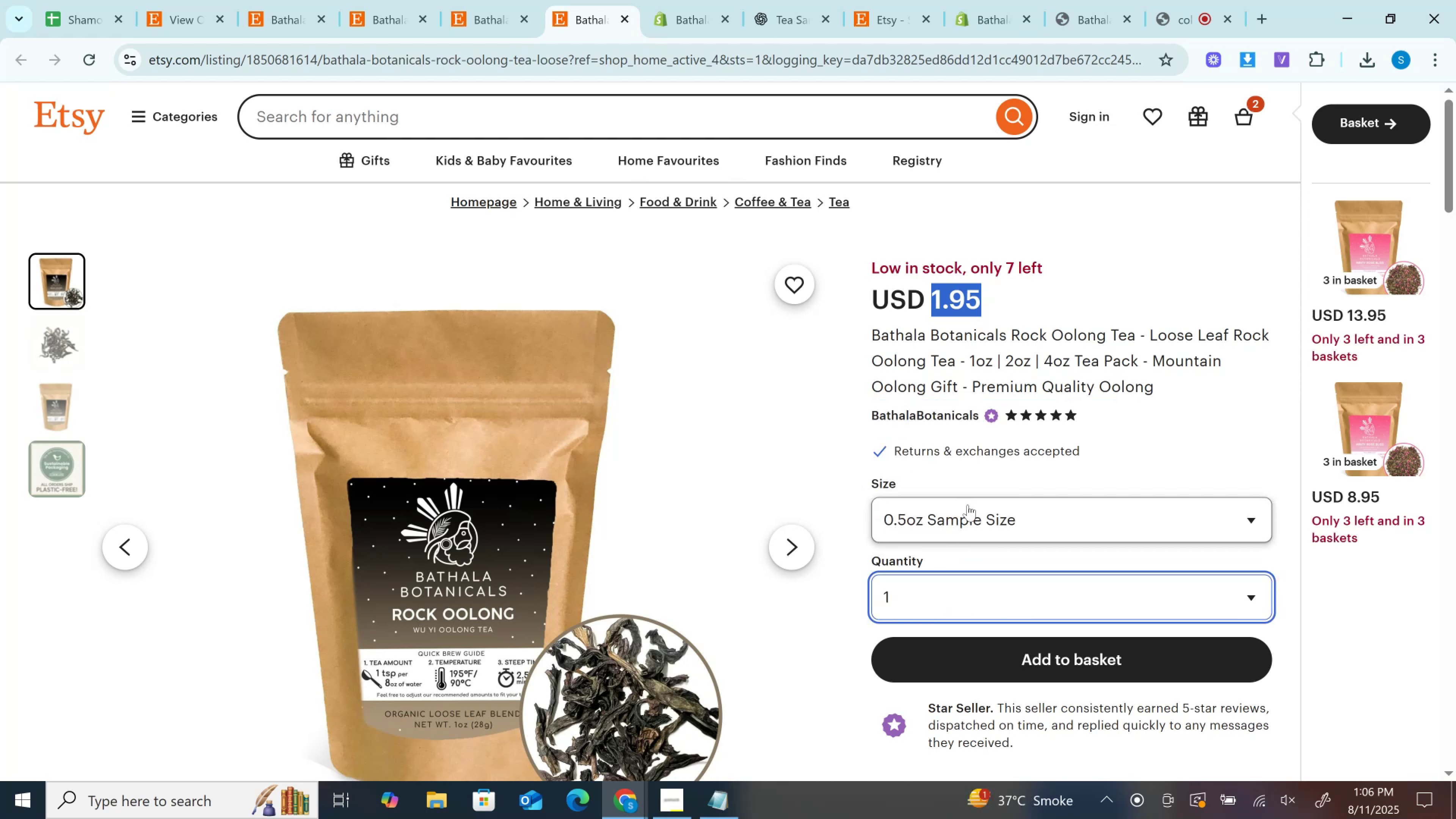 
left_click([968, 505])
 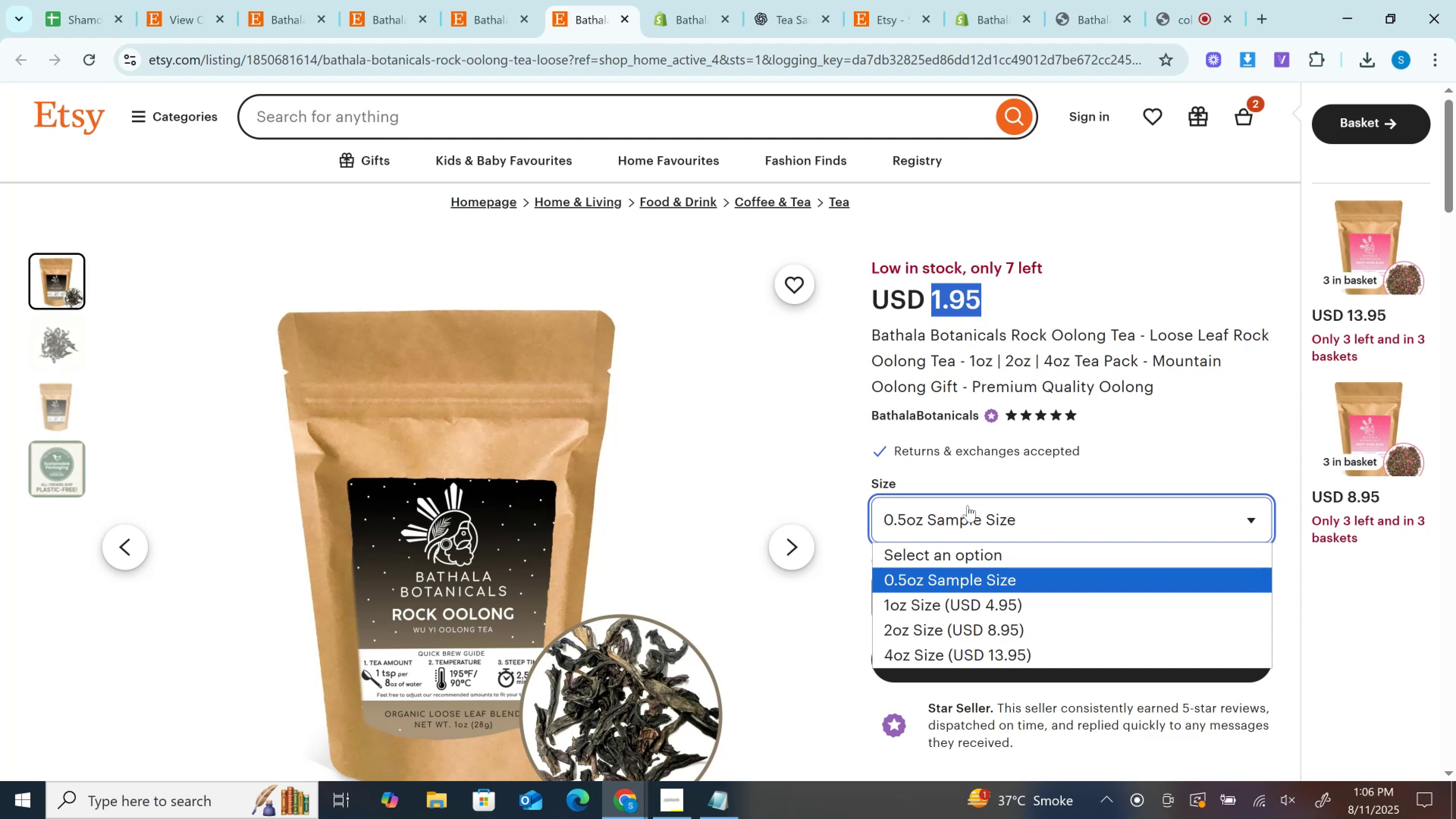 
wait(12.66)
 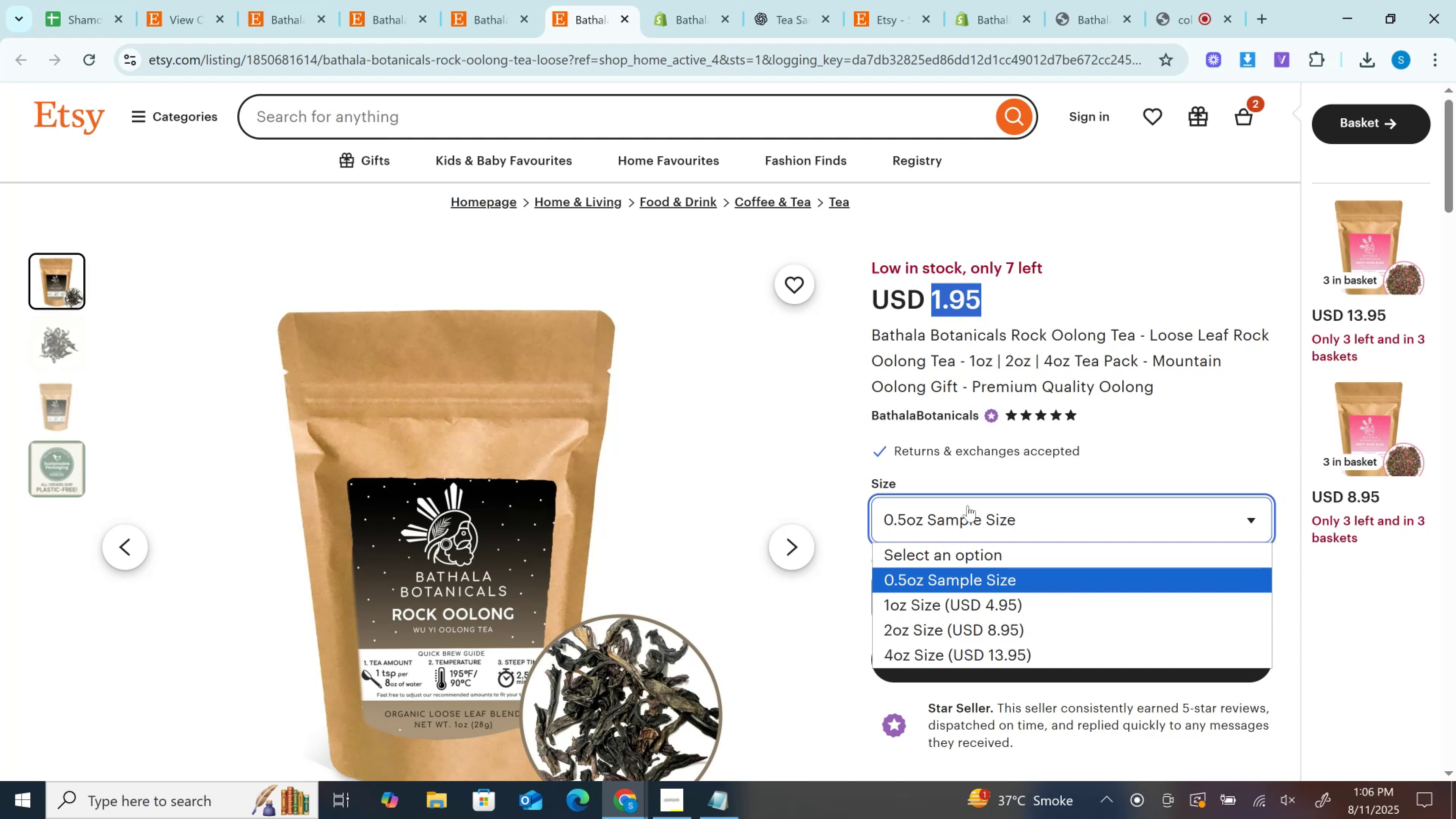 
left_click([951, 598])
 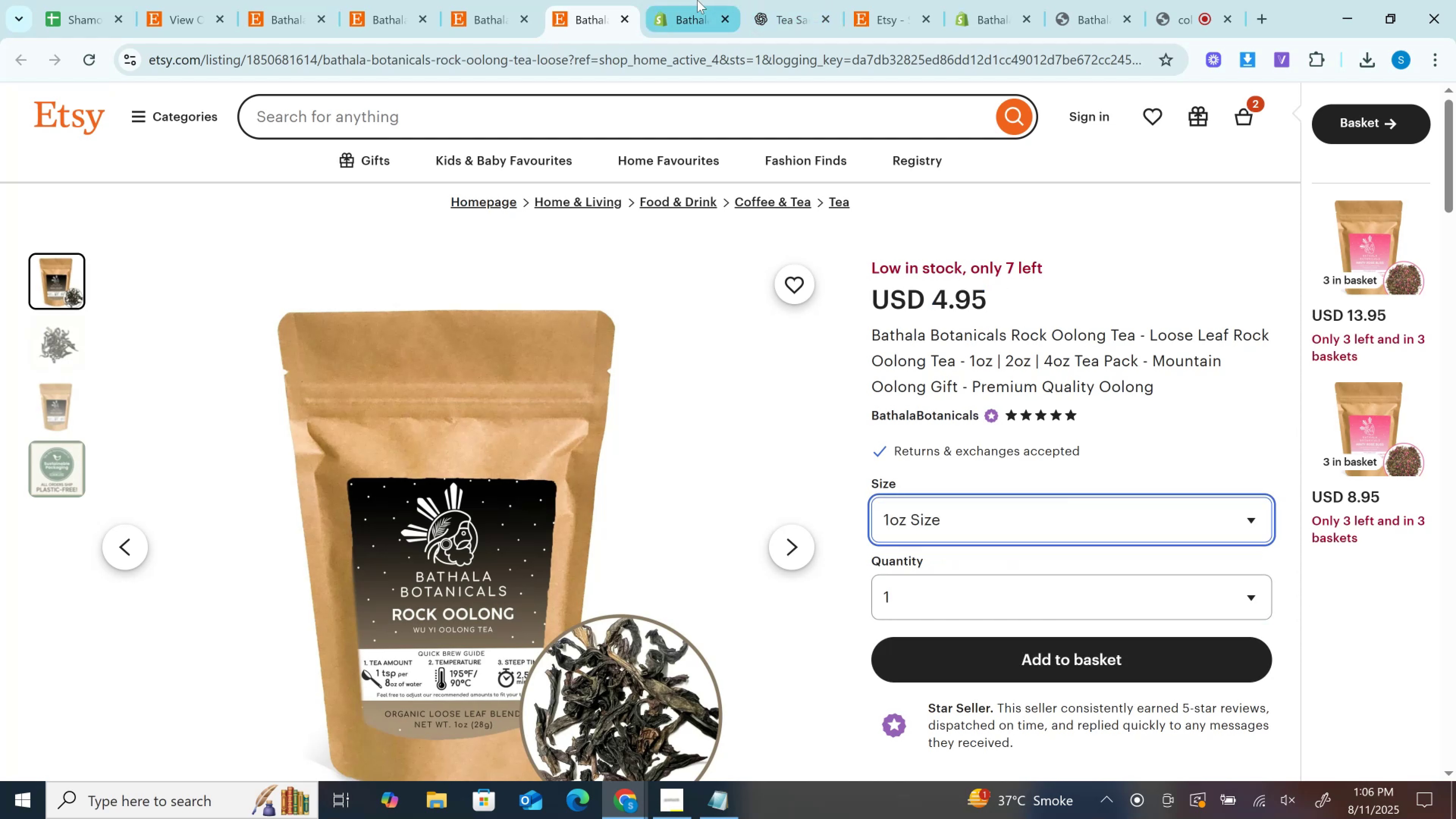 
left_click([697, 0])
 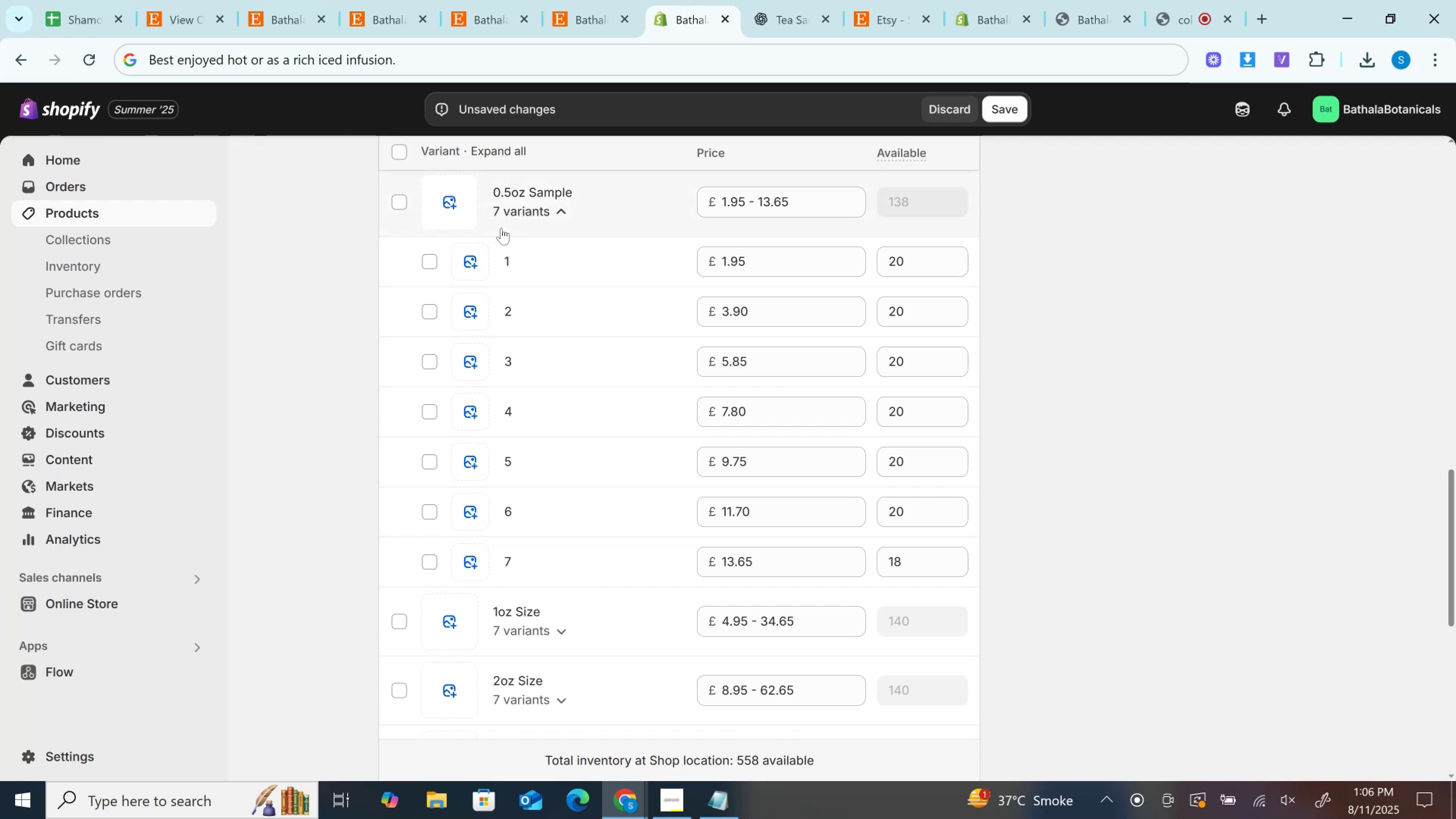 
left_click([556, 210])
 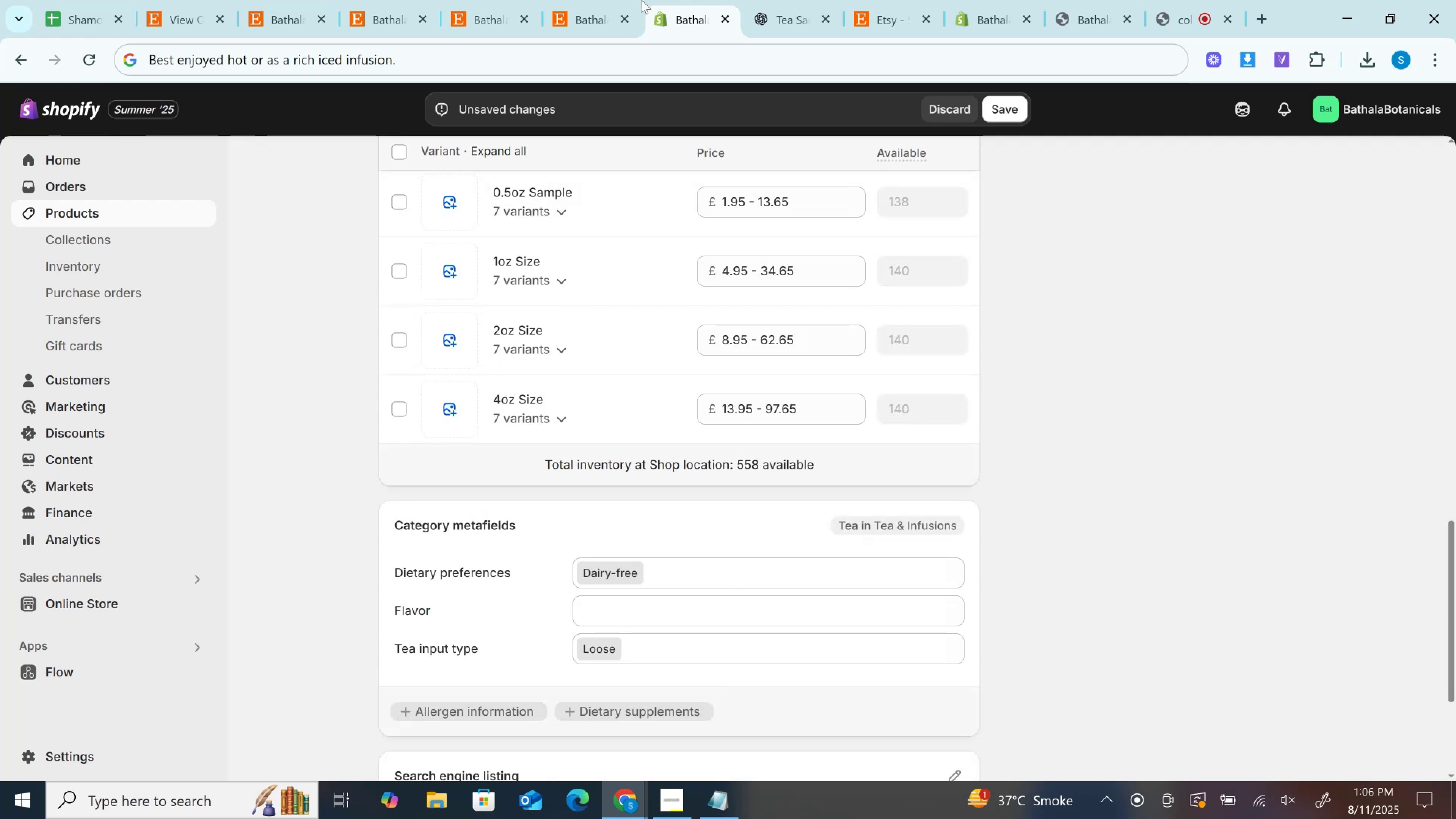 
left_click([616, 0])
 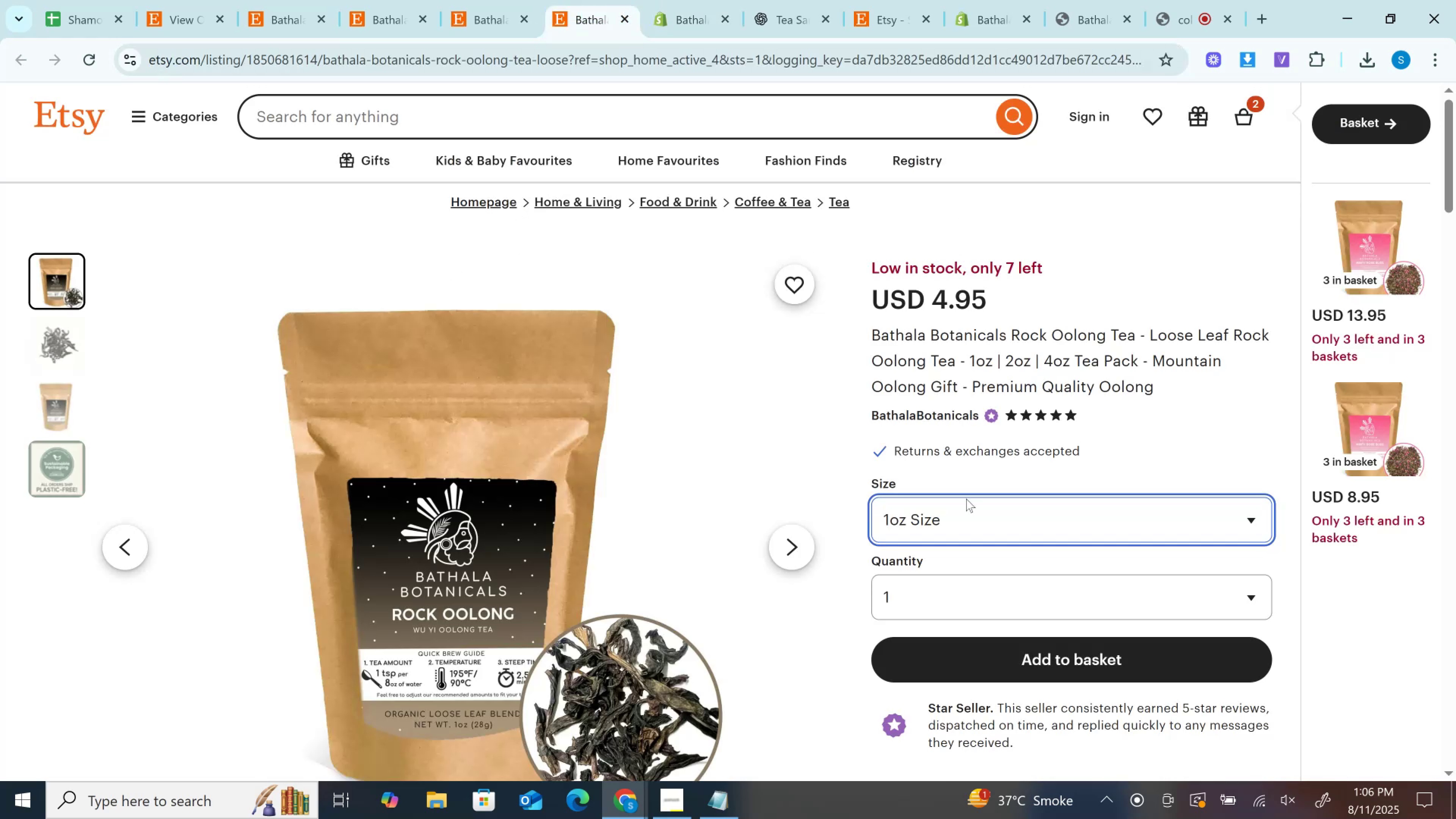 
left_click([963, 507])
 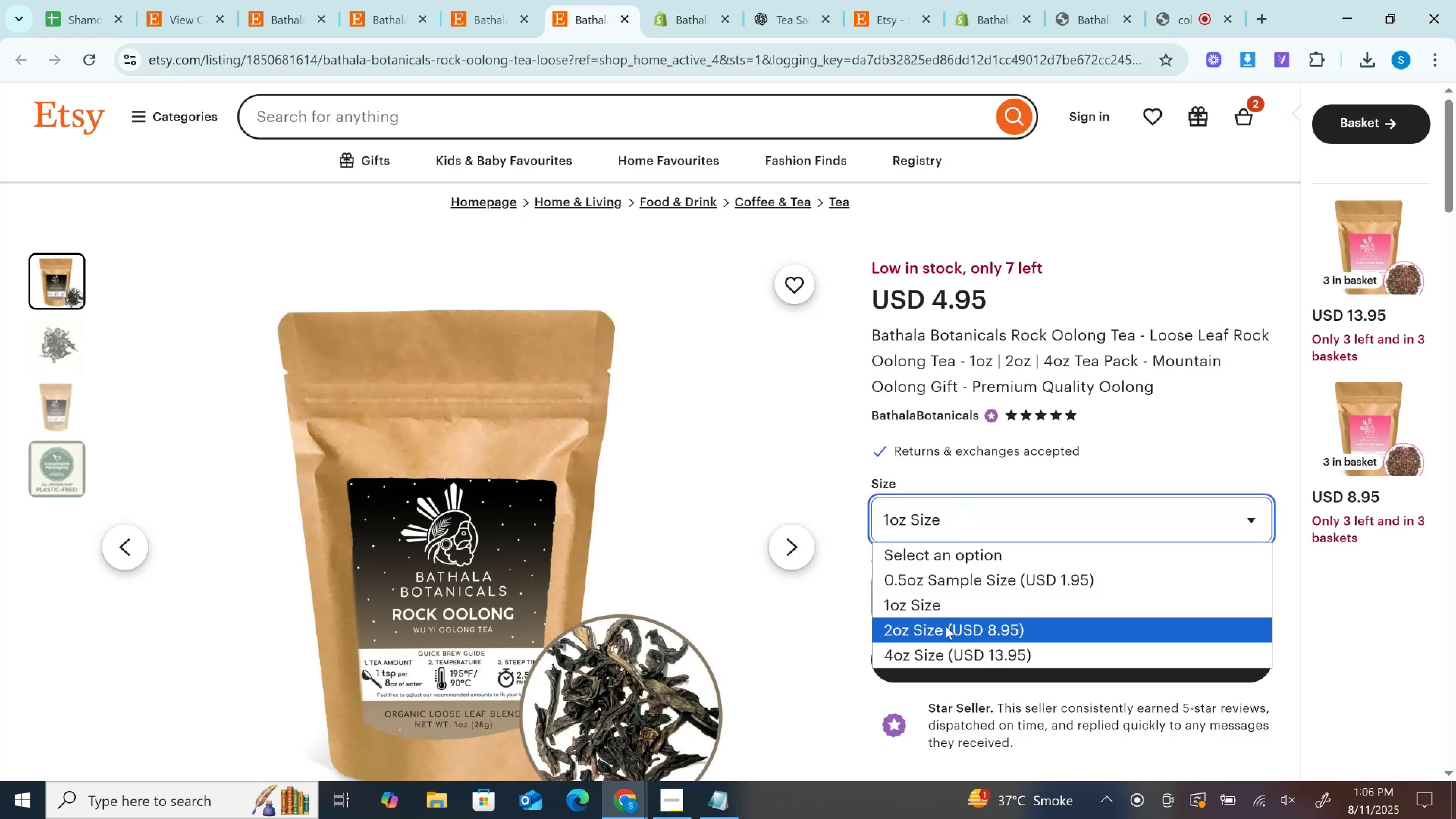 
left_click([946, 626])
 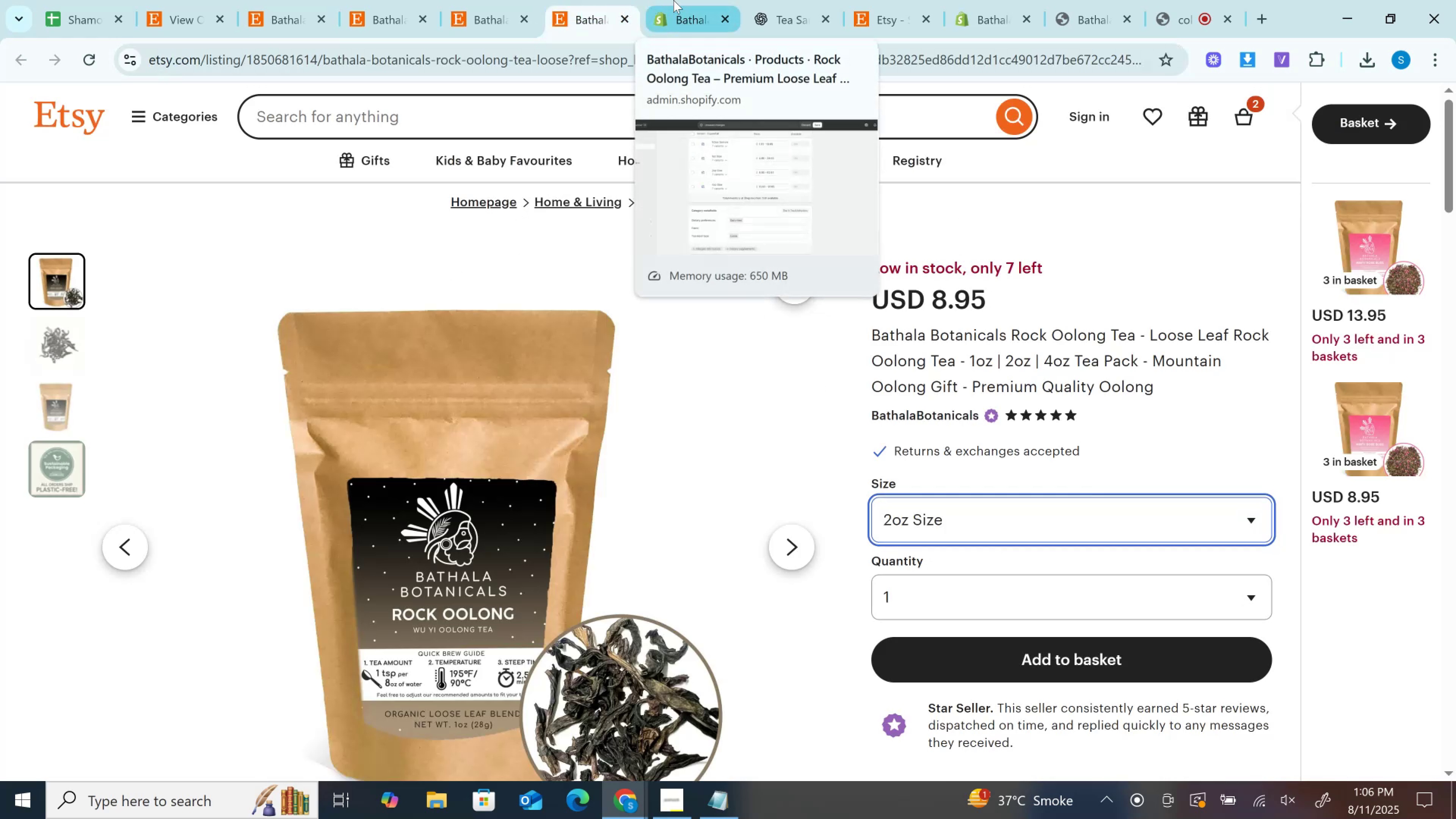 
left_click([673, 0])
 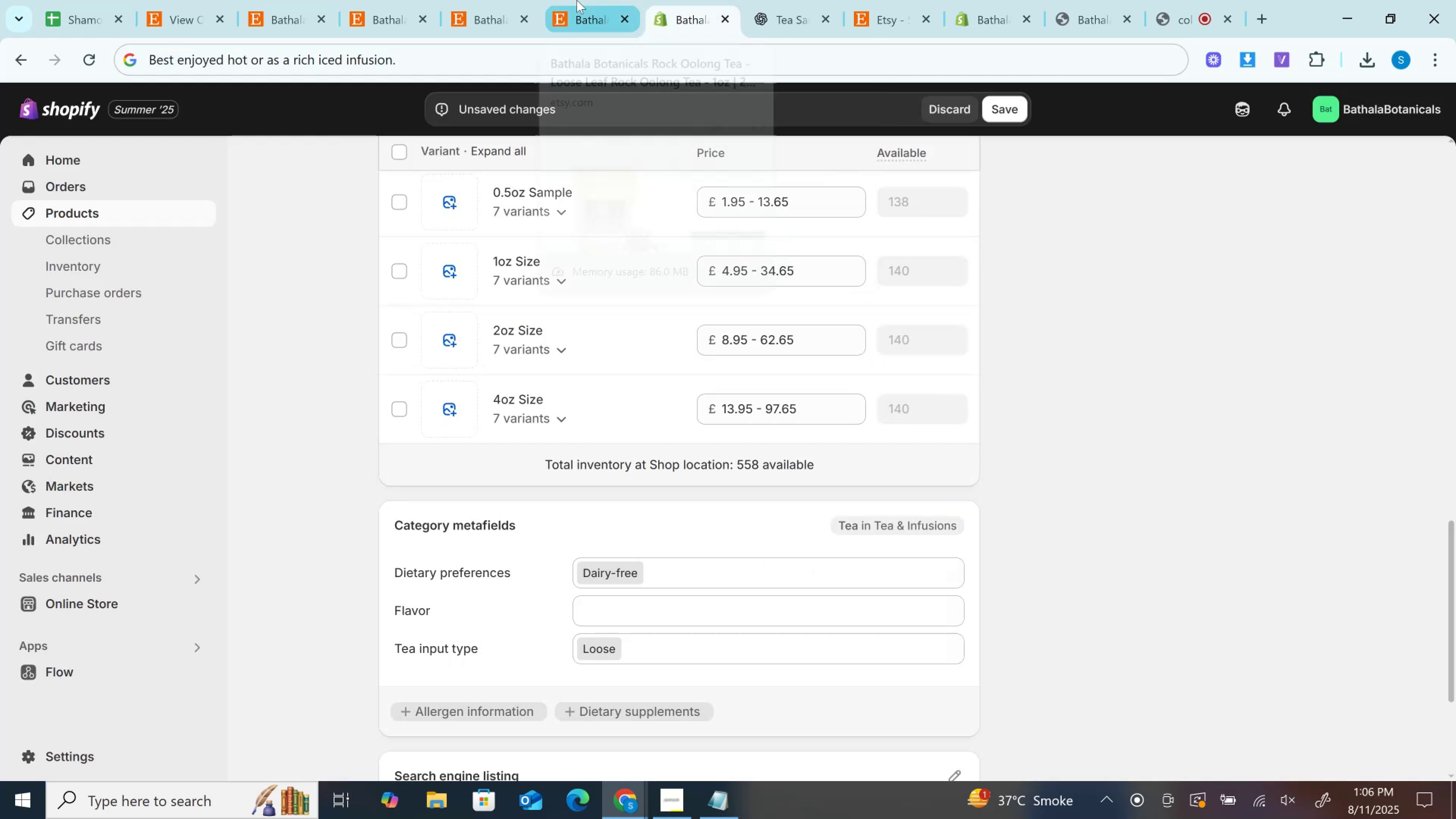 
left_click([577, 0])
 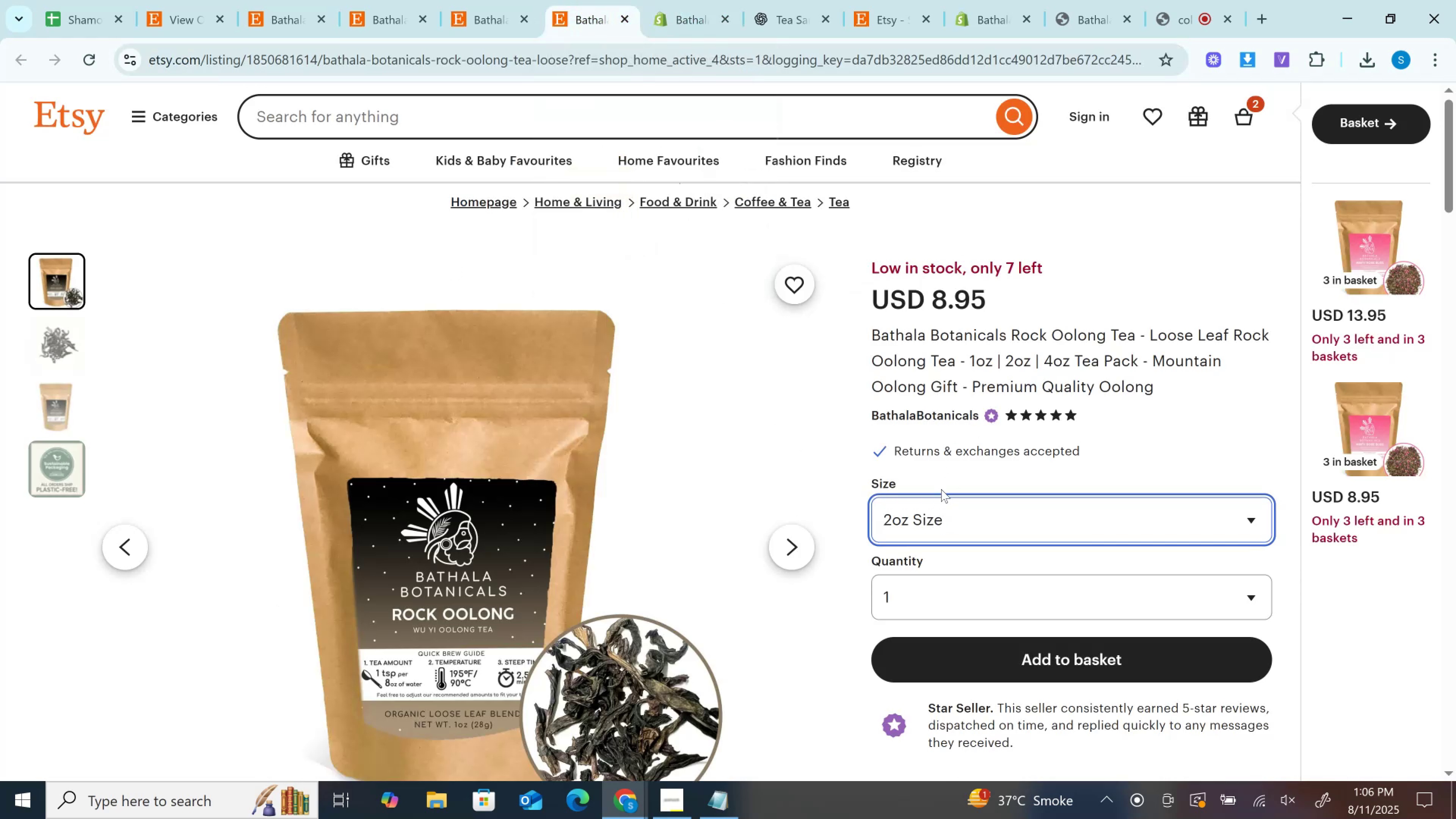 
double_click([946, 528])
 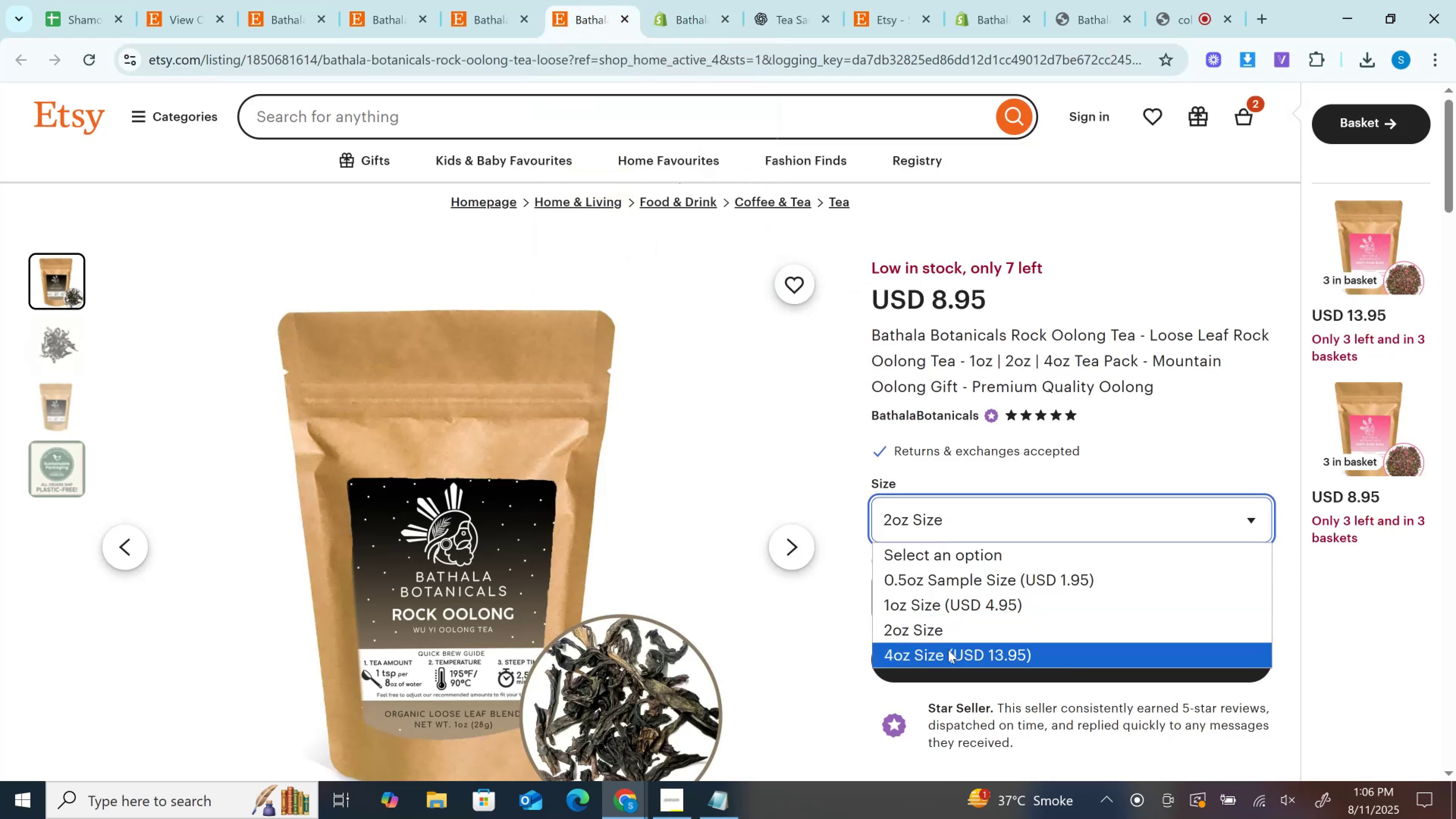 
left_click([948, 650])
 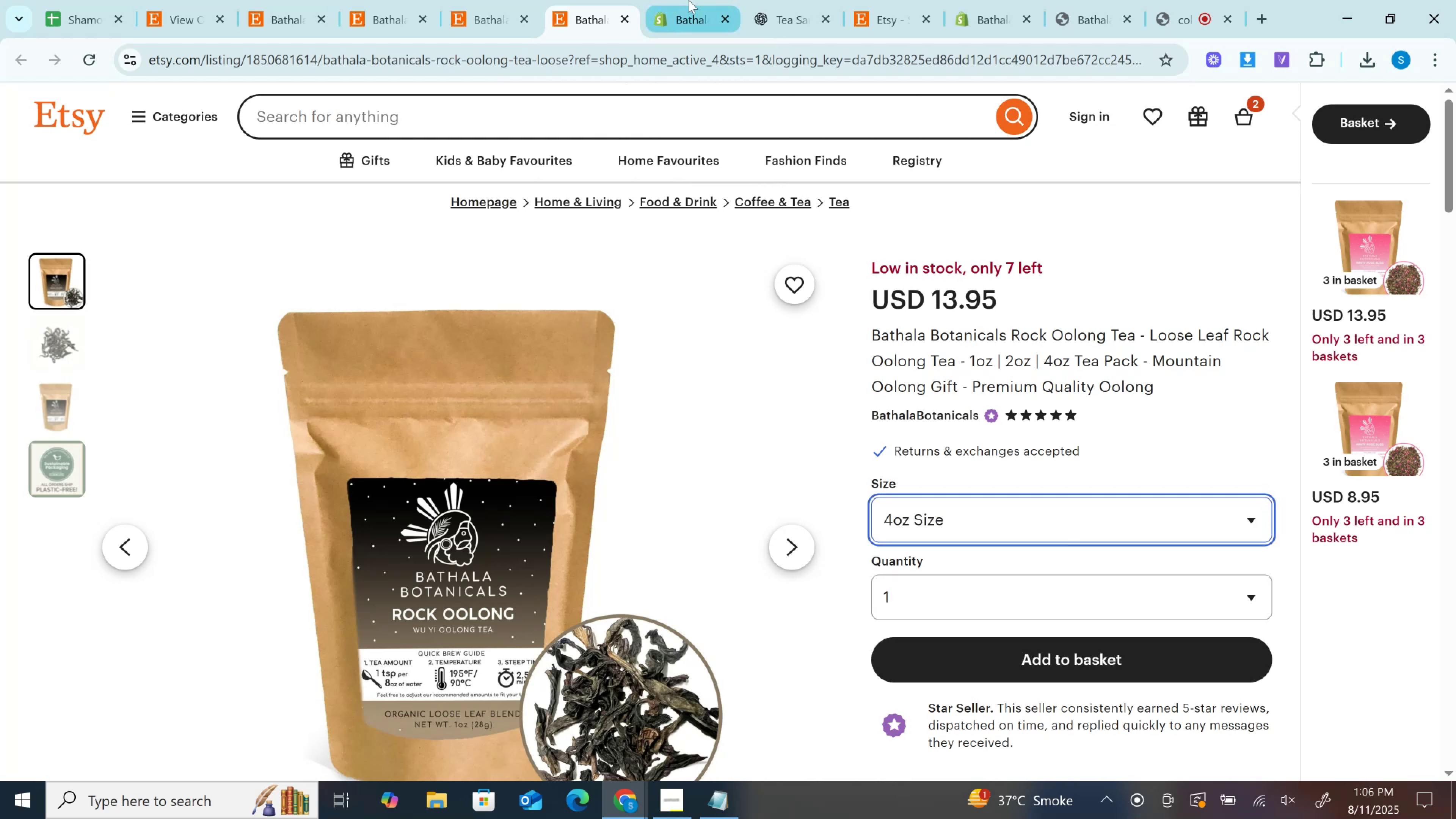 
left_click([689, 0])
 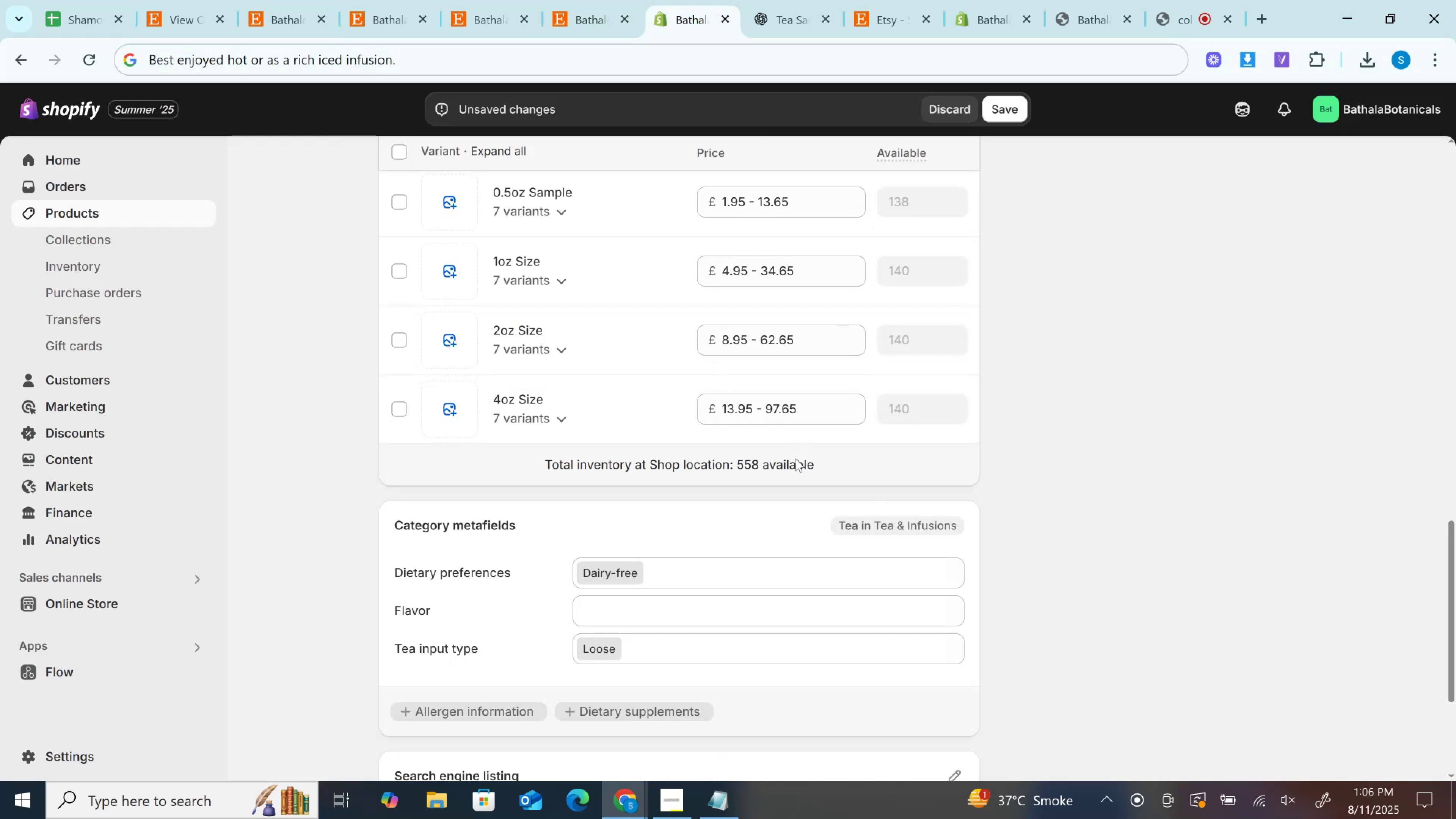 
scroll: coordinate [795, 458], scroll_direction: down, amount: 4.0
 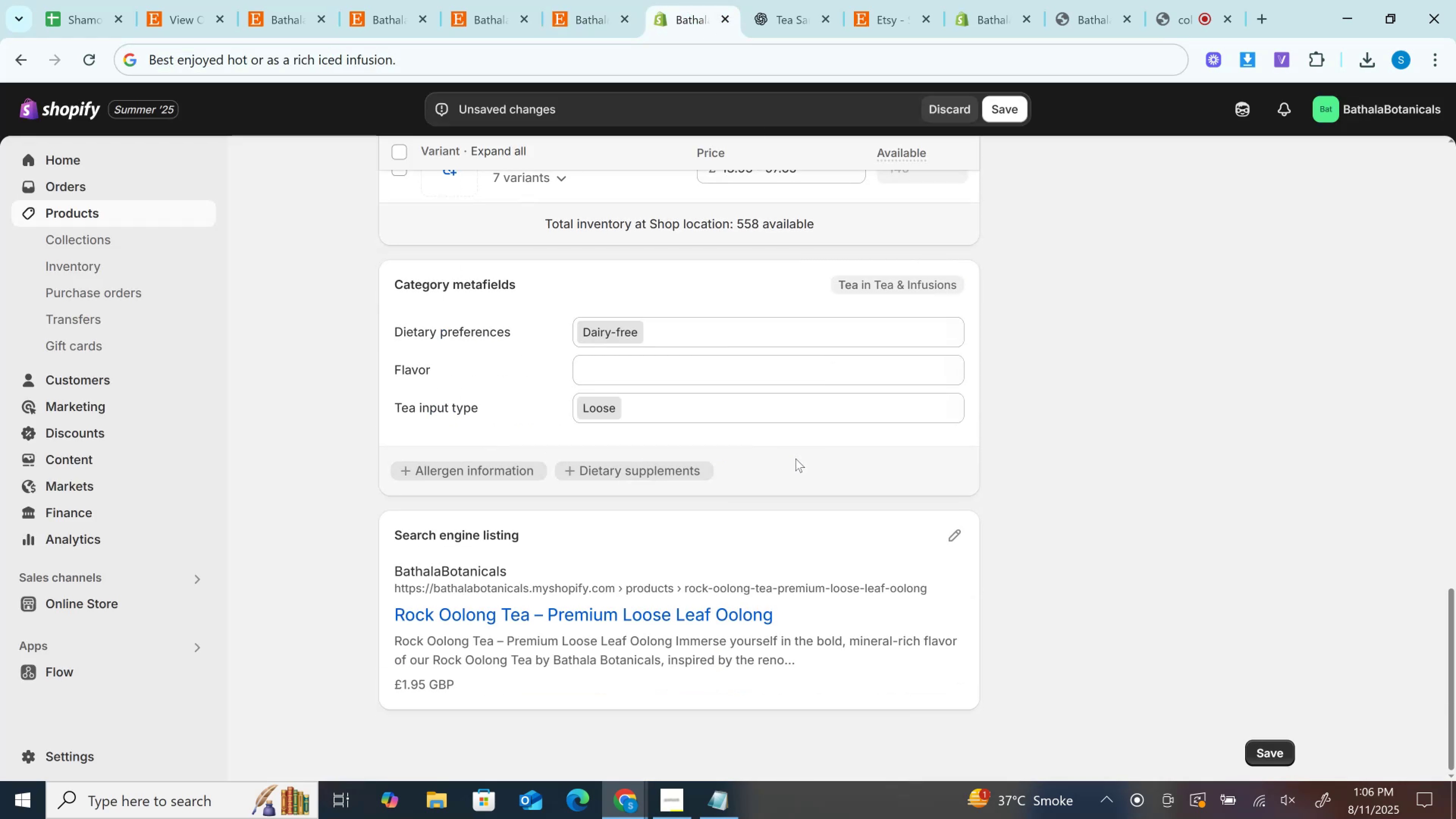 
scroll: coordinate [1046, 397], scroll_direction: up, amount: 22.0
 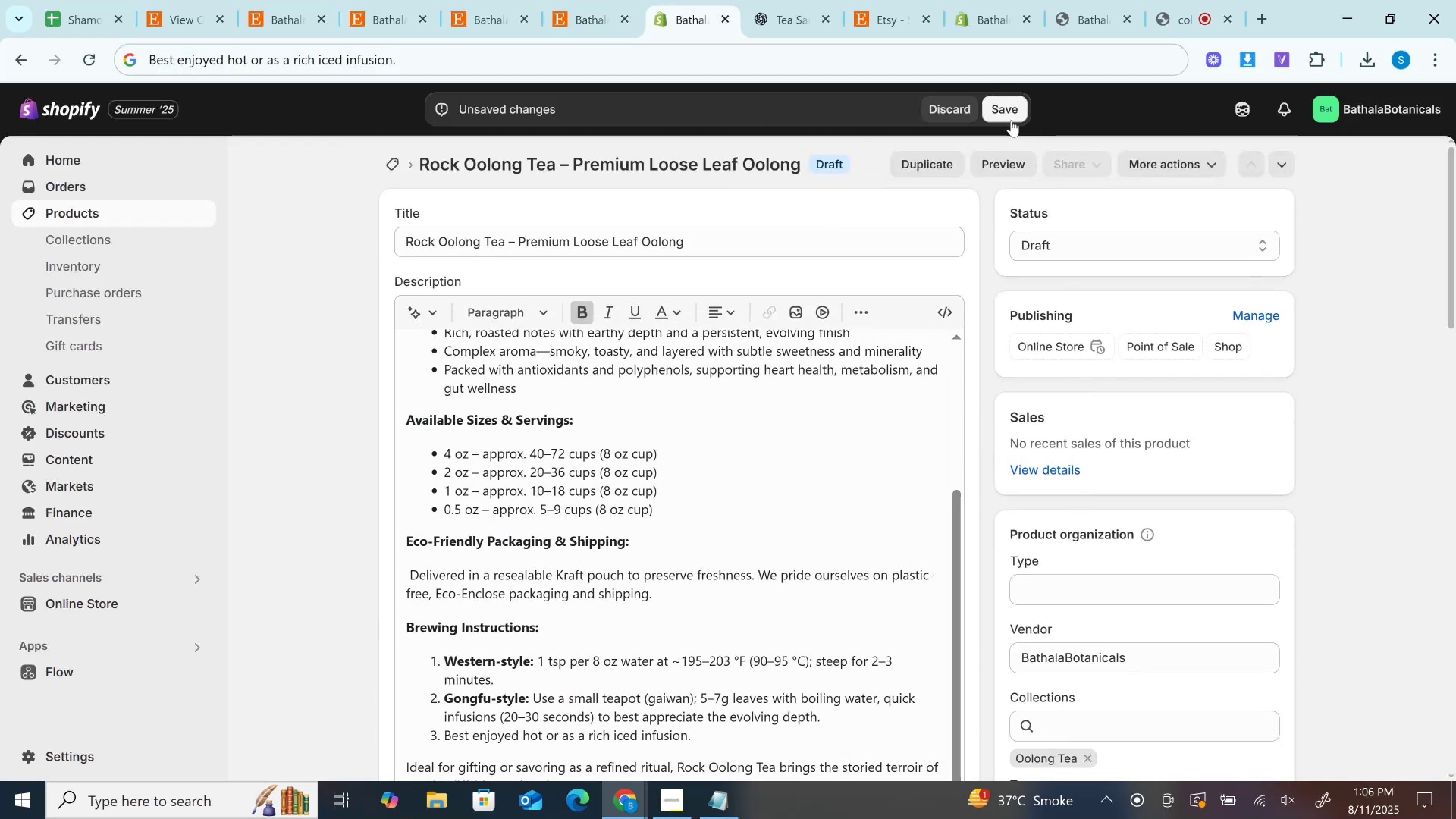 
left_click([1011, 120])
 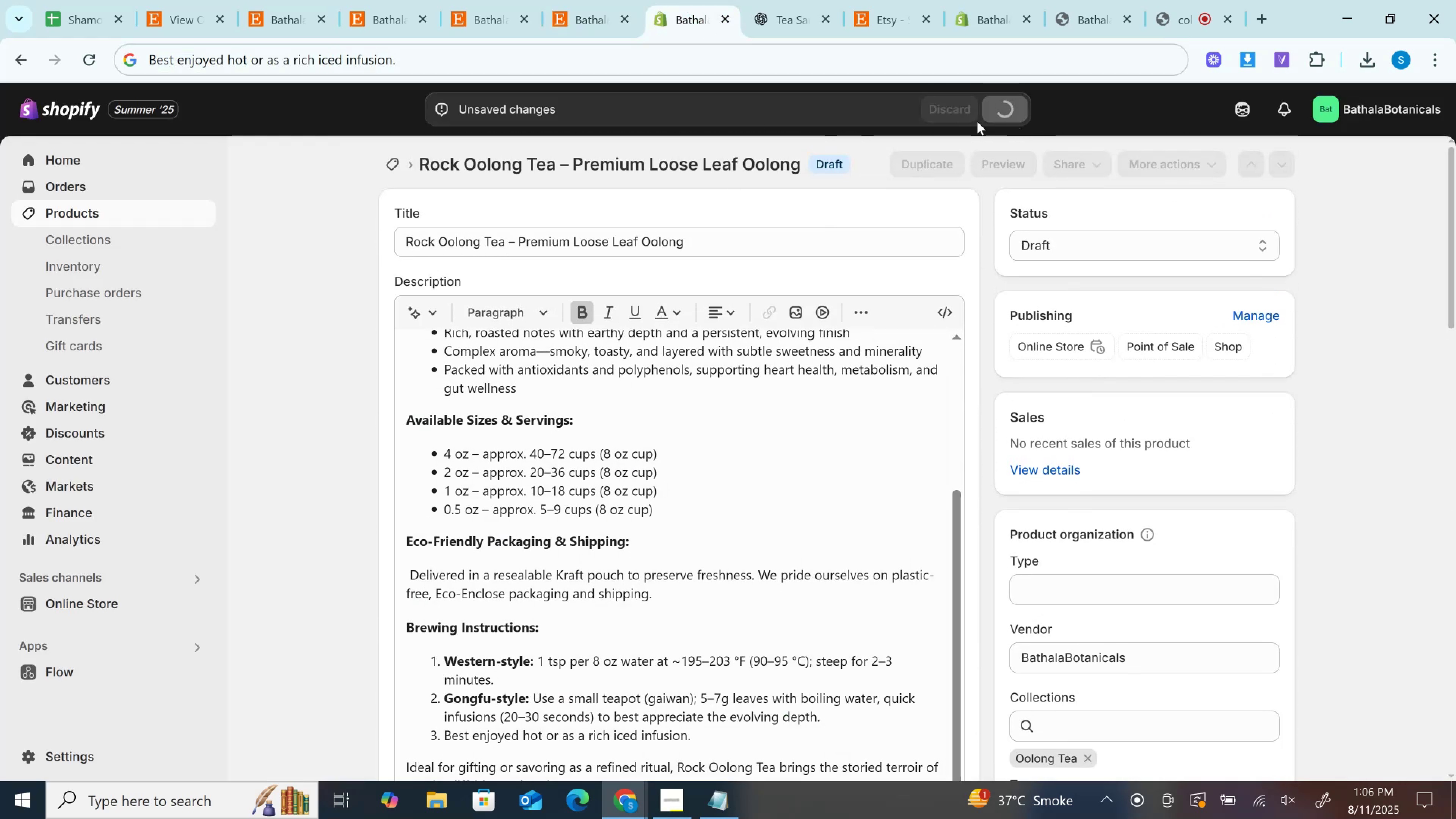 
mouse_move([867, 0])
 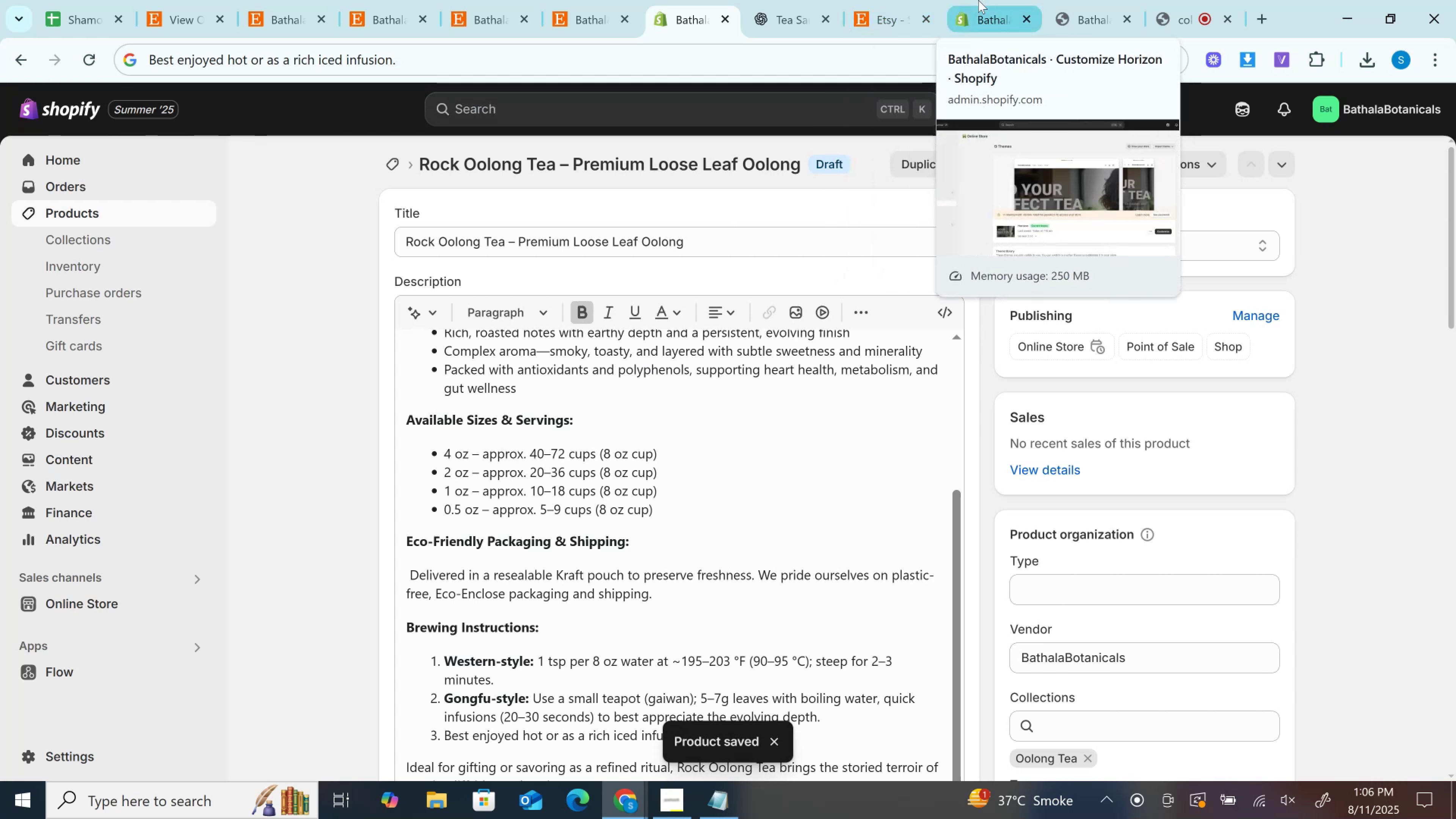 
left_click([978, 0])
 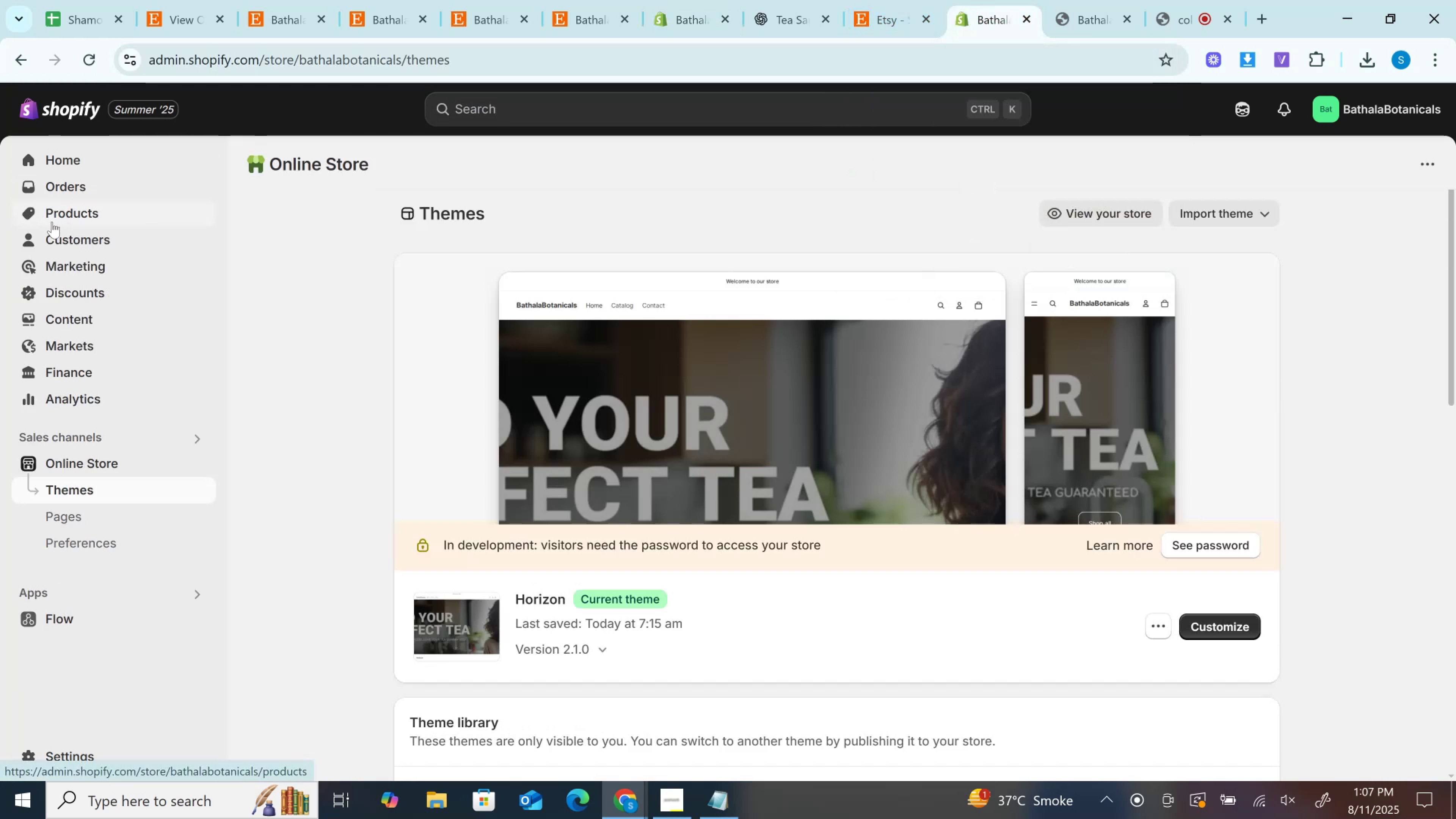 
left_click([52, 222])
 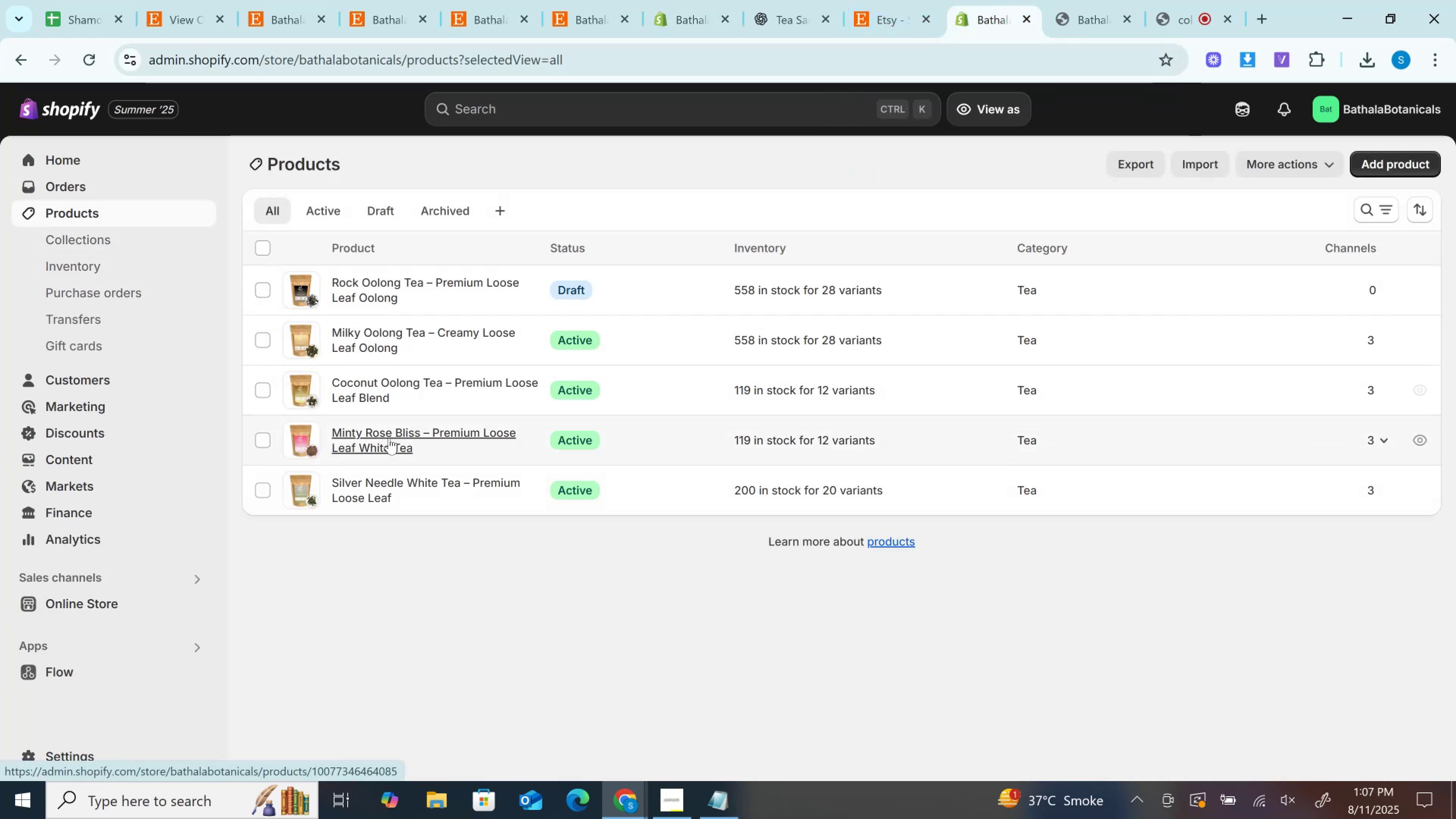 
wait(5.45)
 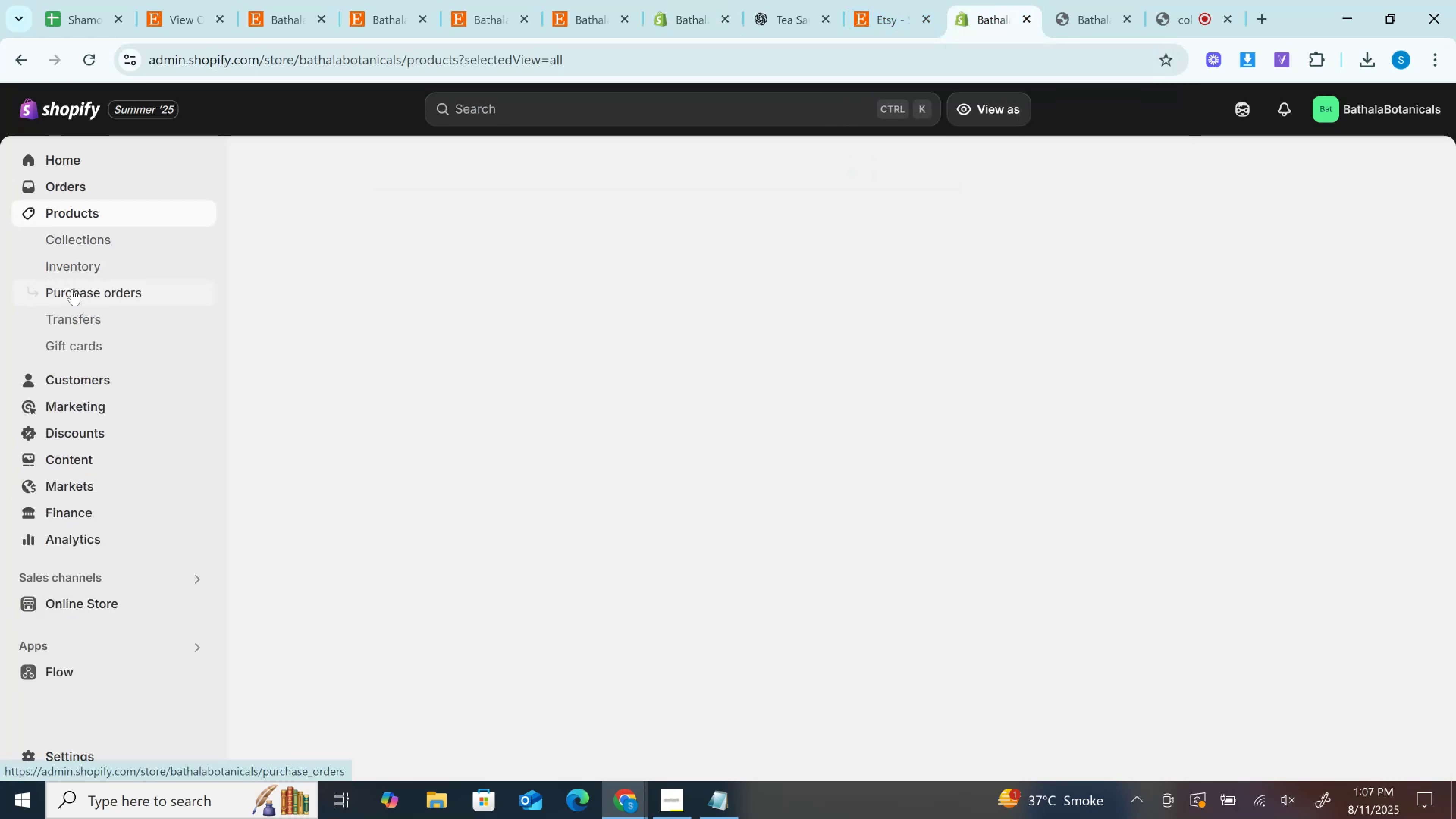 
left_click([702, 0])
 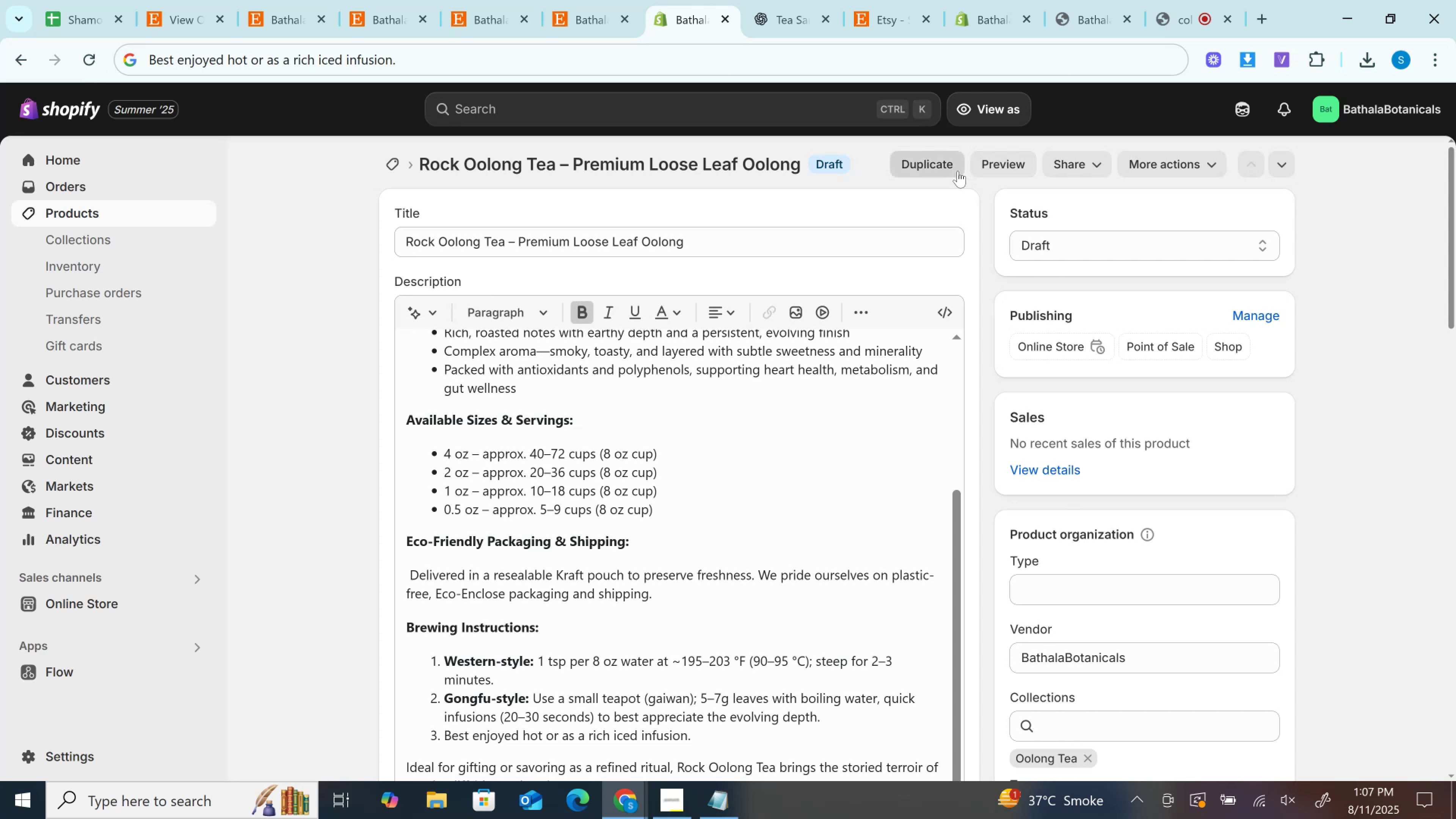 
left_click_drag(start_coordinate=[1127, 239], to_coordinate=[1119, 243])
 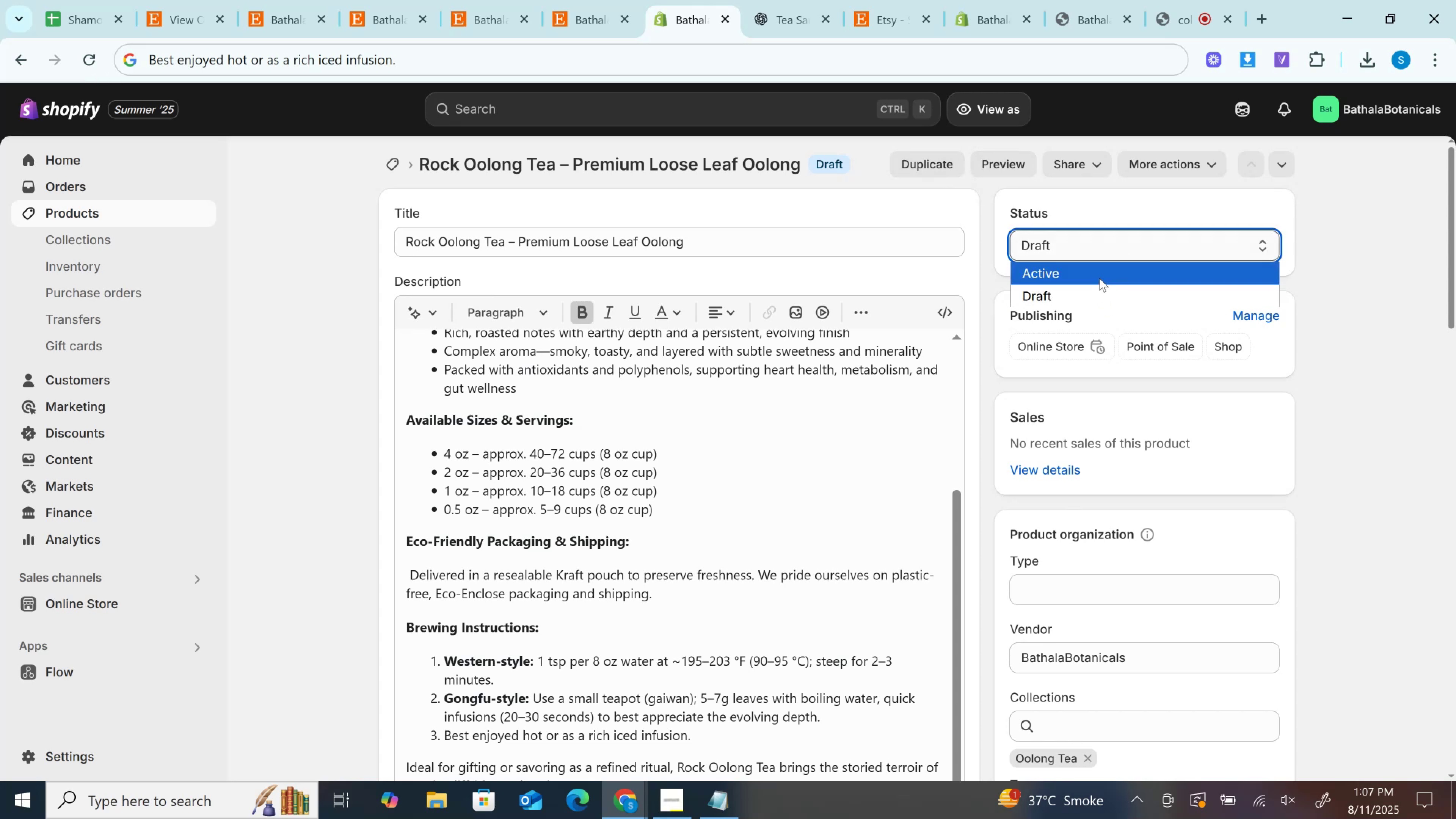 
left_click([1099, 278])
 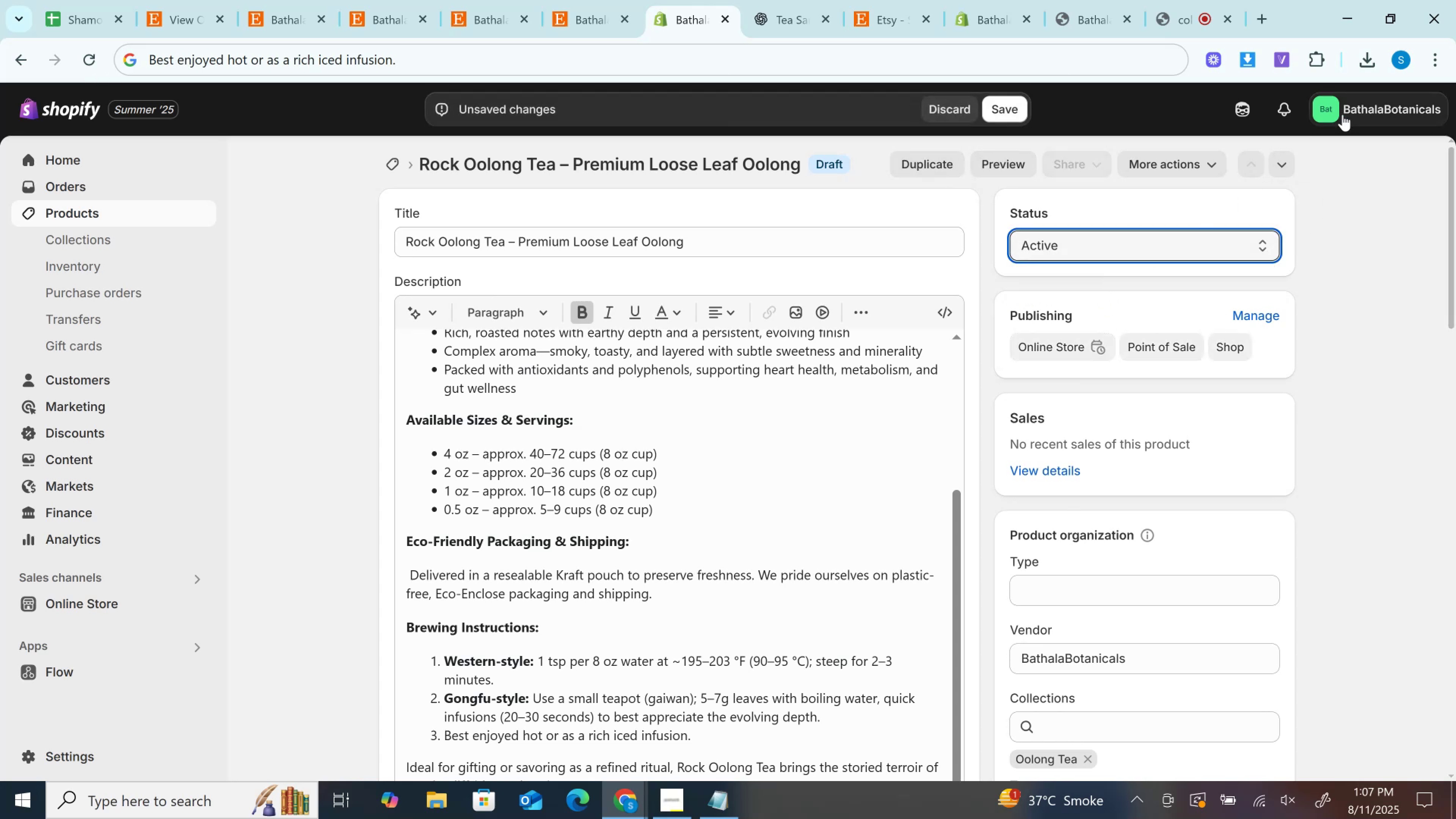 
left_click([1343, 115])
 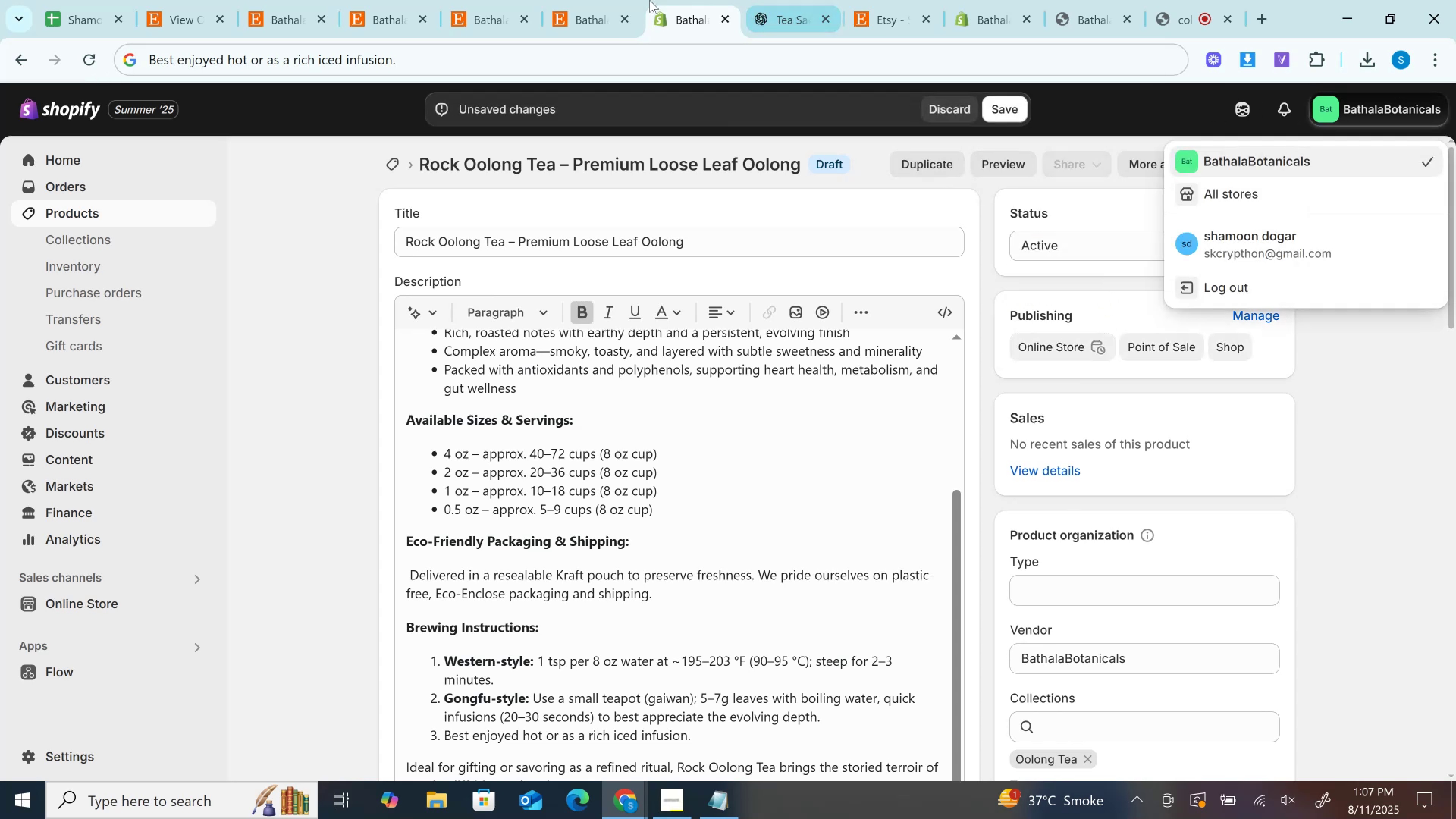 
left_click([616, 0])
 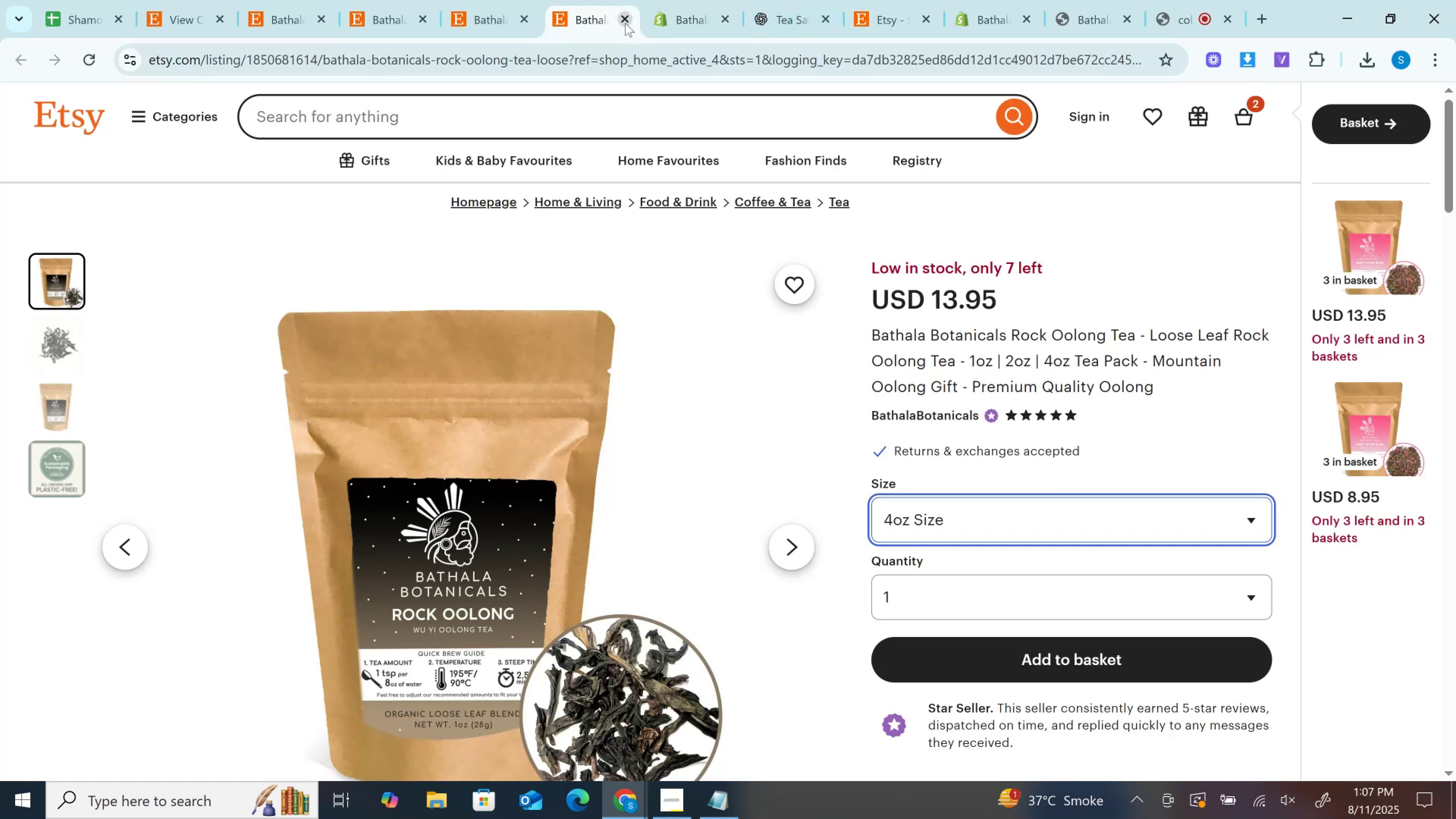 
wait(6.35)
 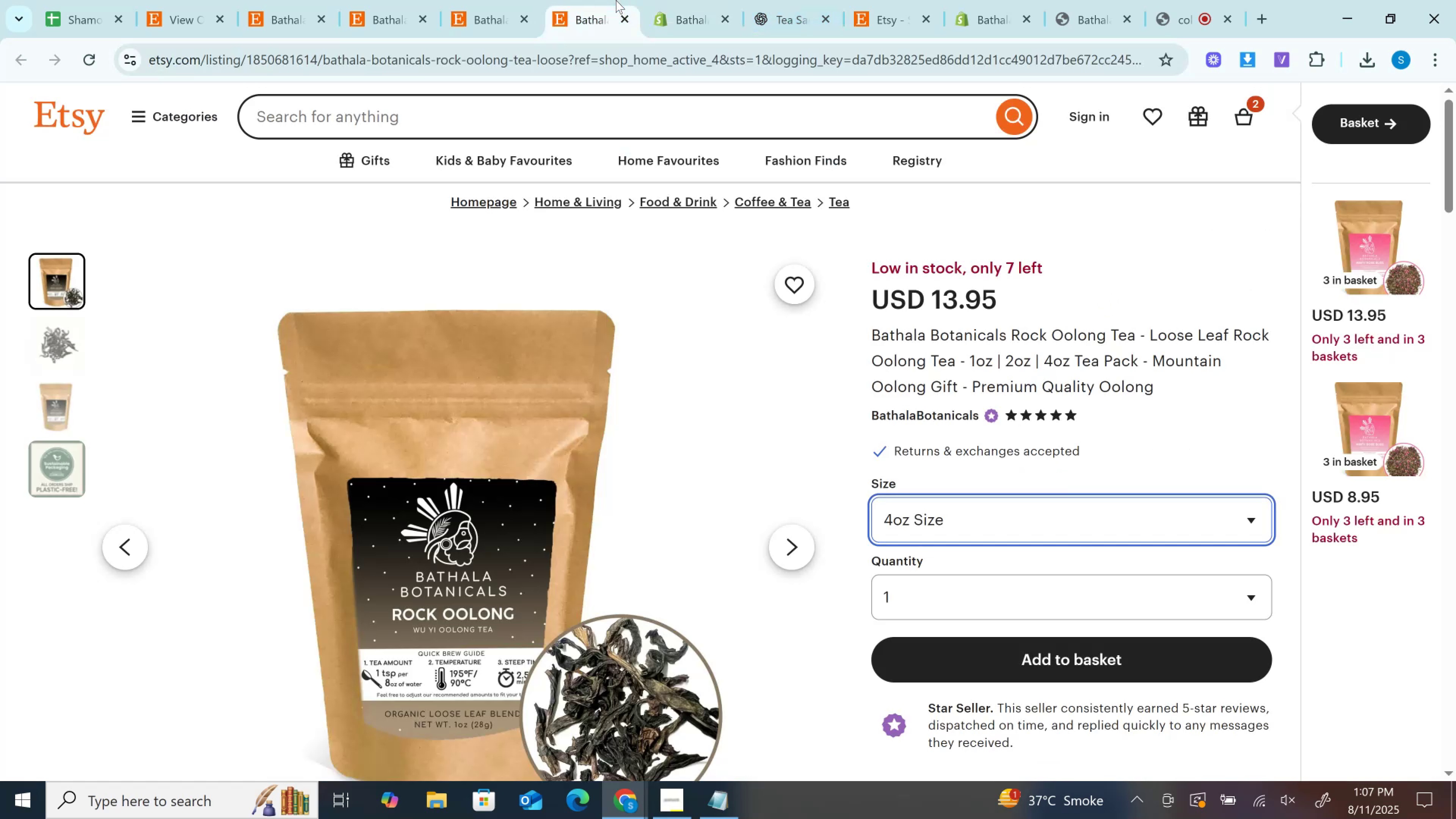 
left_click([624, 21])
 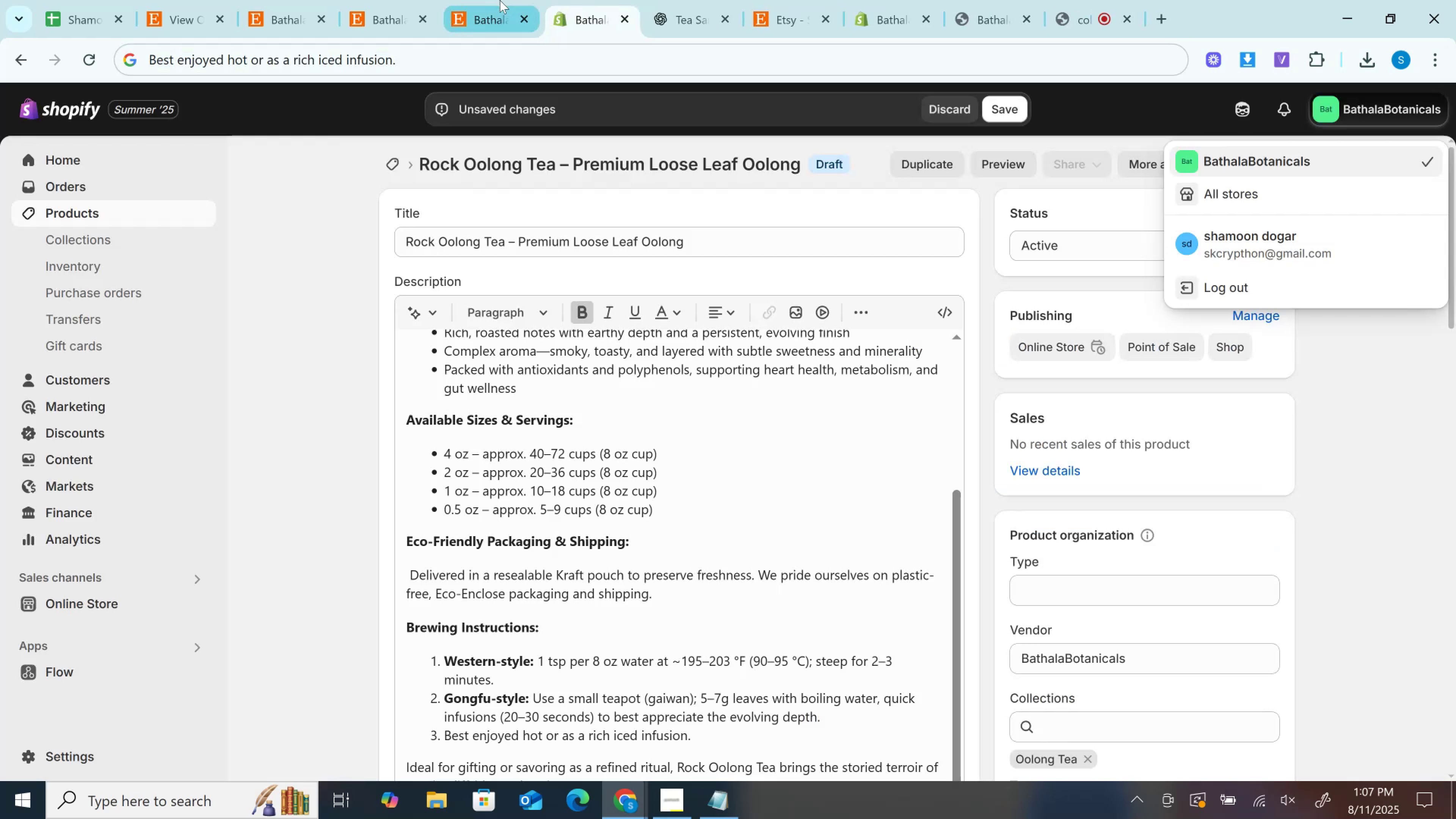 
left_click([500, 0])
 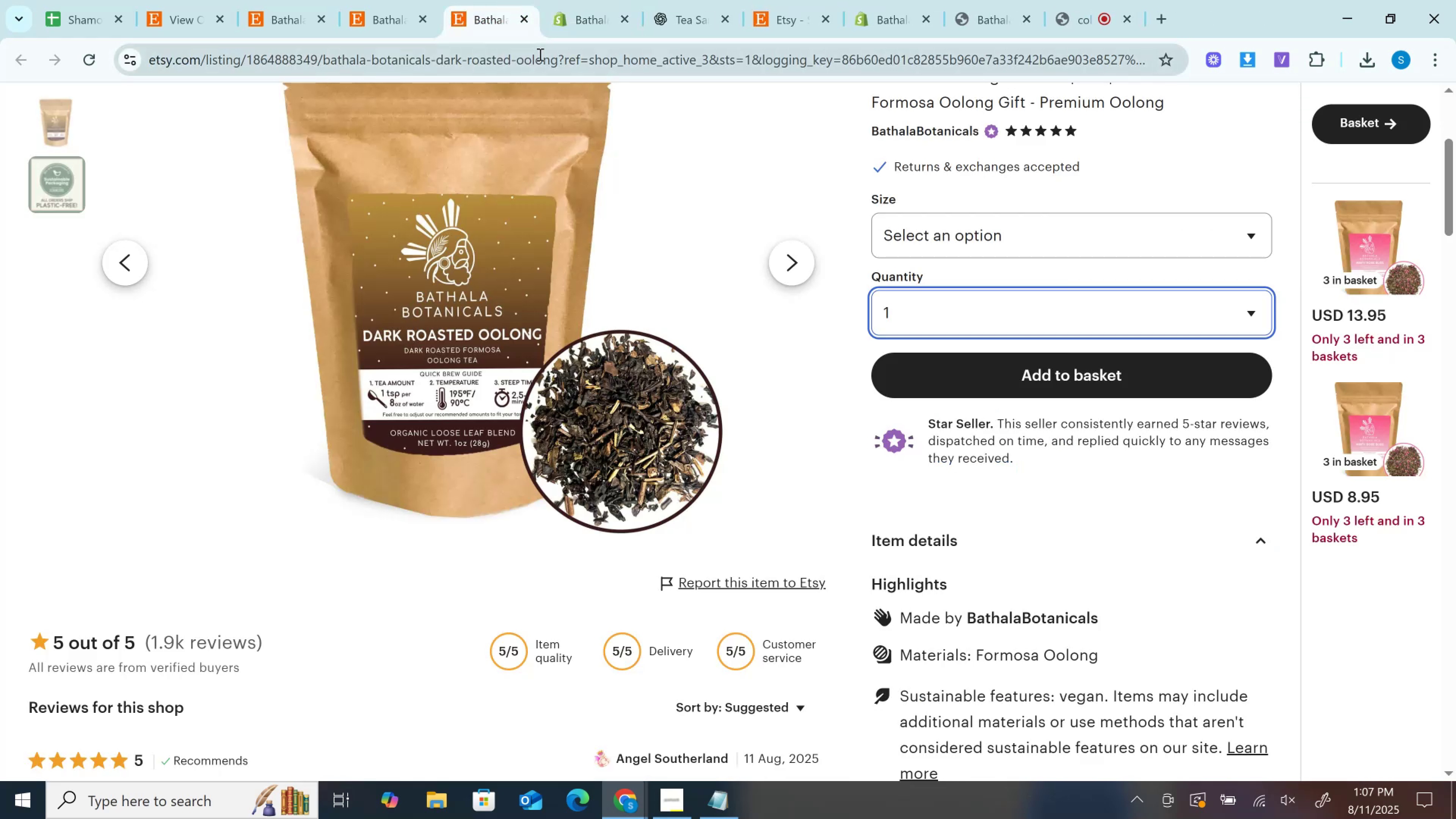 
left_click([539, 54])
 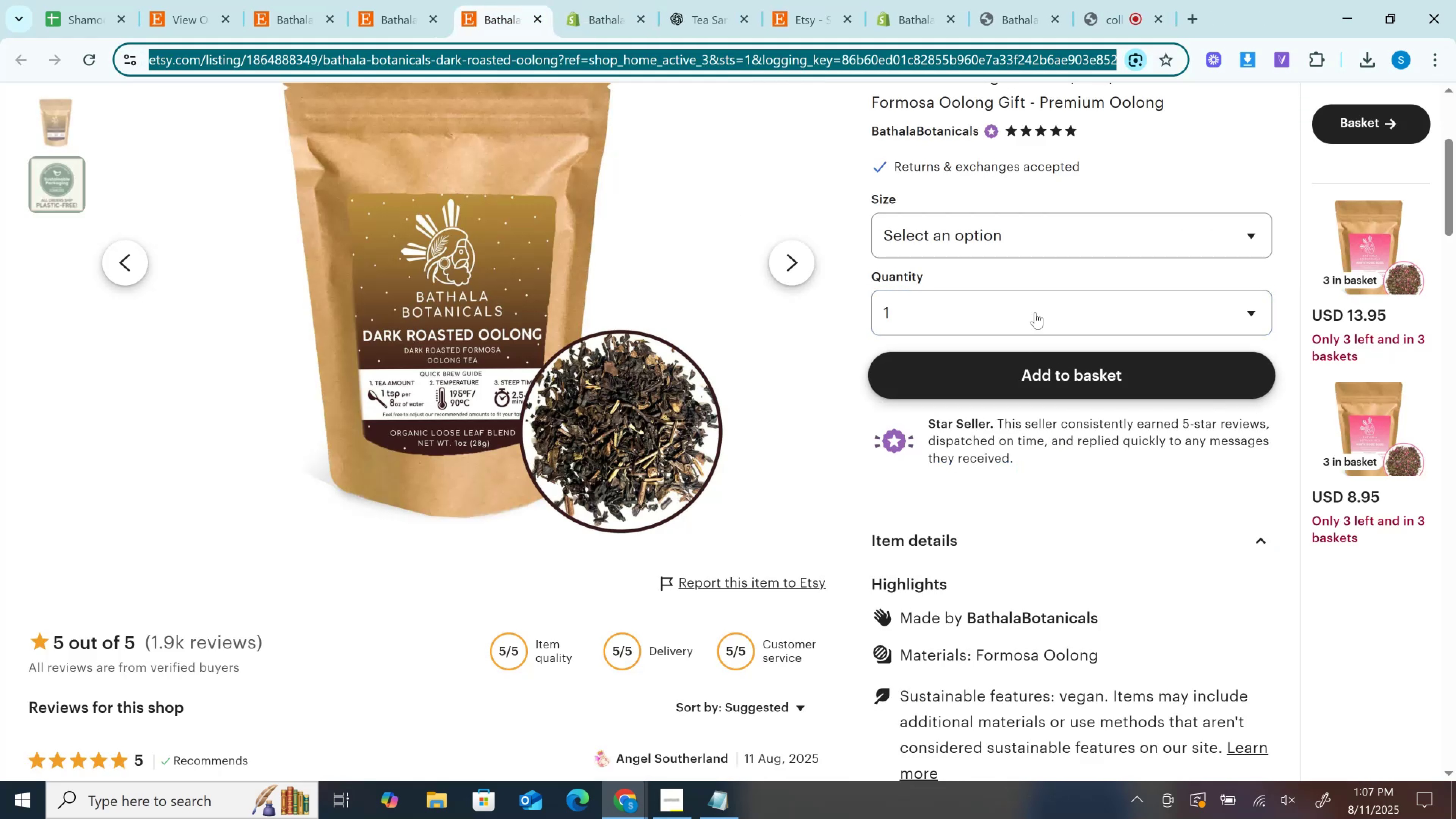 
left_click([1034, 312])
 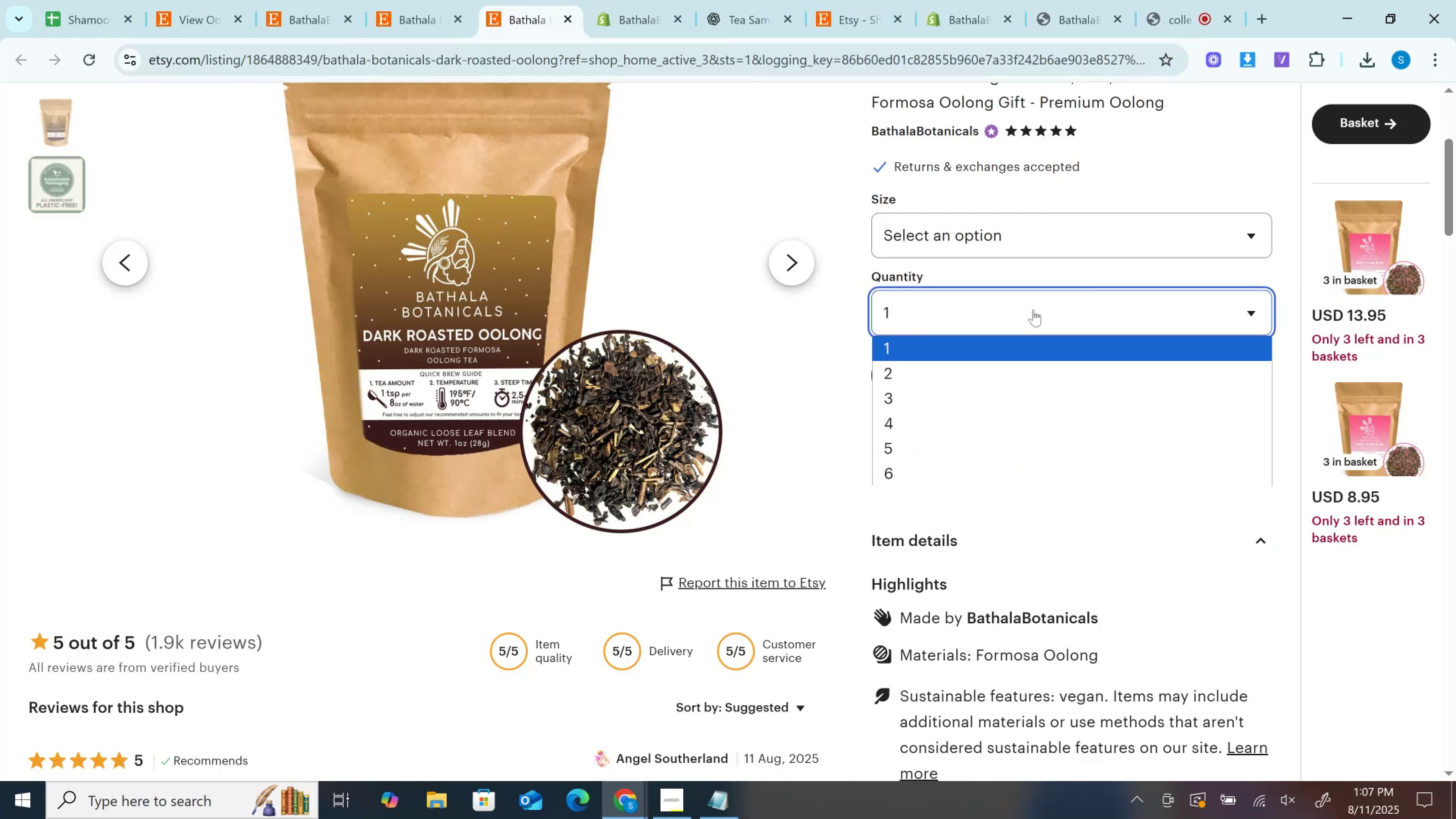 
left_click([1033, 310])
 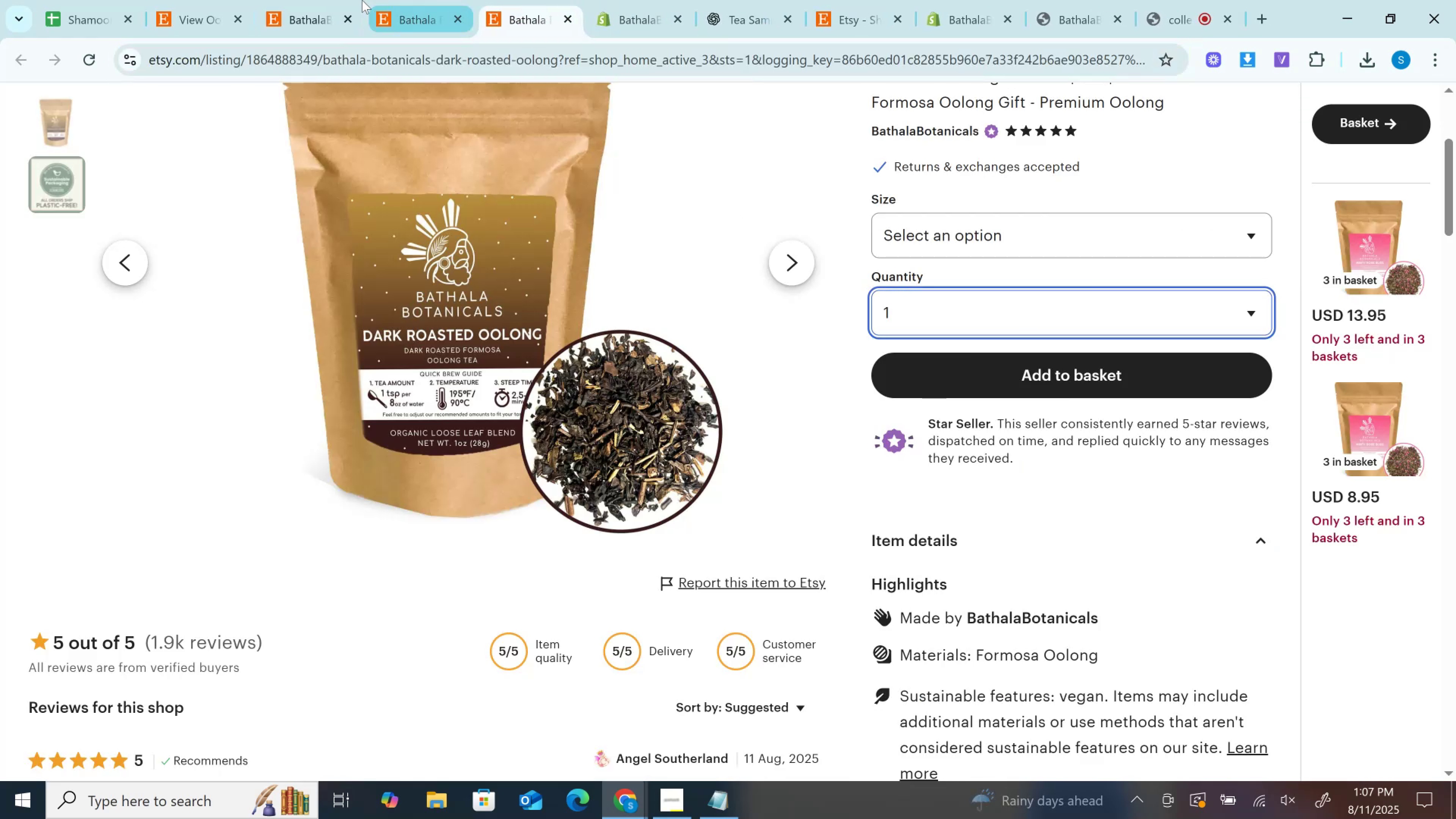 
left_click_drag(start_coordinate=[358, 0], to_coordinate=[364, 0])
 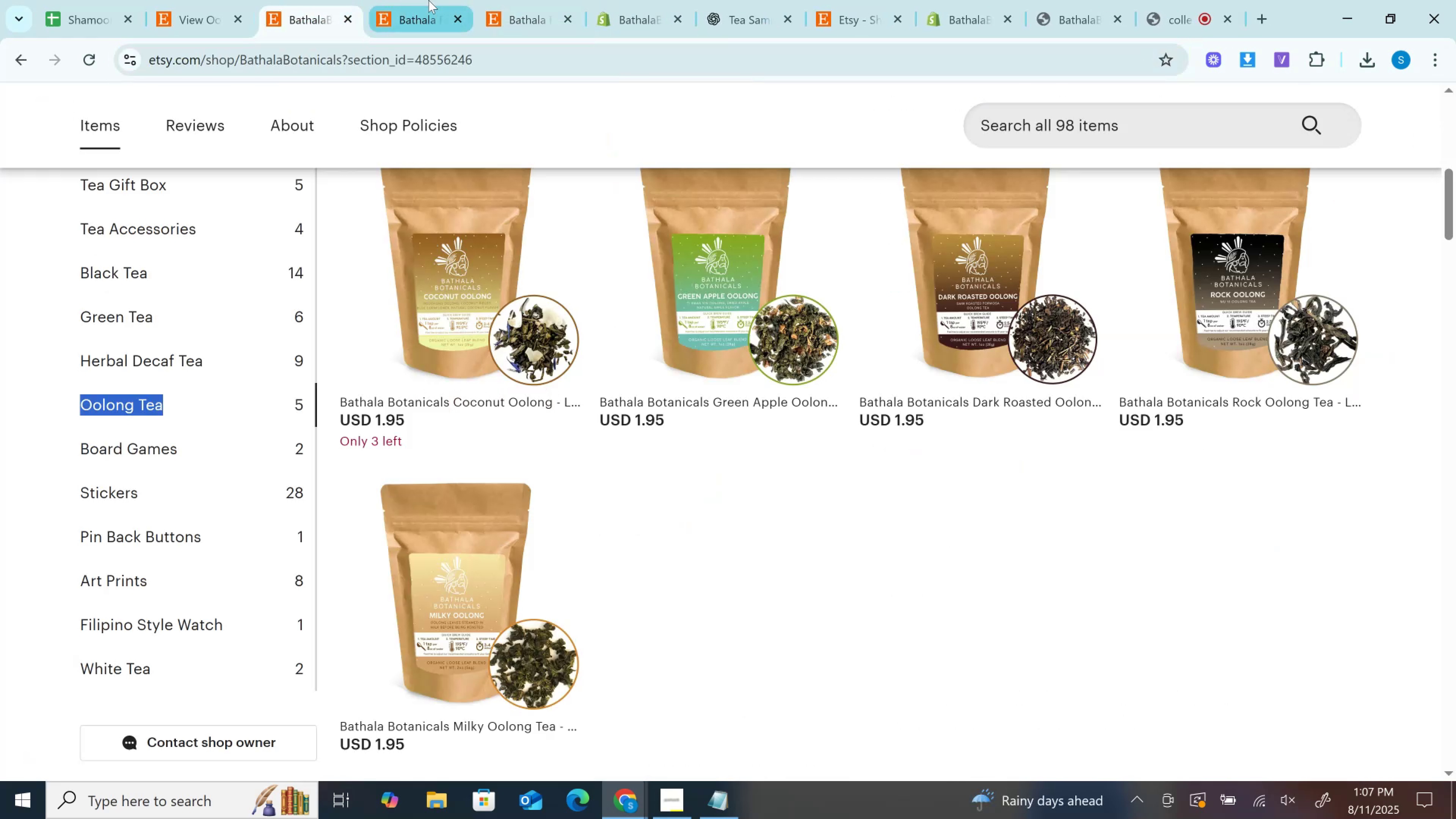 
left_click([428, 0])
 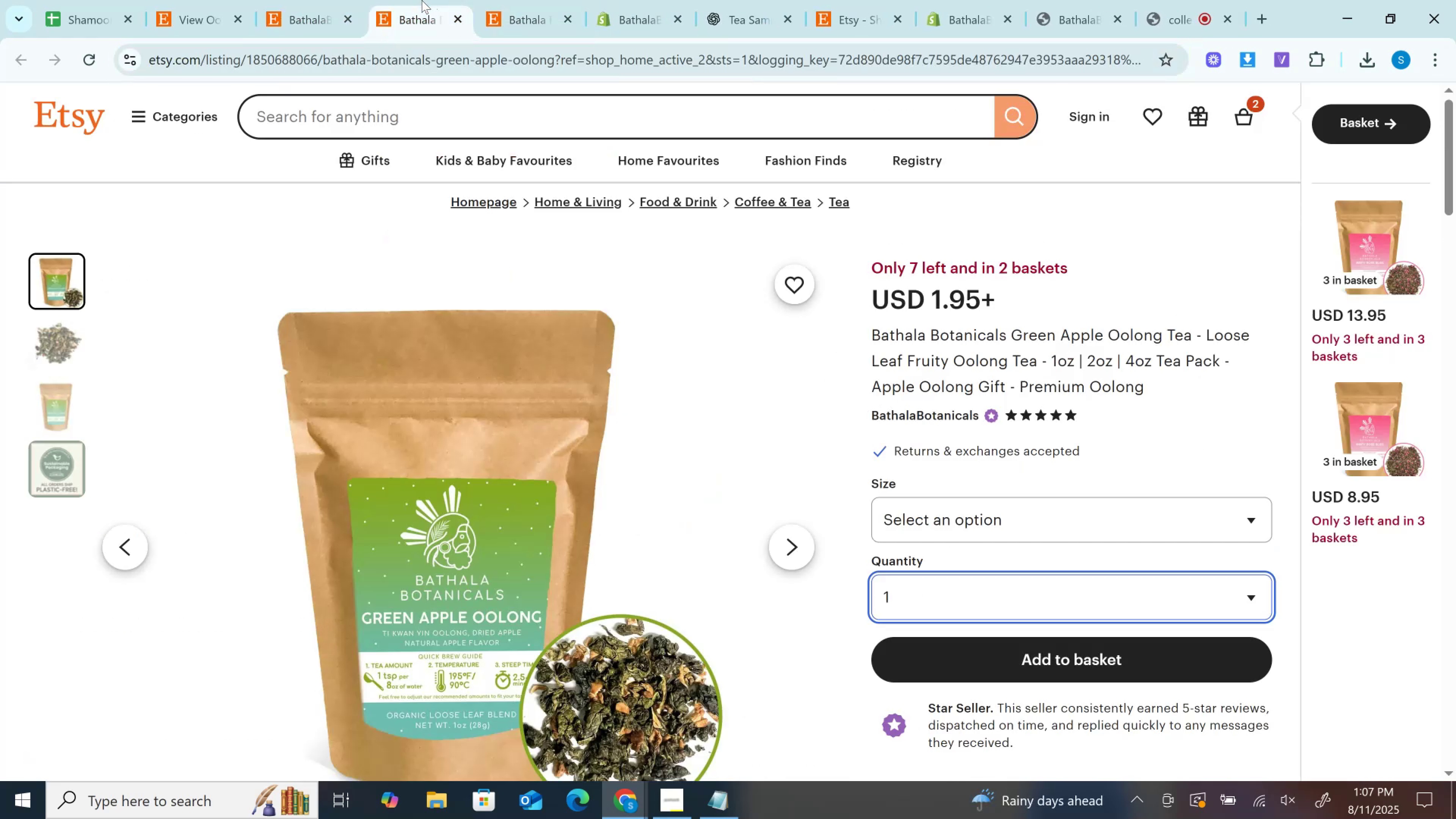 
left_click_drag(start_coordinate=[420, 0], to_coordinate=[528, 0])
 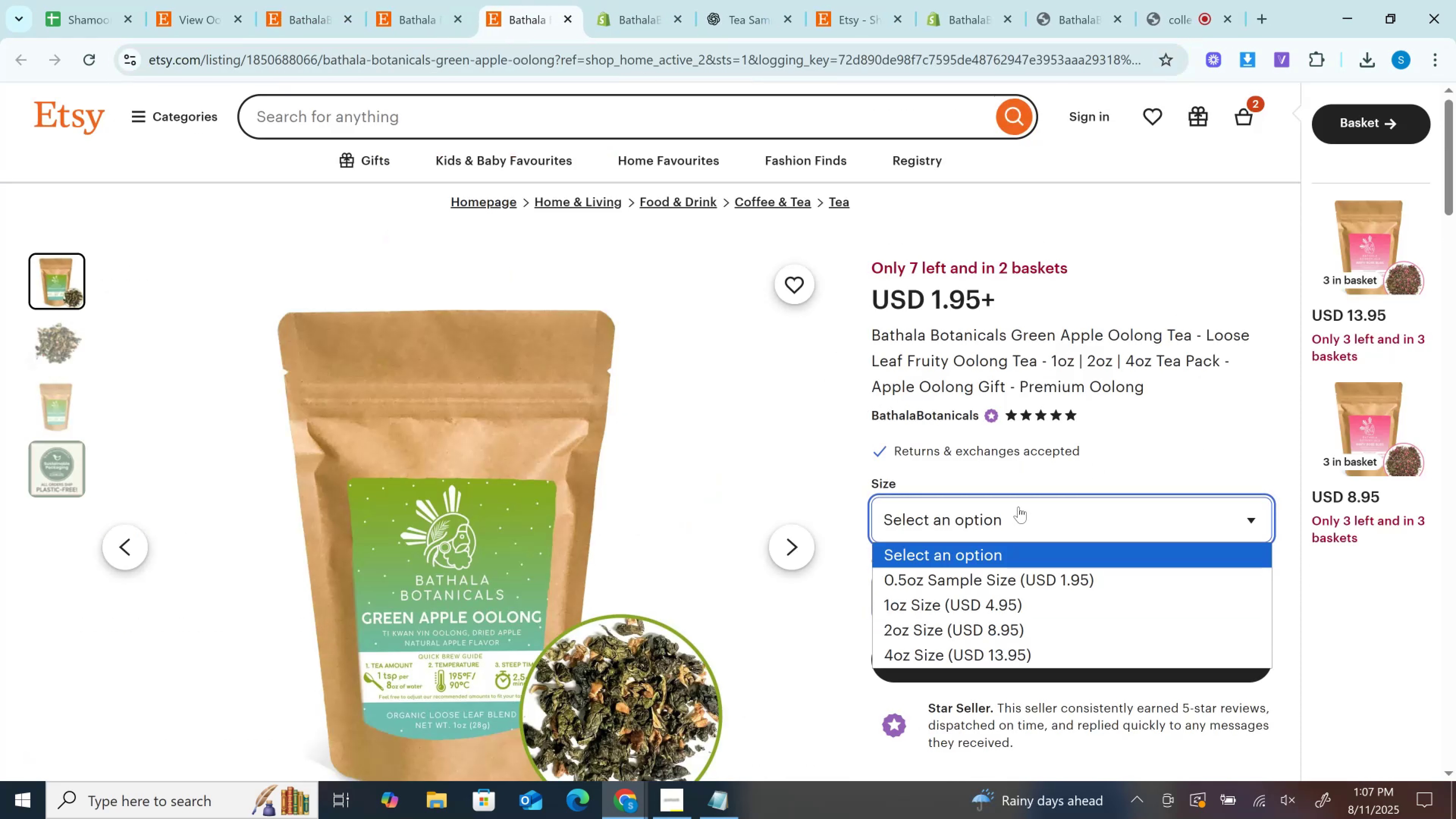 
left_click([1018, 507])
 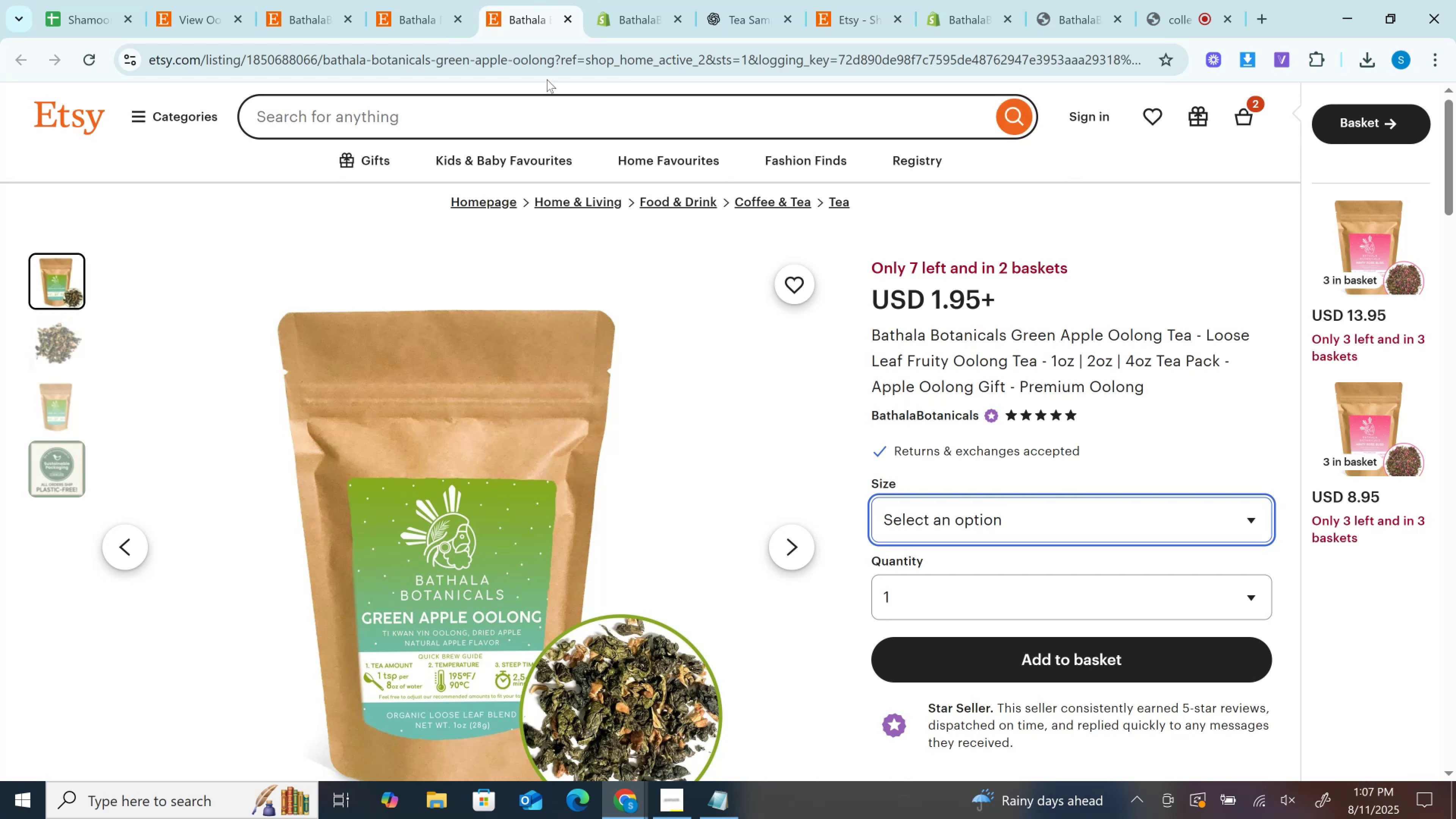 
key(Control+C)
 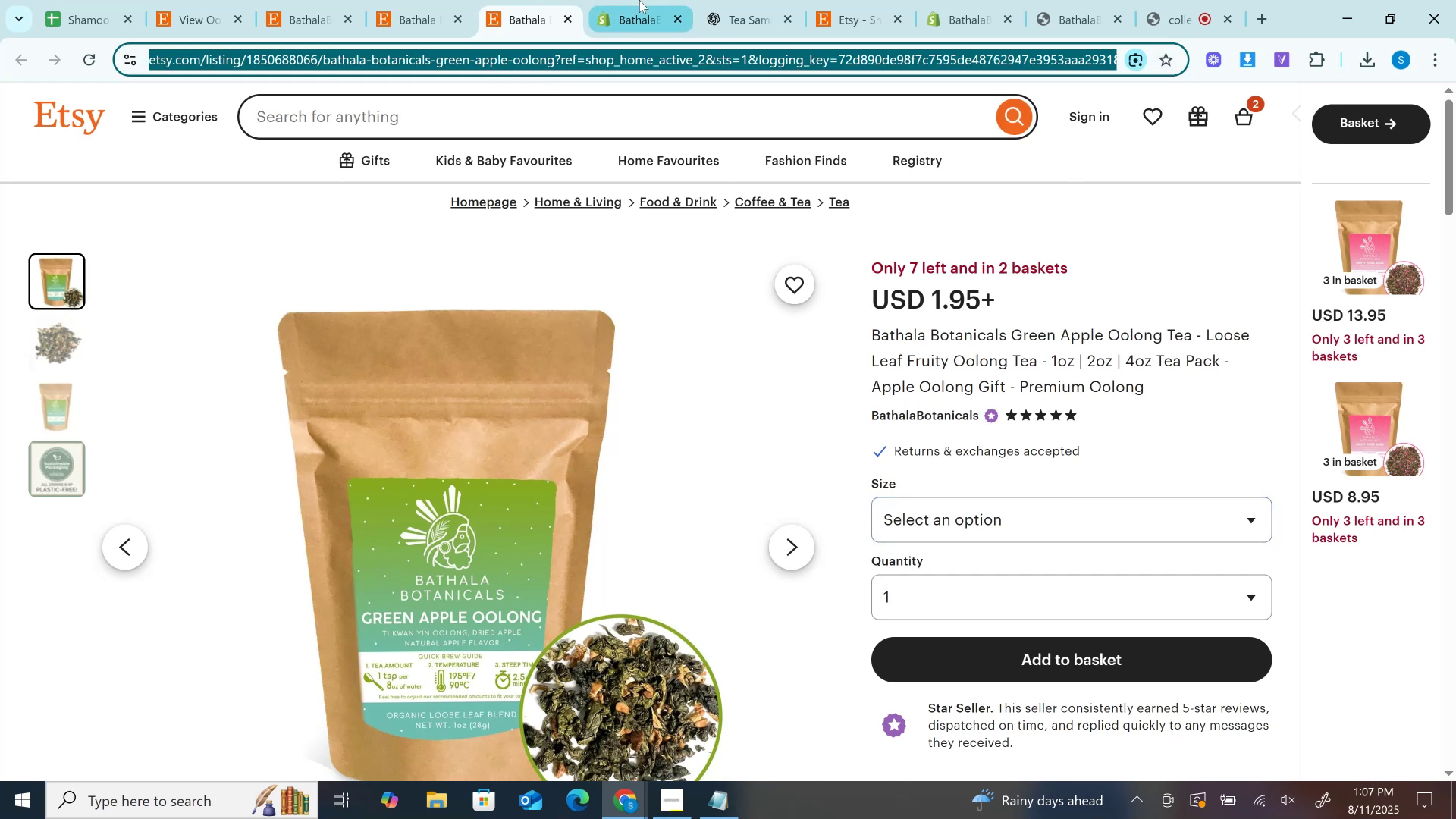 
left_click([639, 0])
 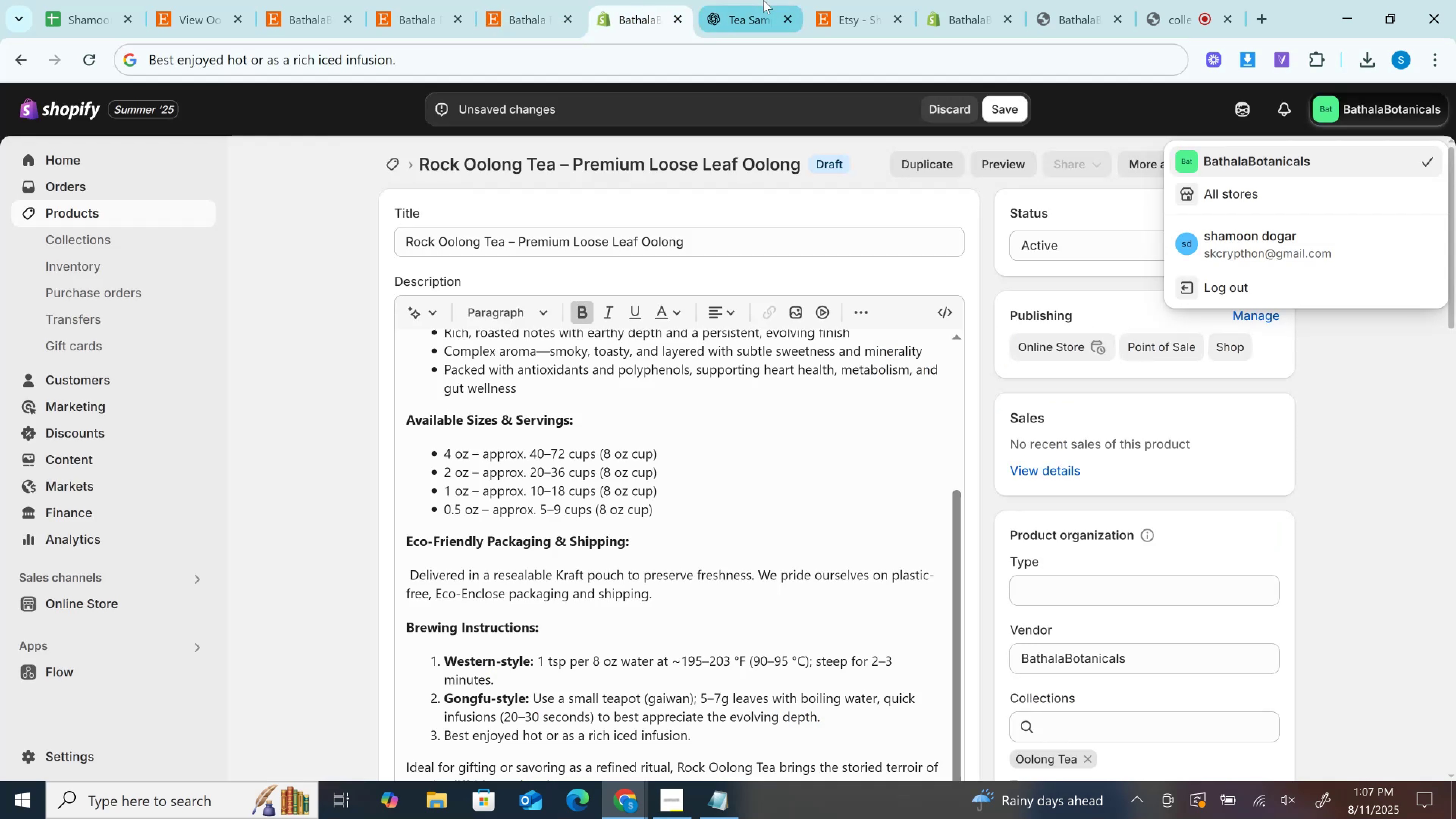 
left_click([763, 0])
 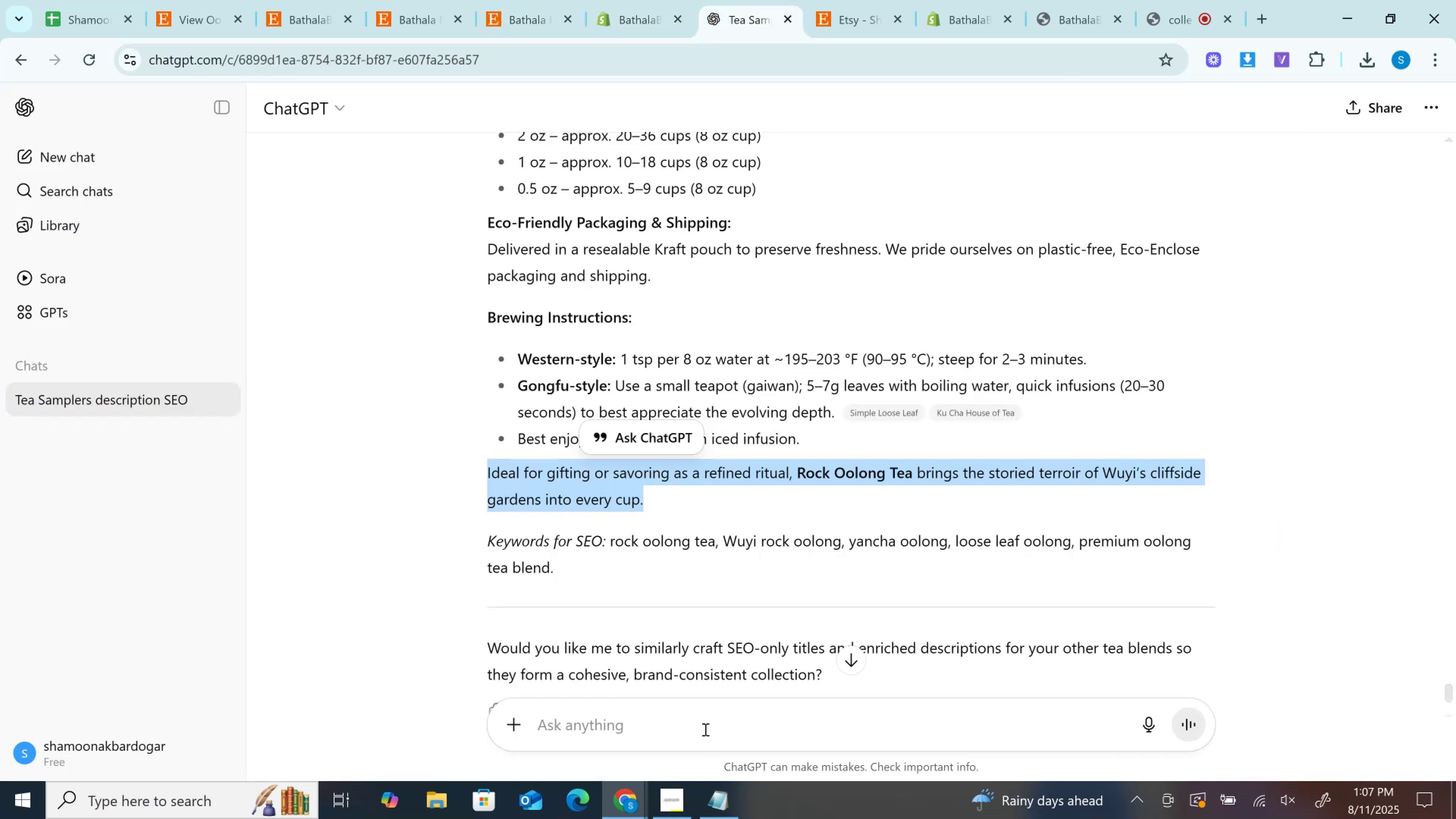 
left_click([704, 729])
 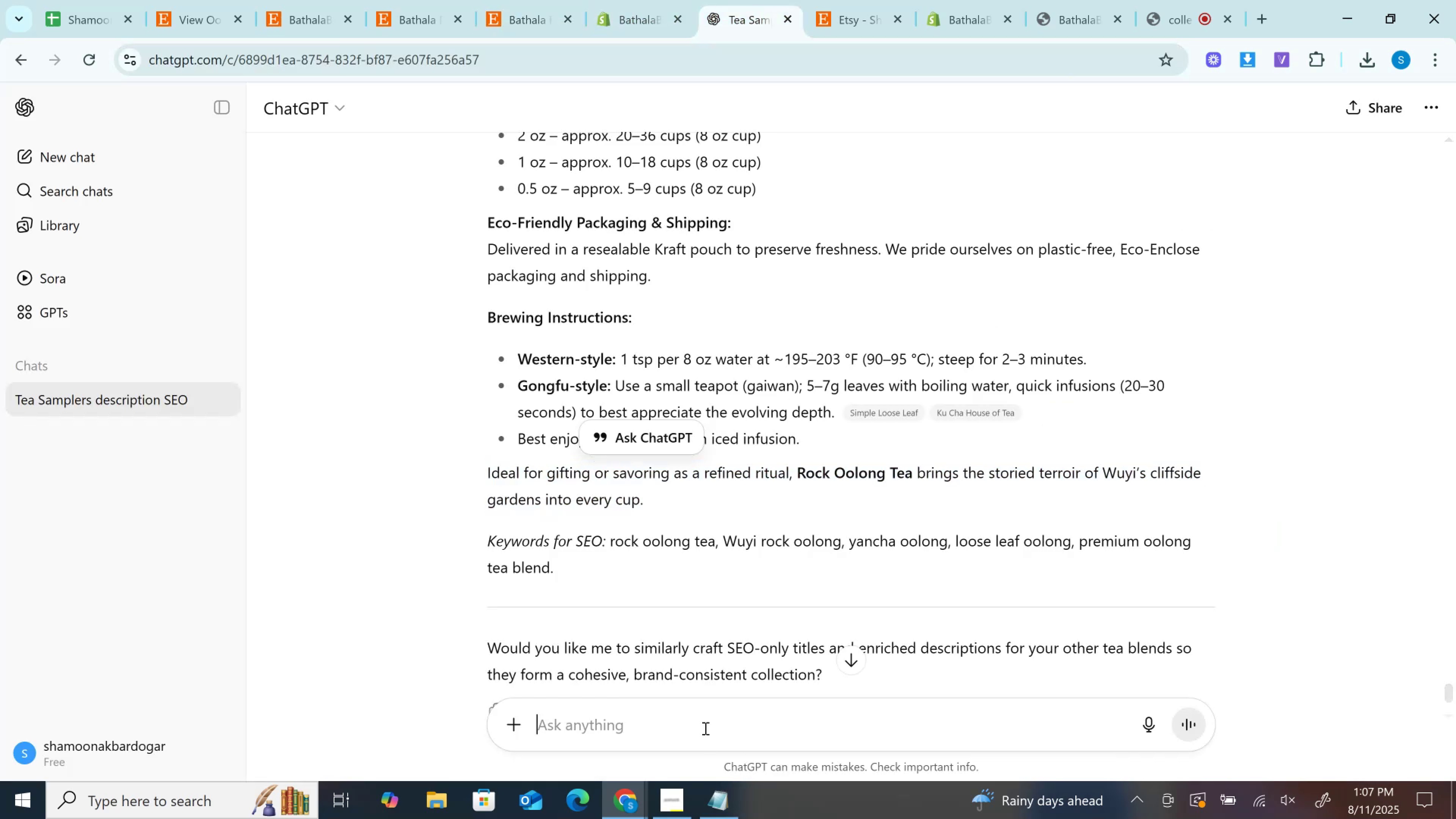 
key(Control+V)
 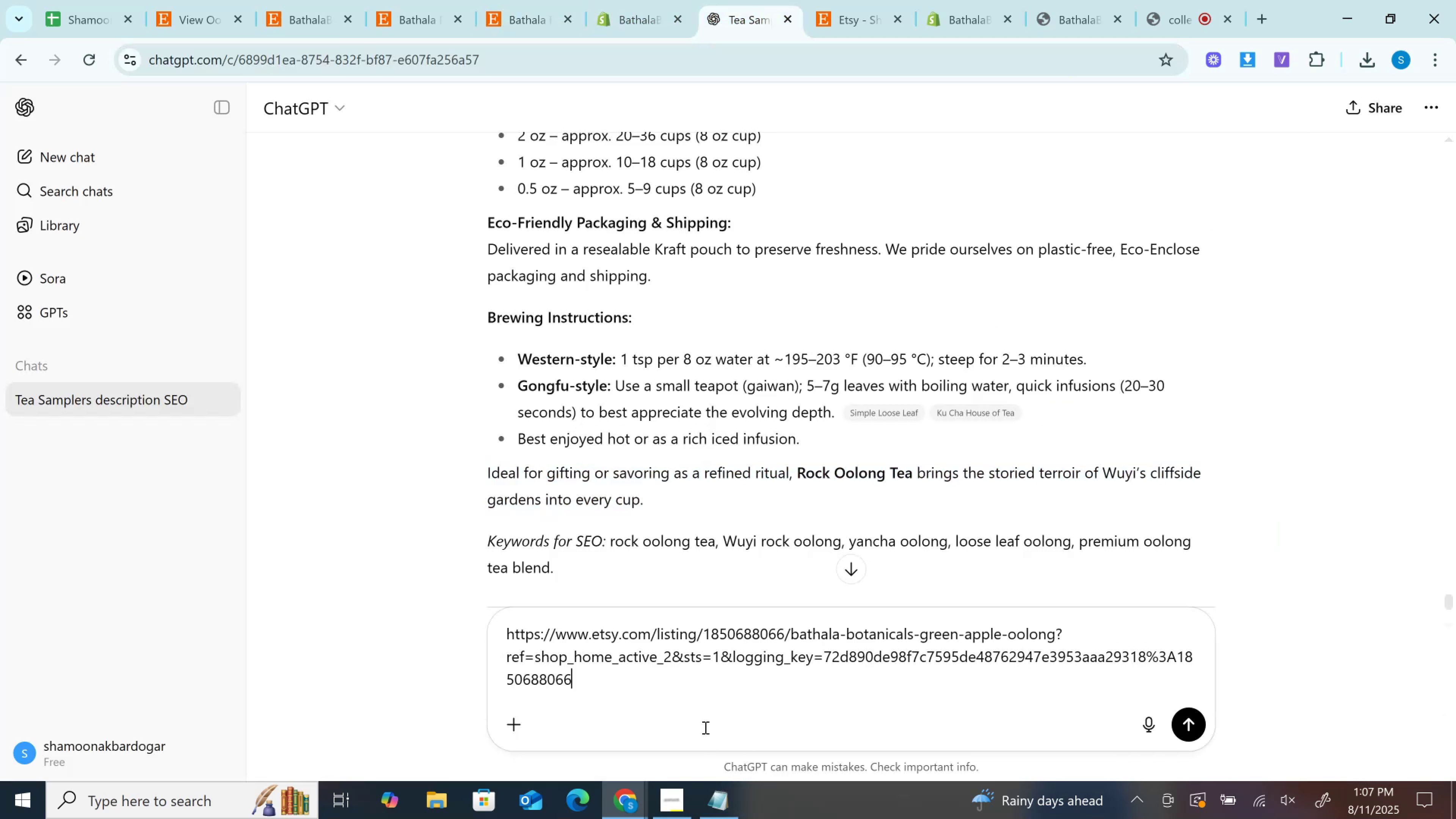 
key(Enter)
 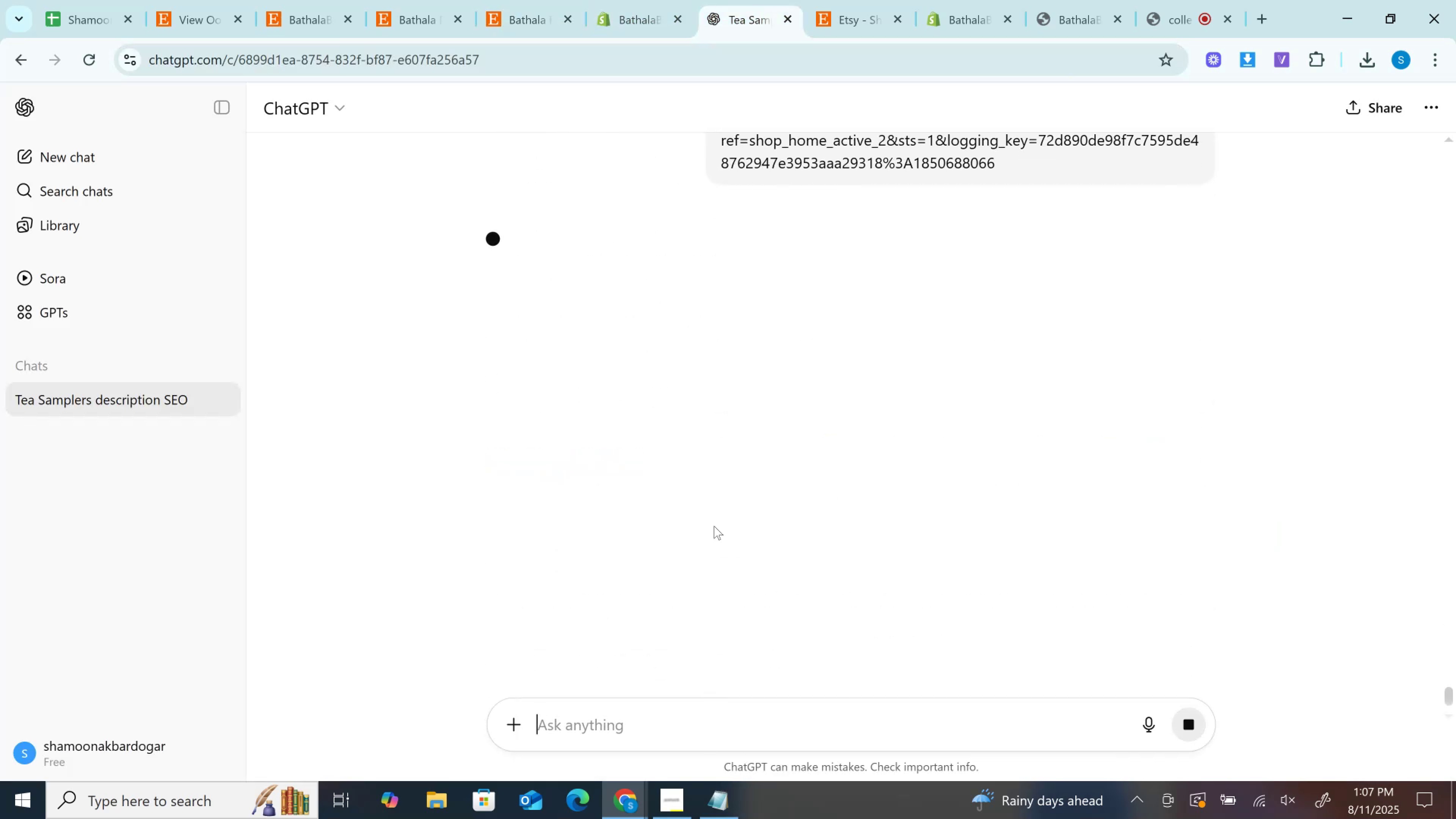 
left_click([646, 0])
 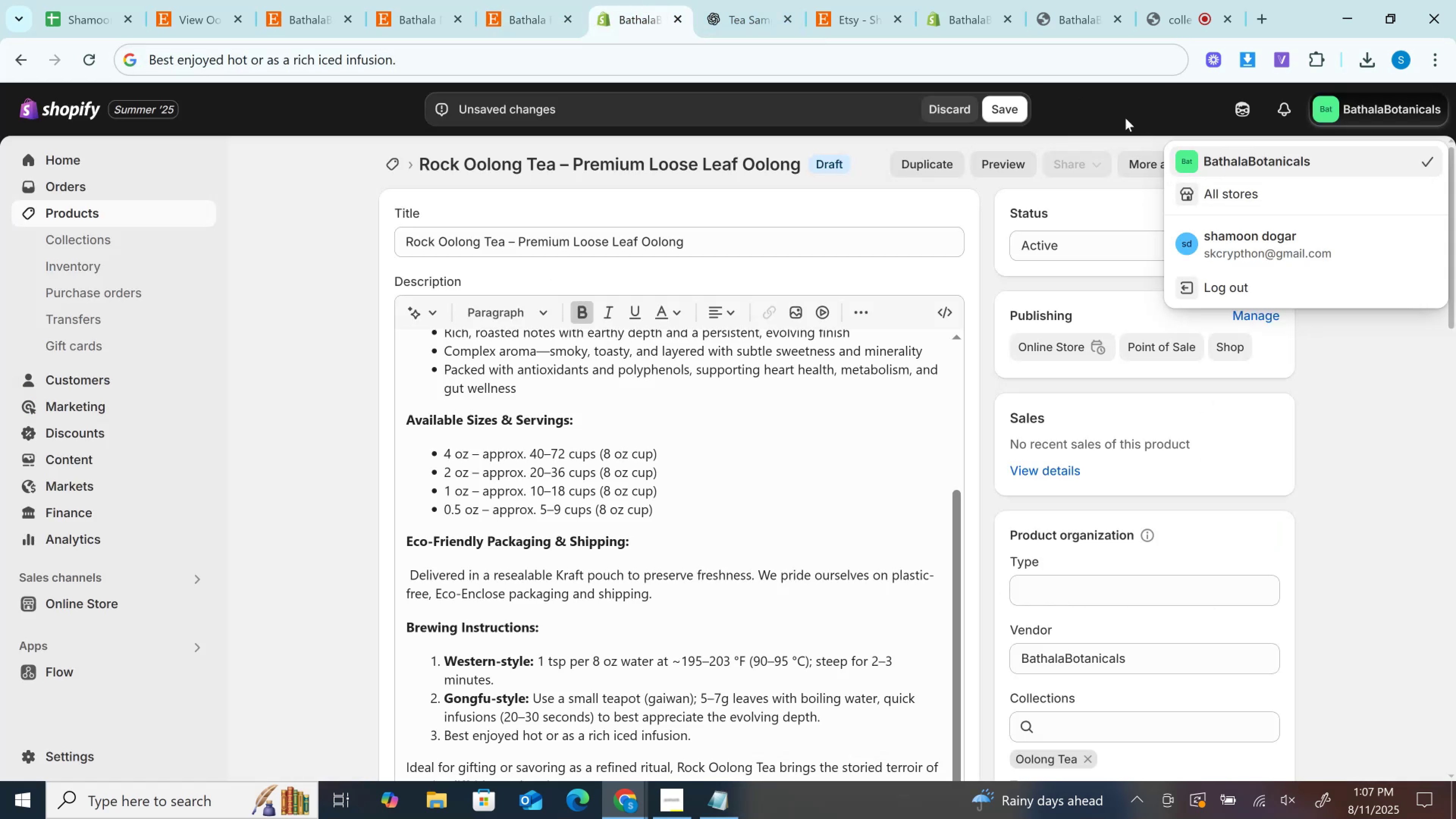 
left_click([1015, 100])
 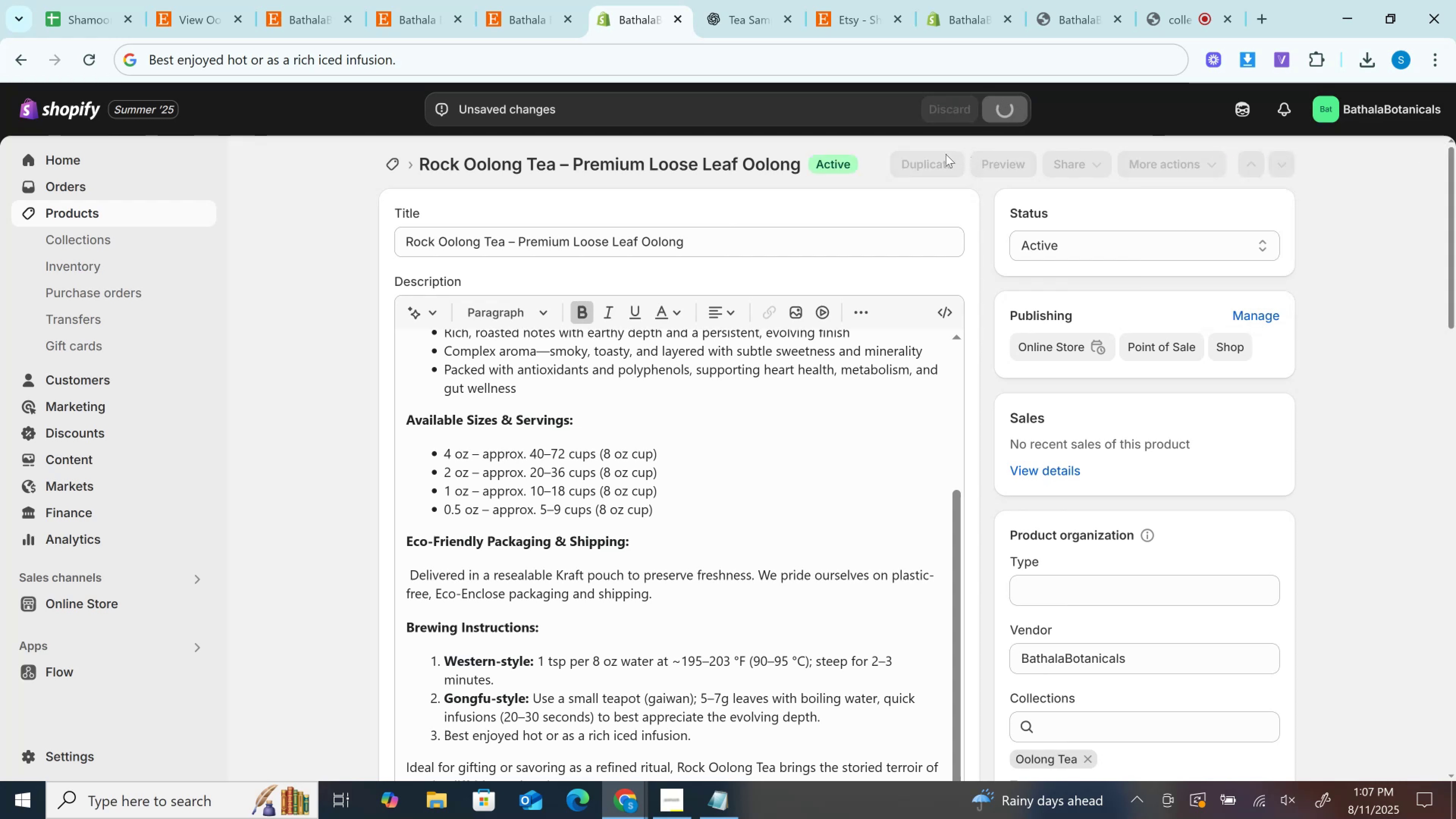 
left_click([937, 159])
 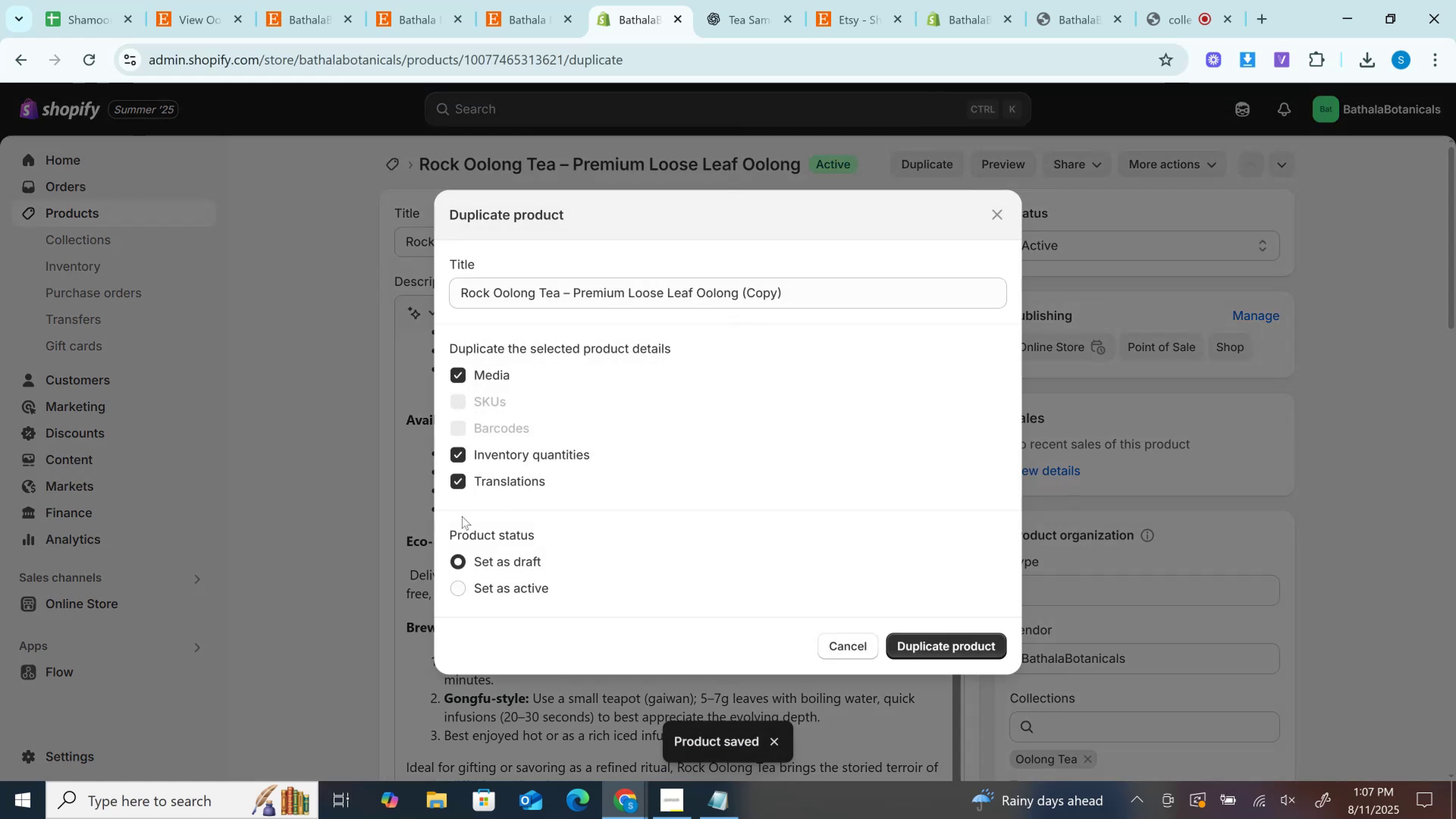 
left_click([457, 476])
 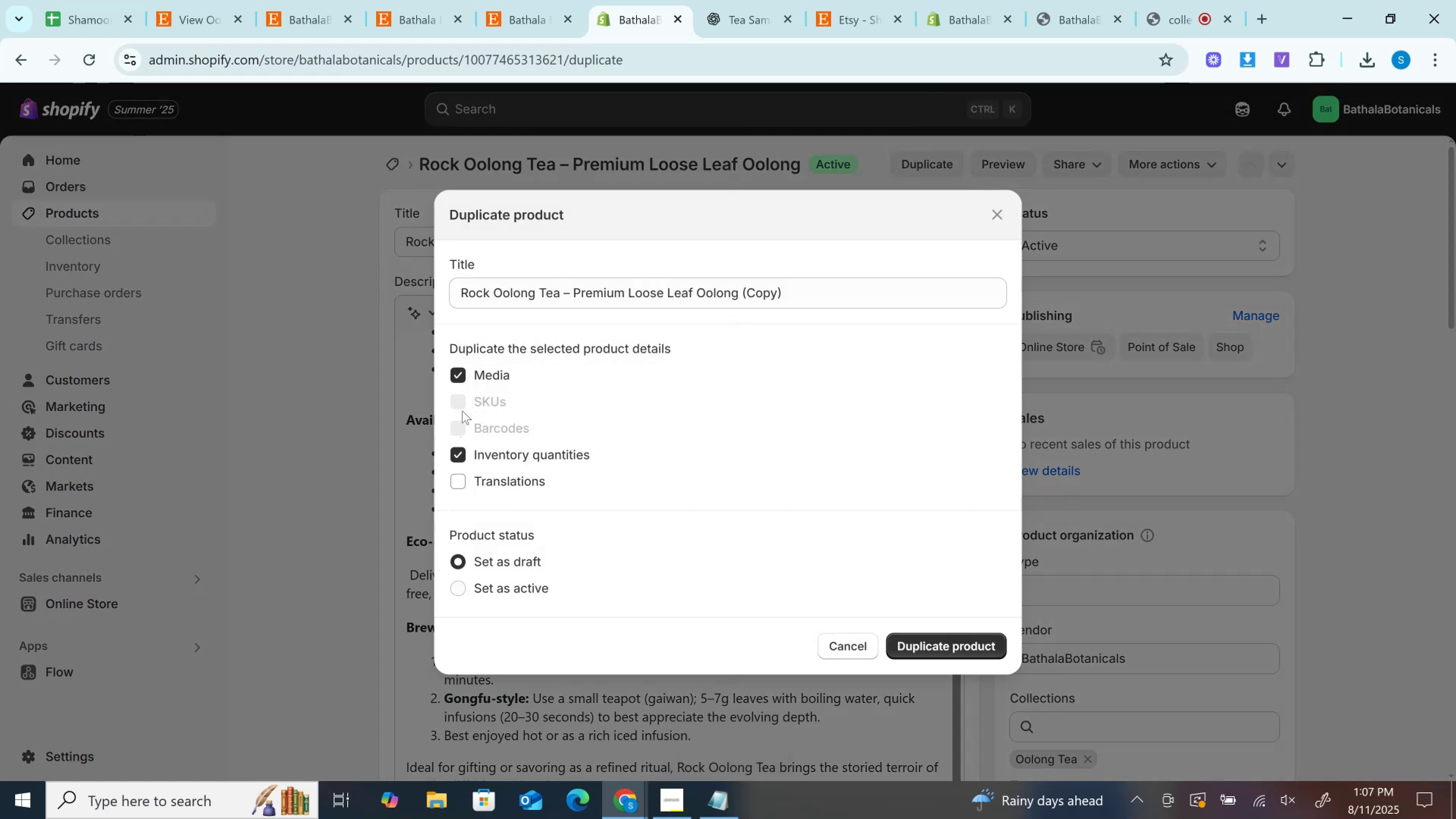 
left_click([464, 370])
 